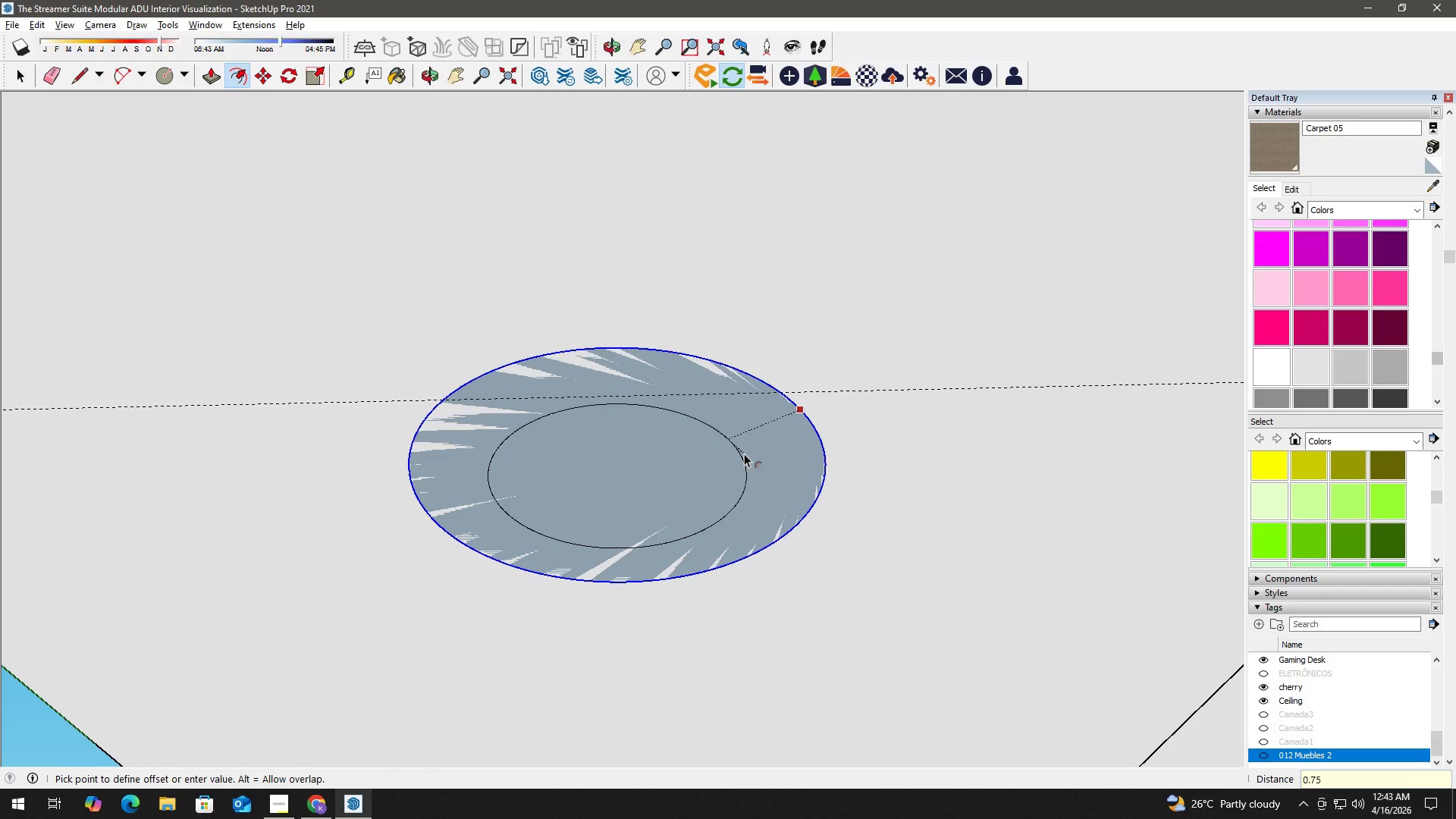 
key(Numpad5)
 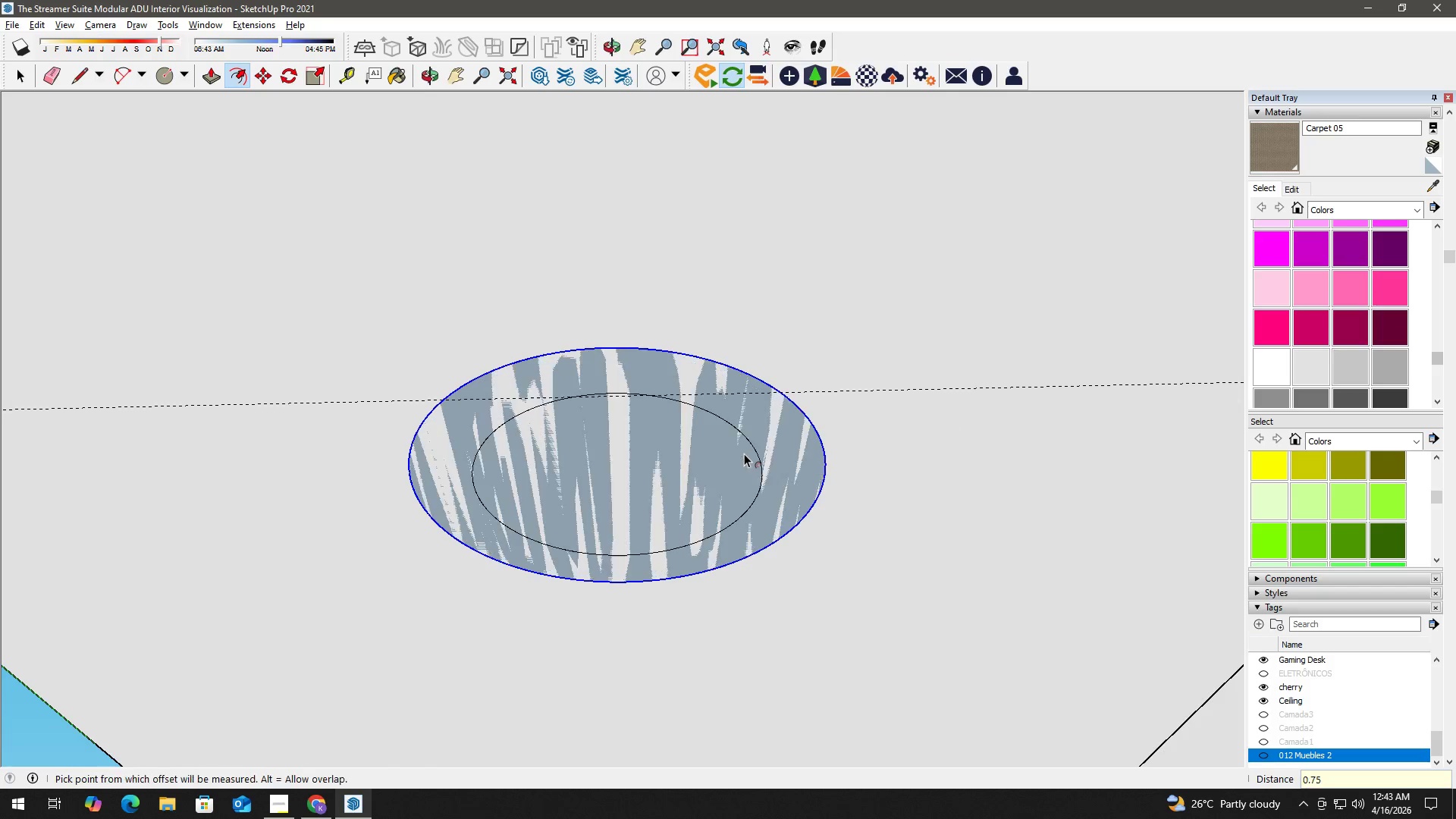 
key(NumpadEnter)
 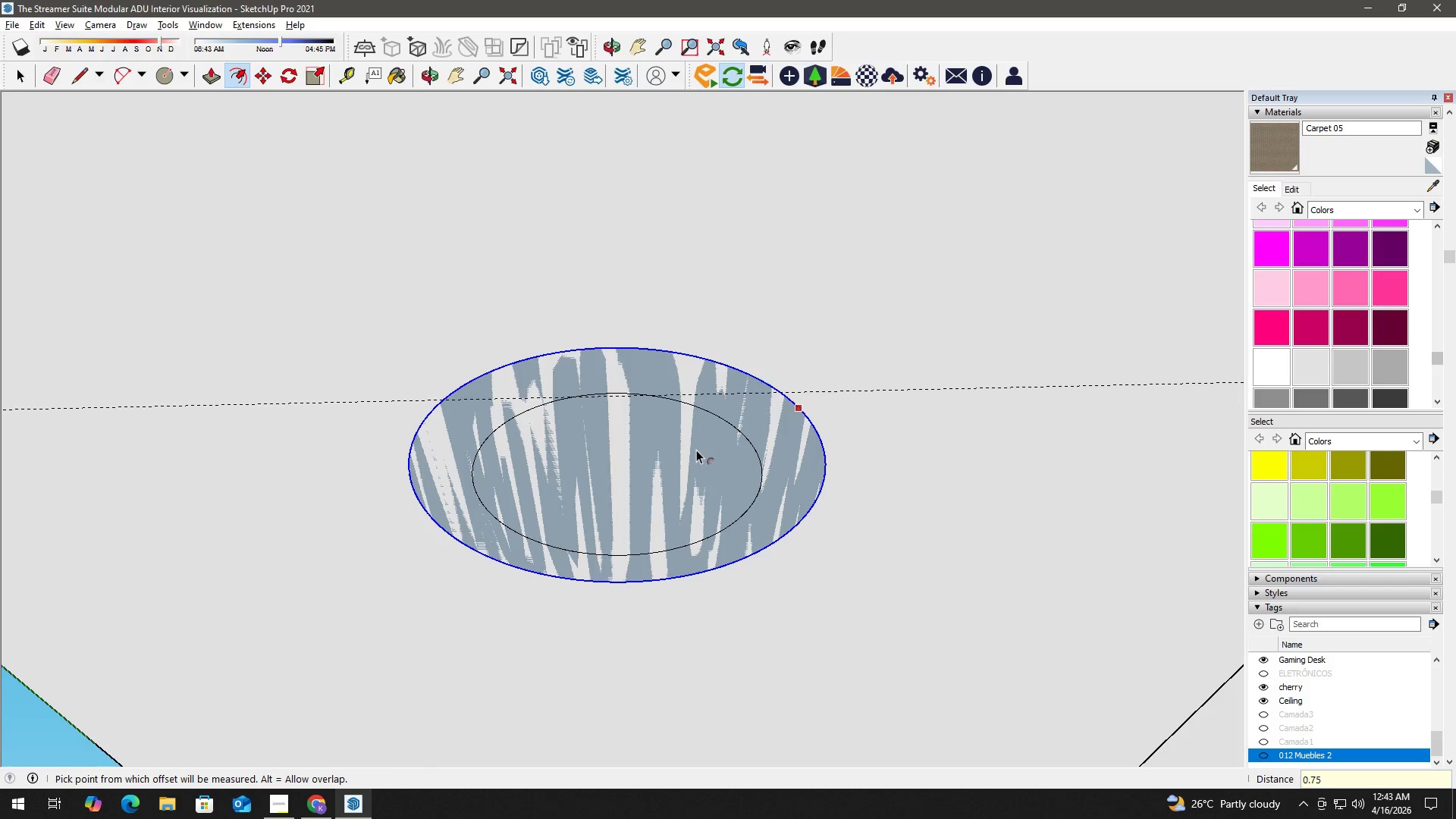 
scroll: coordinate [699, 434], scroll_direction: up, amount: 2.0
 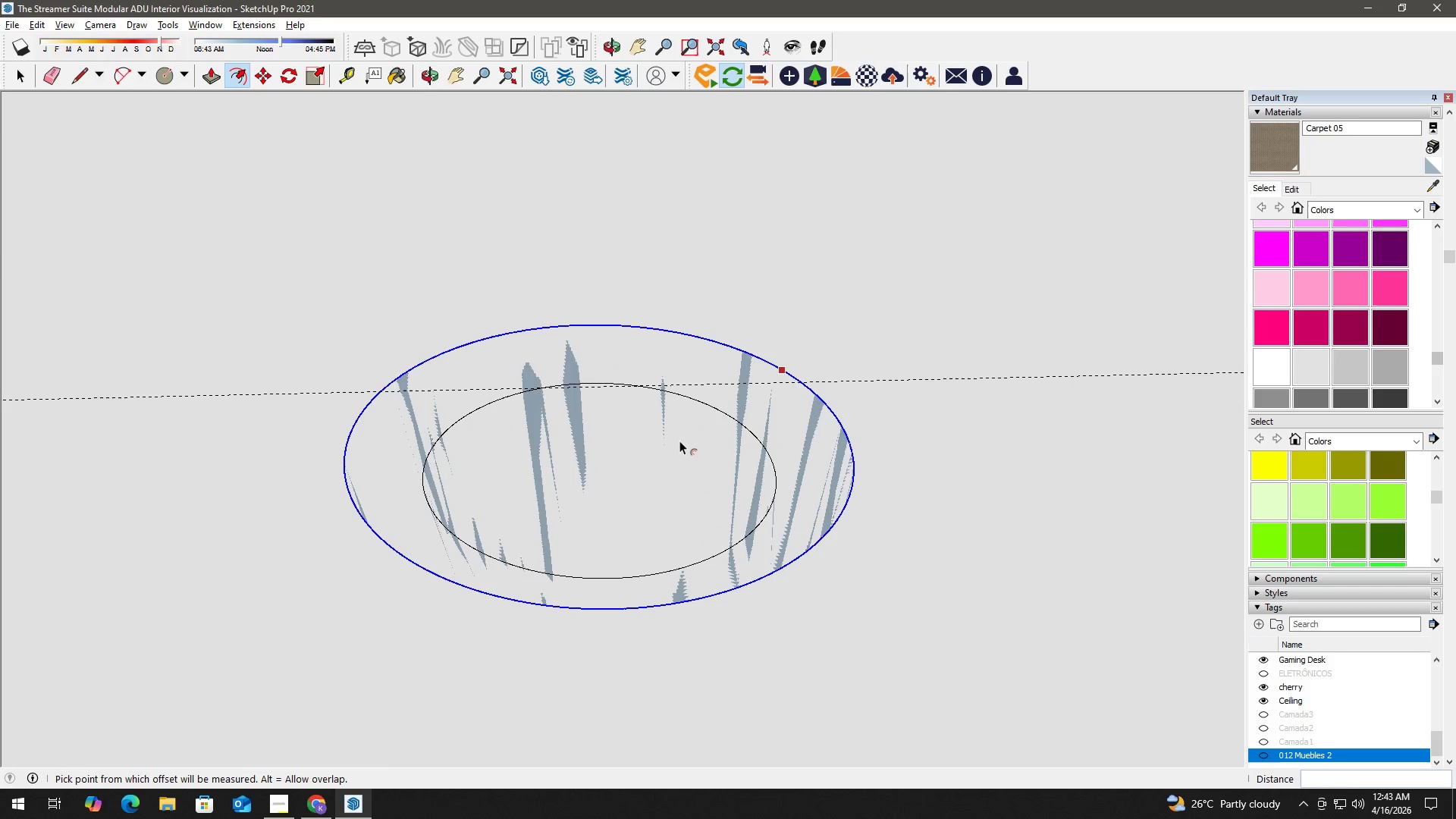 
key(Space)
 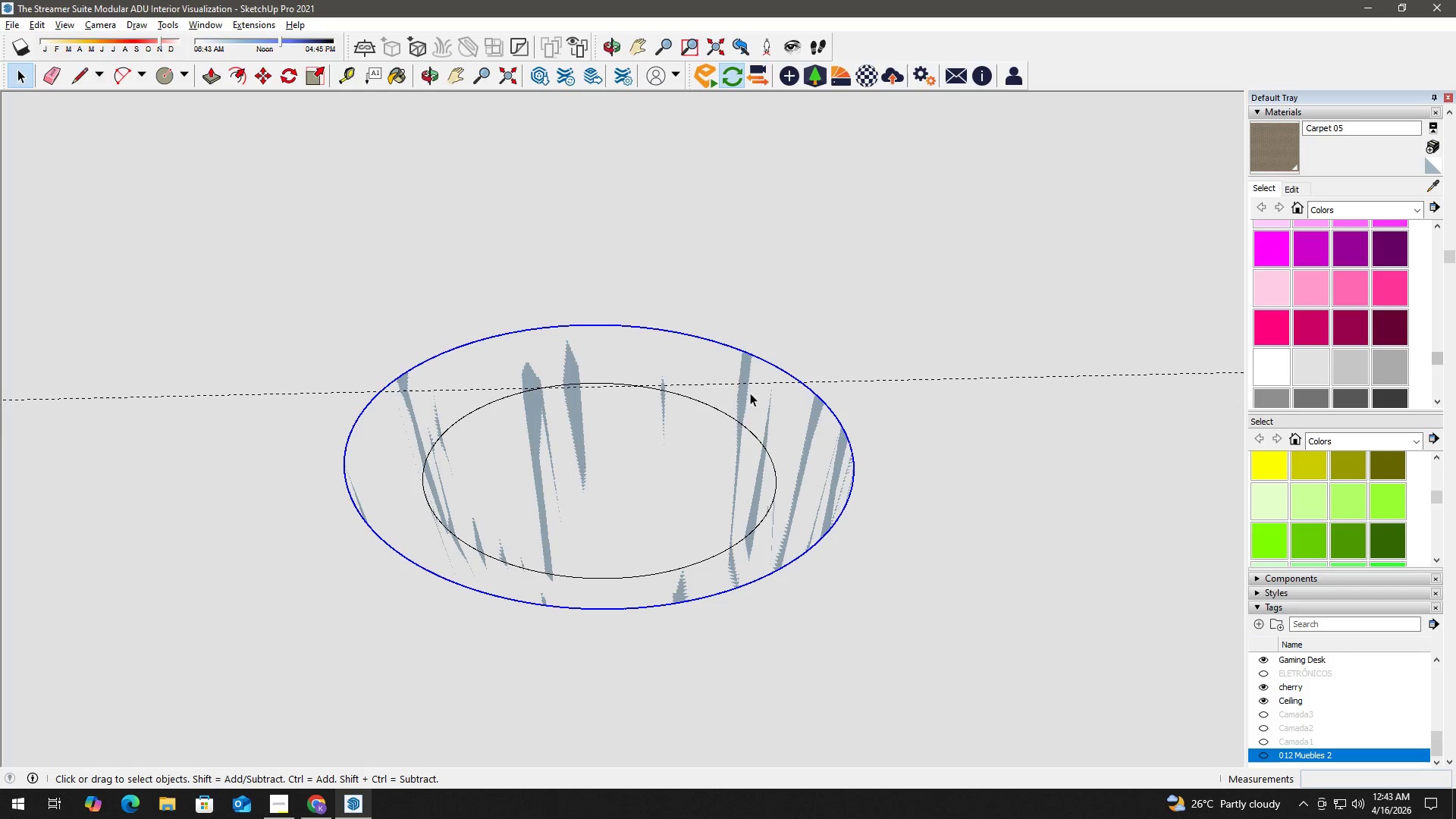 
left_click([755, 388])
 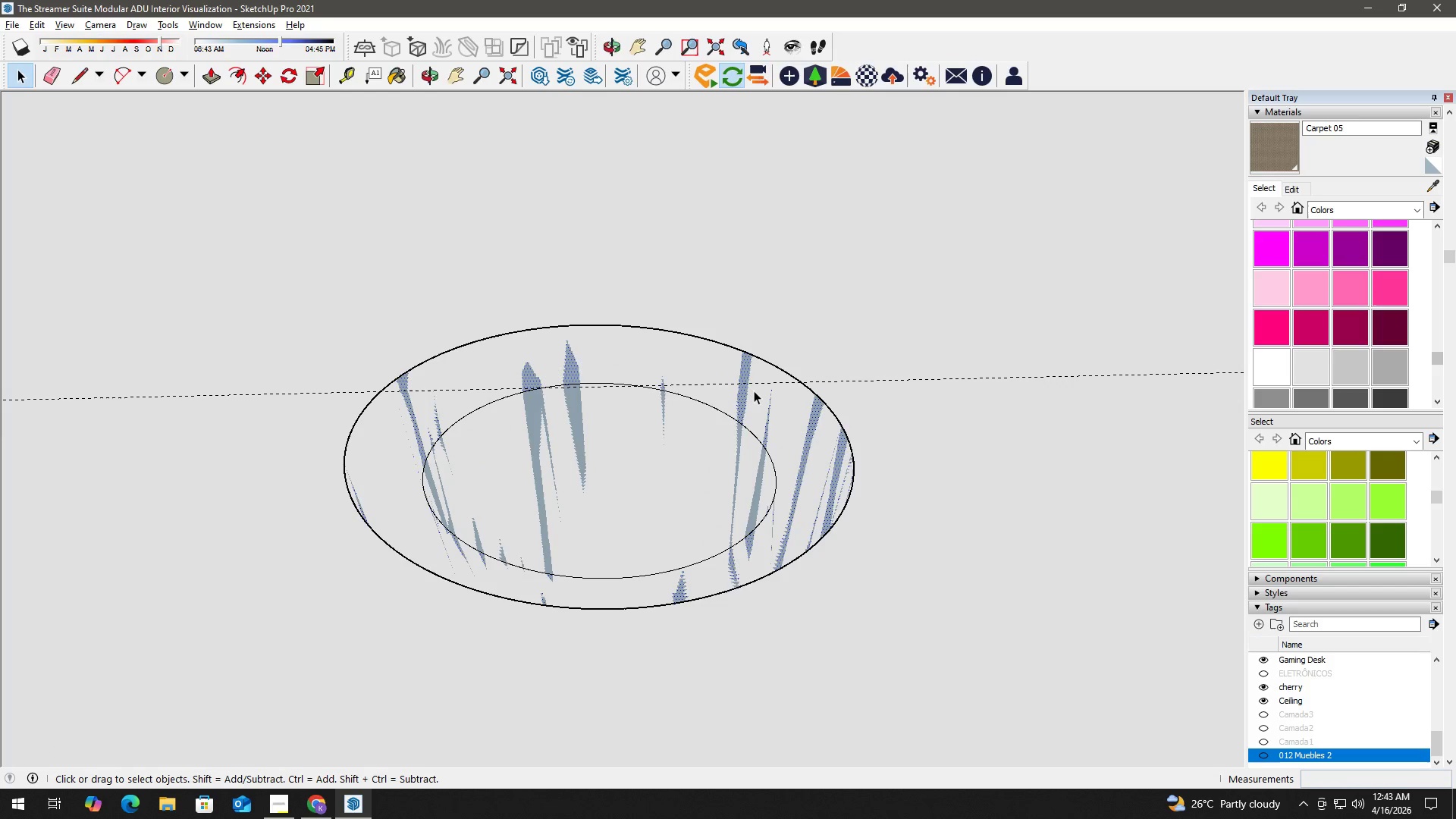 
key(P)
 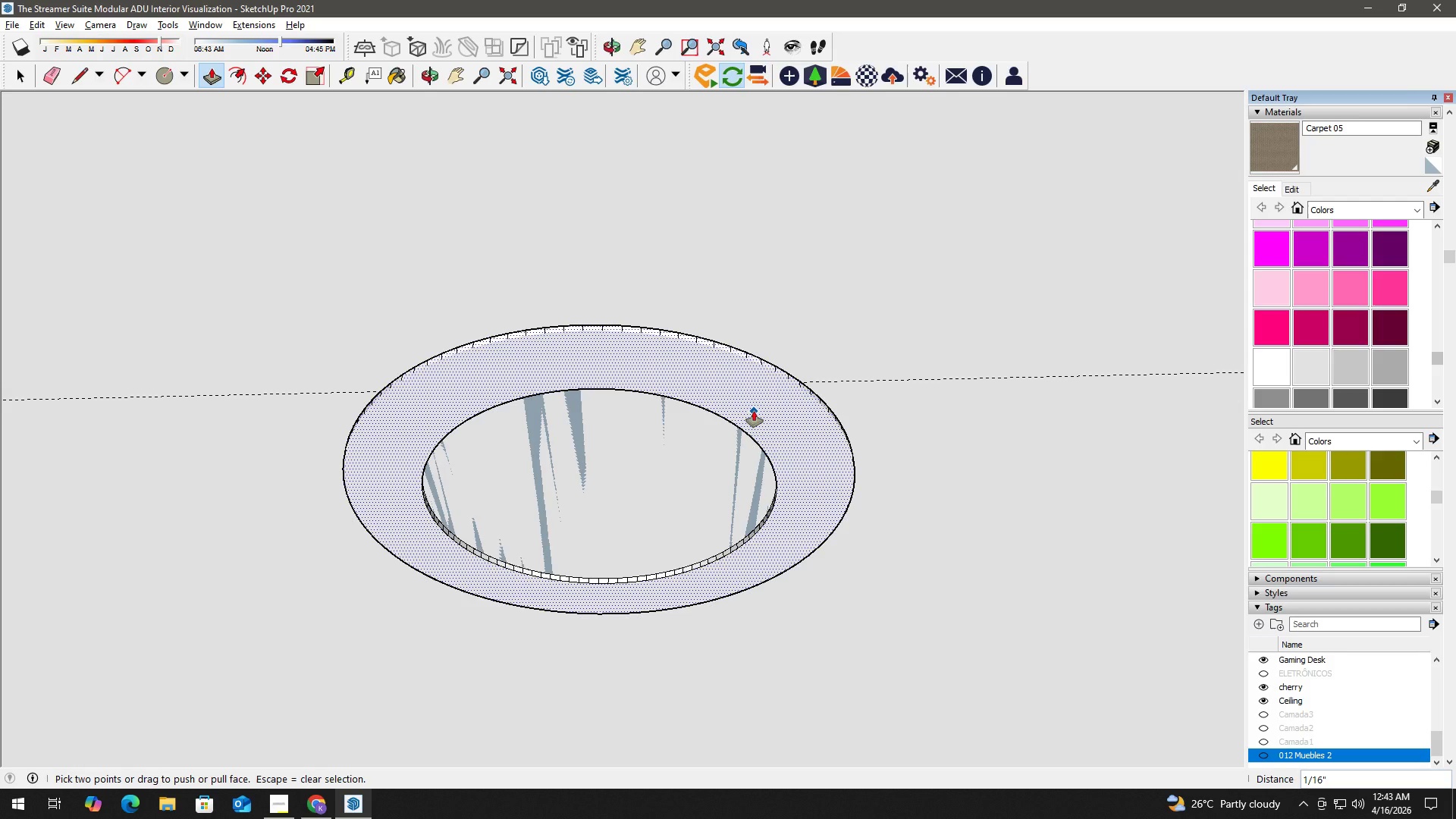 
key(Numpad1)
 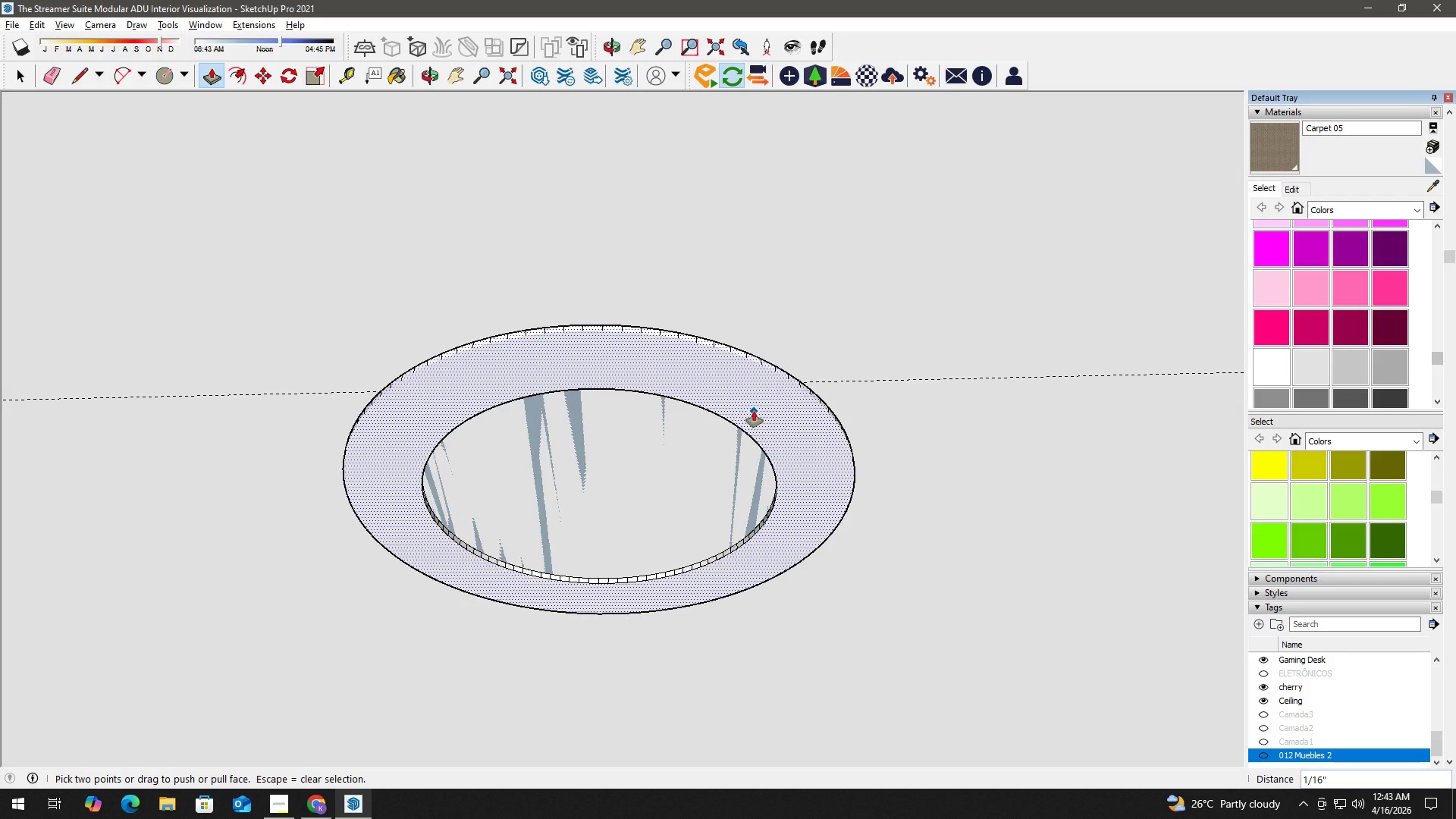 
key(NumpadDivide)
 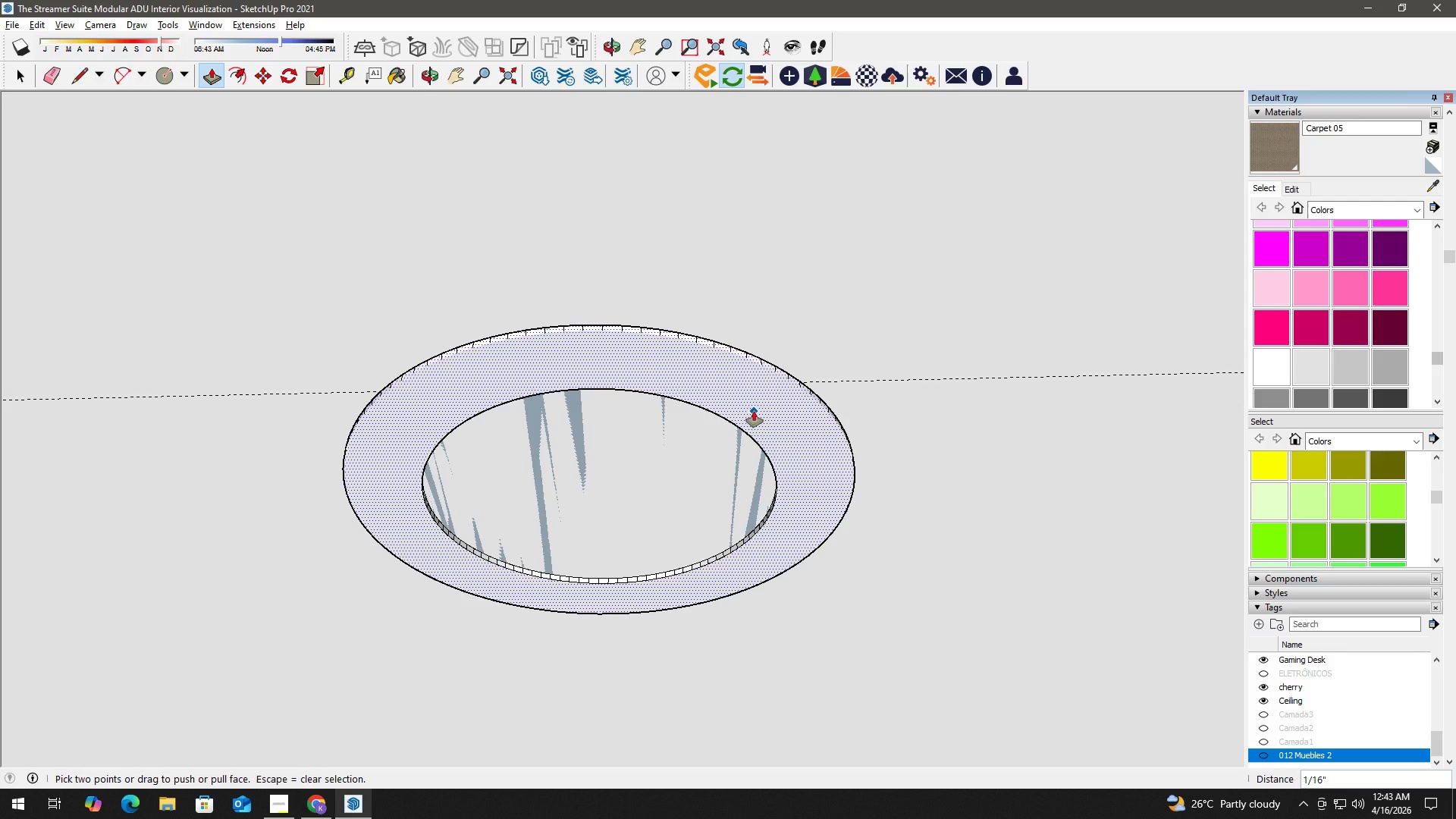 
key(Numpad4)
 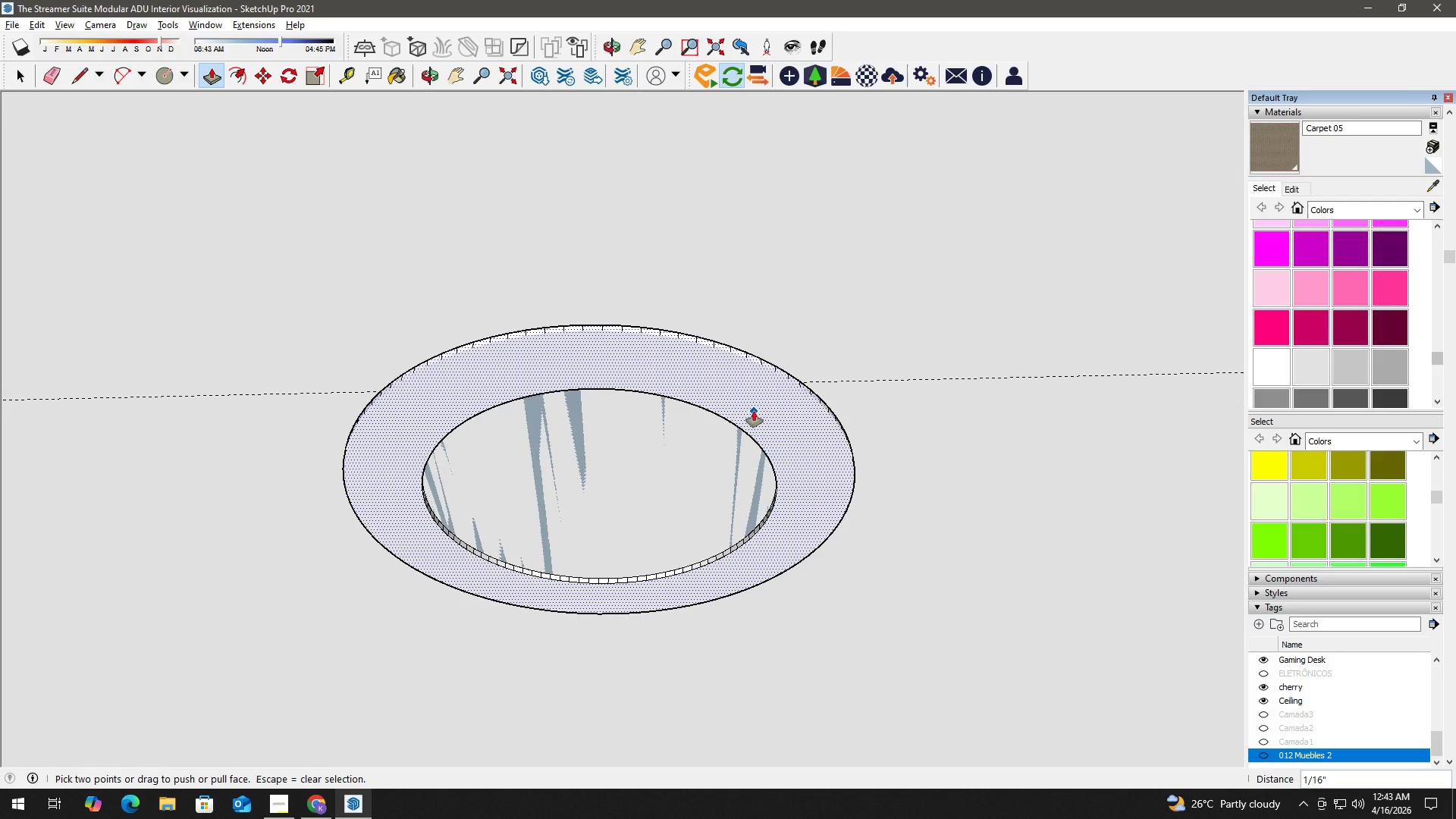 
key(NumpadEnter)
 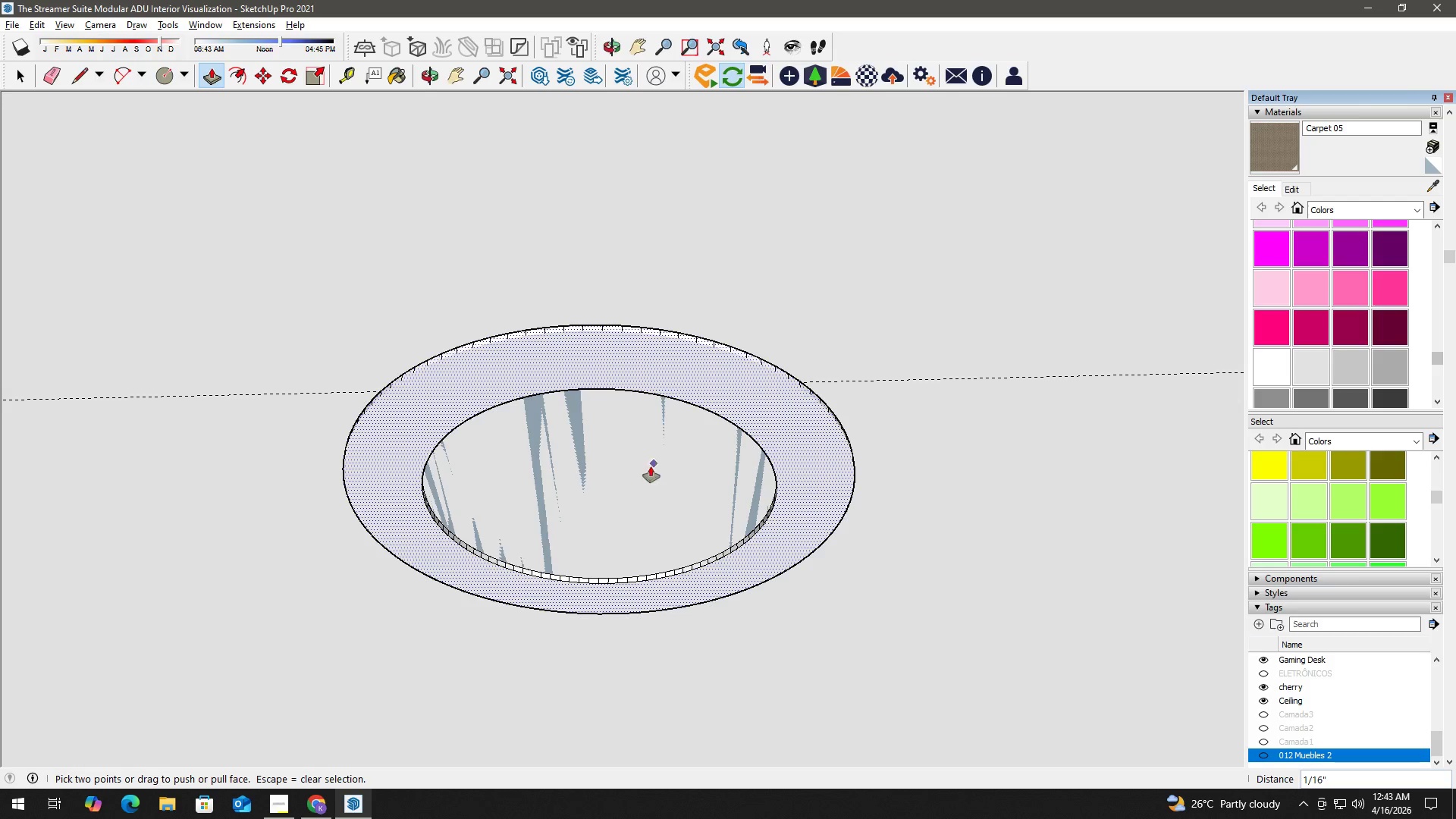 
left_click([644, 472])
 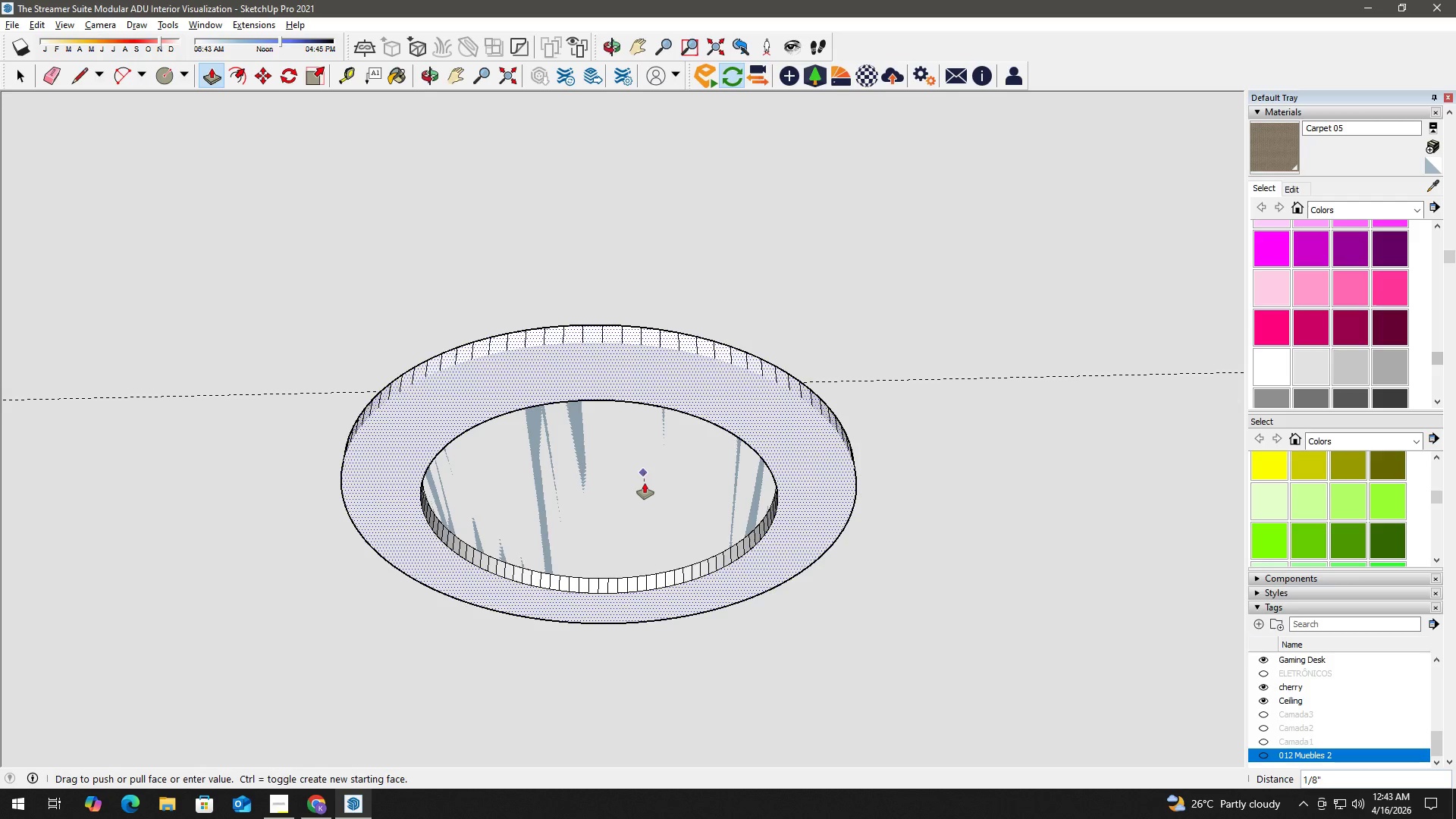 
key(Escape)
 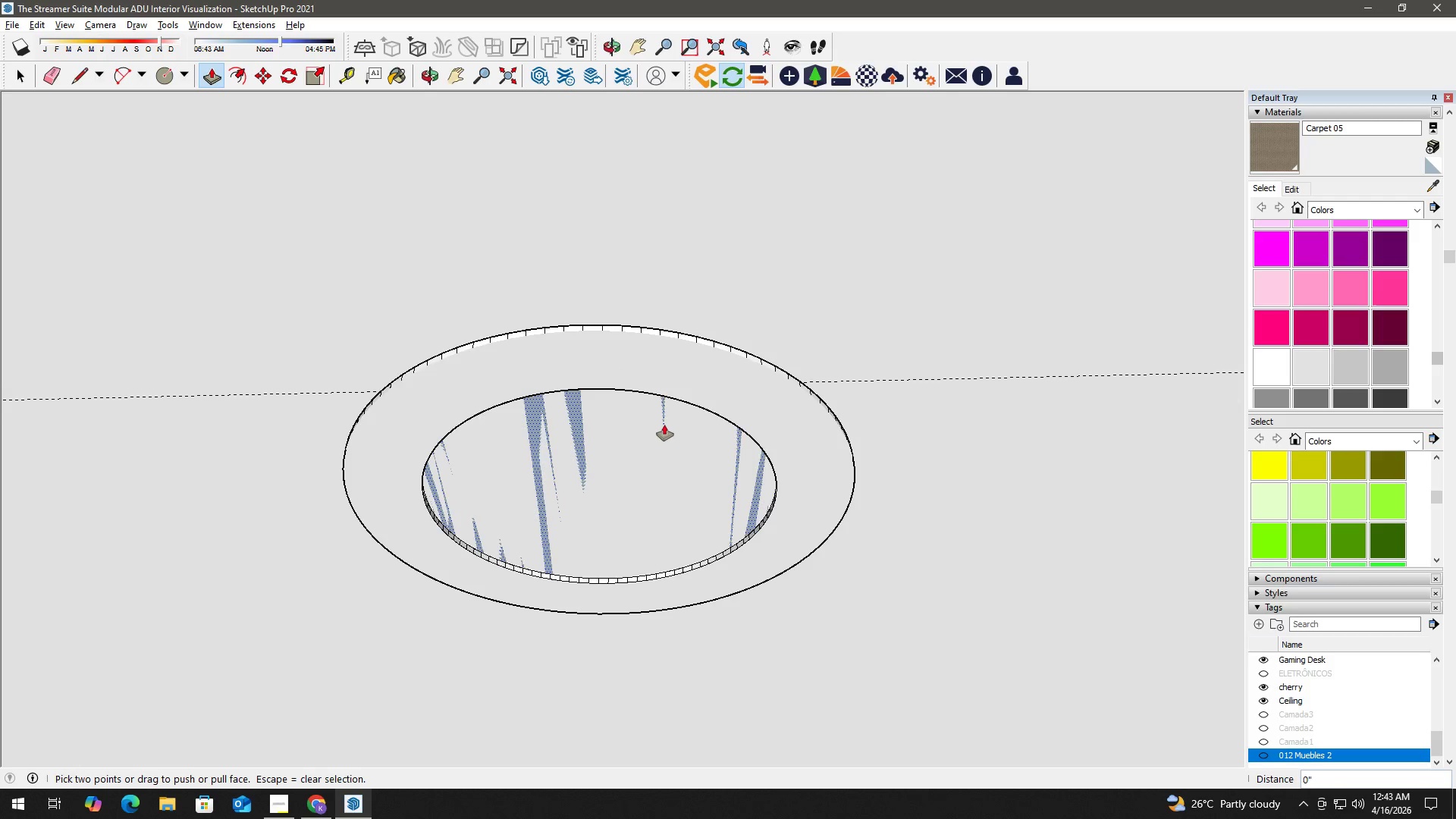 
key(Control+ControlLeft)
 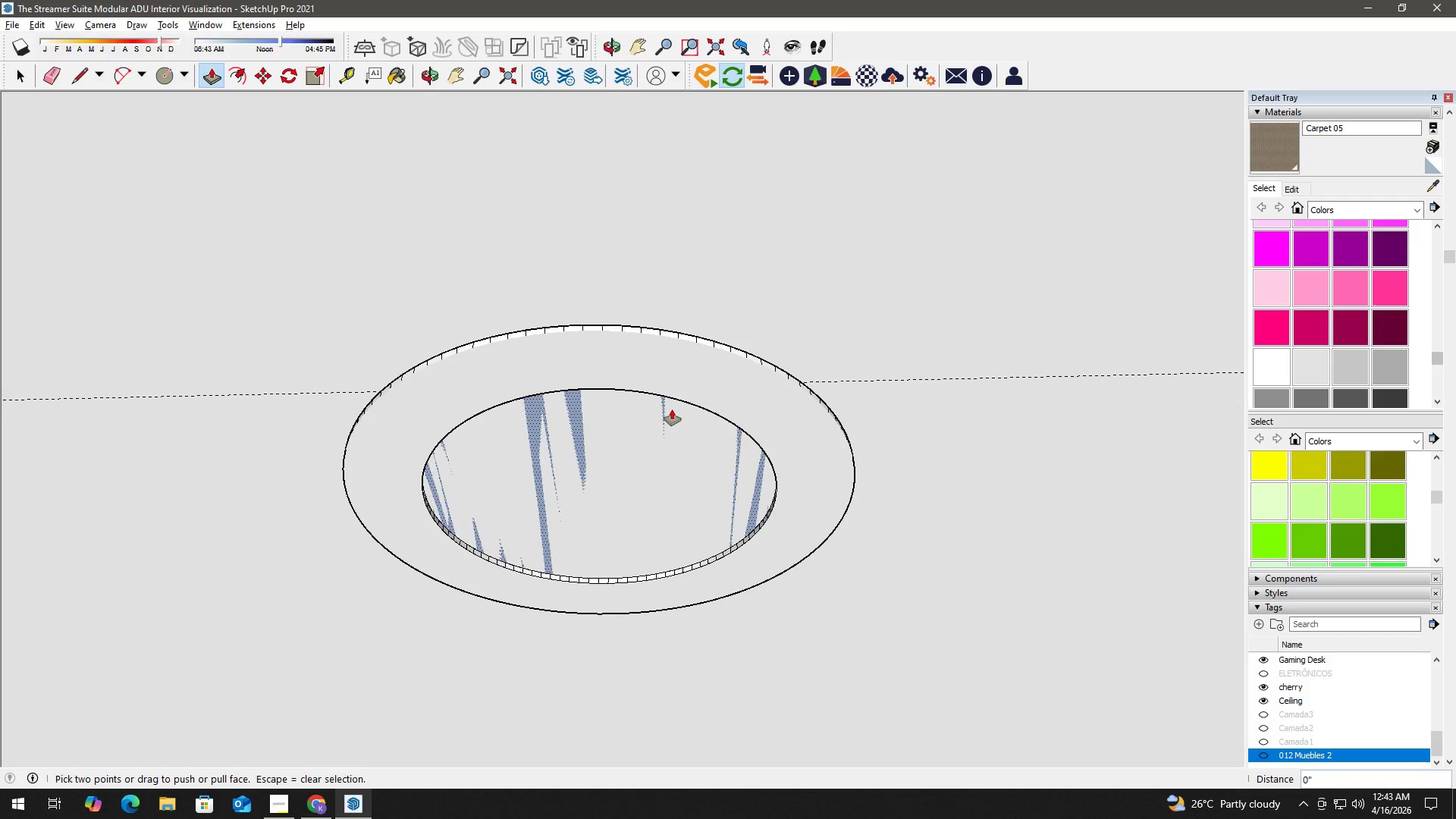 
key(Control+Z)
 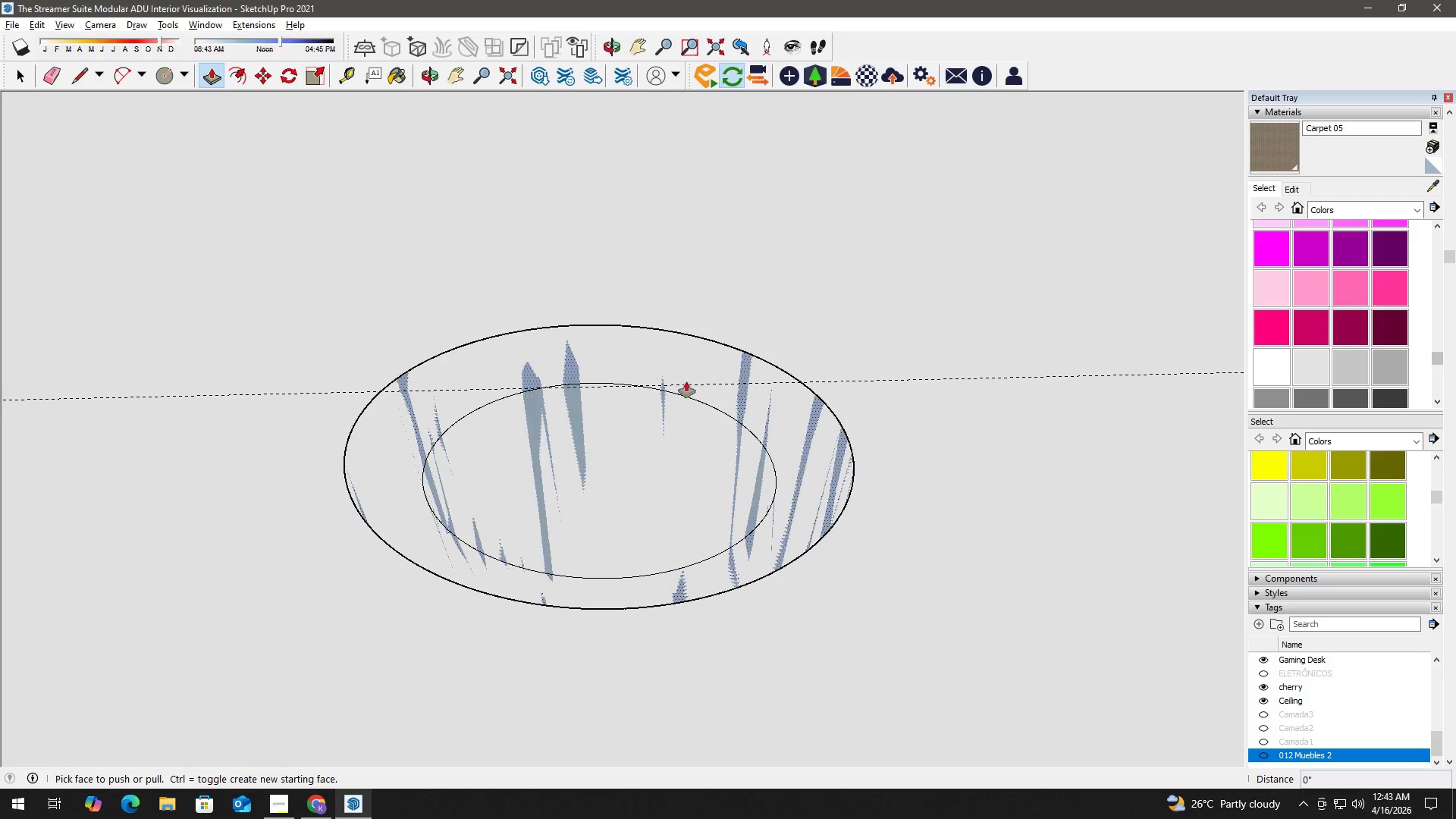 
left_click([686, 381])
 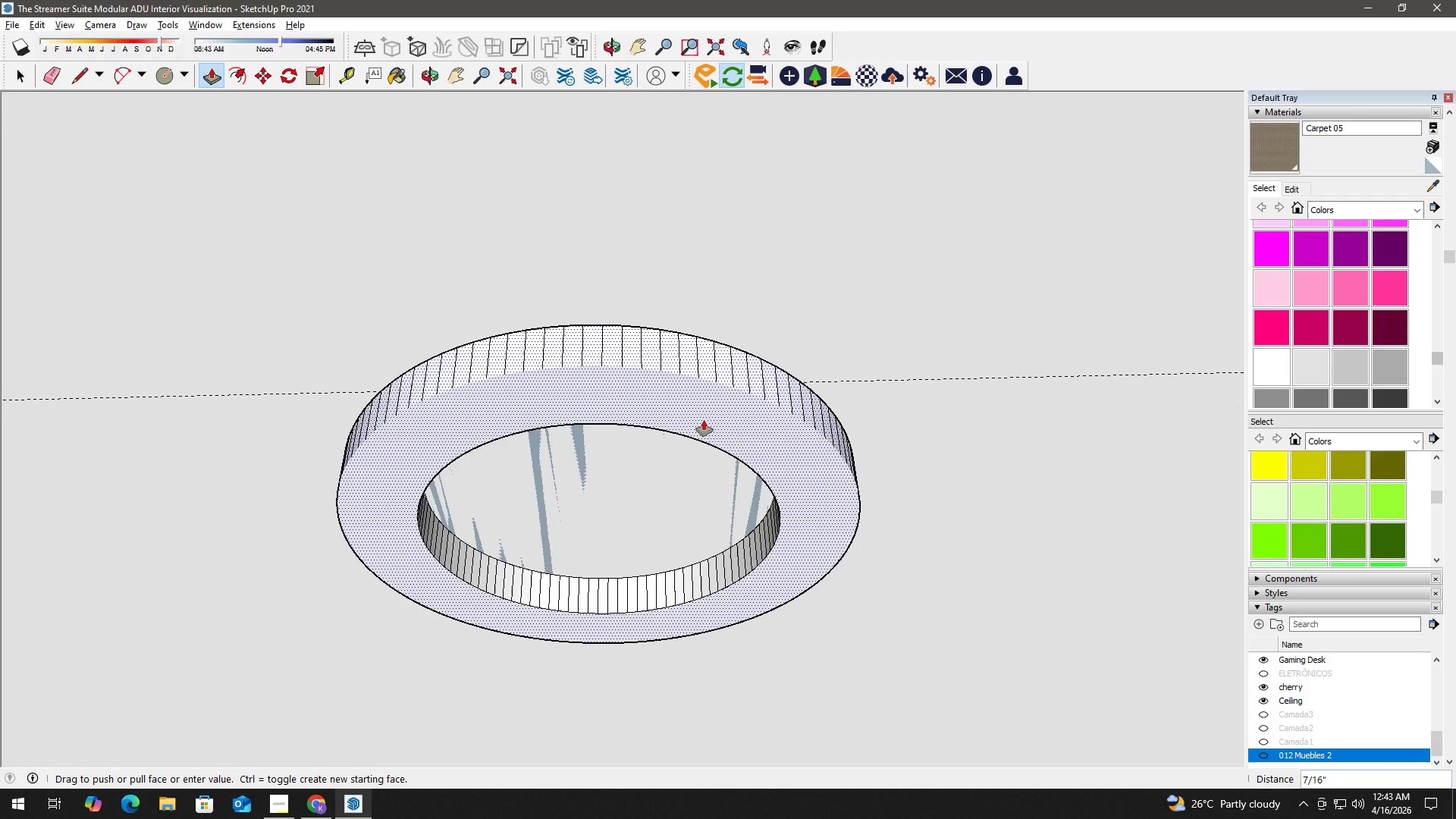 
key(Numpad1)
 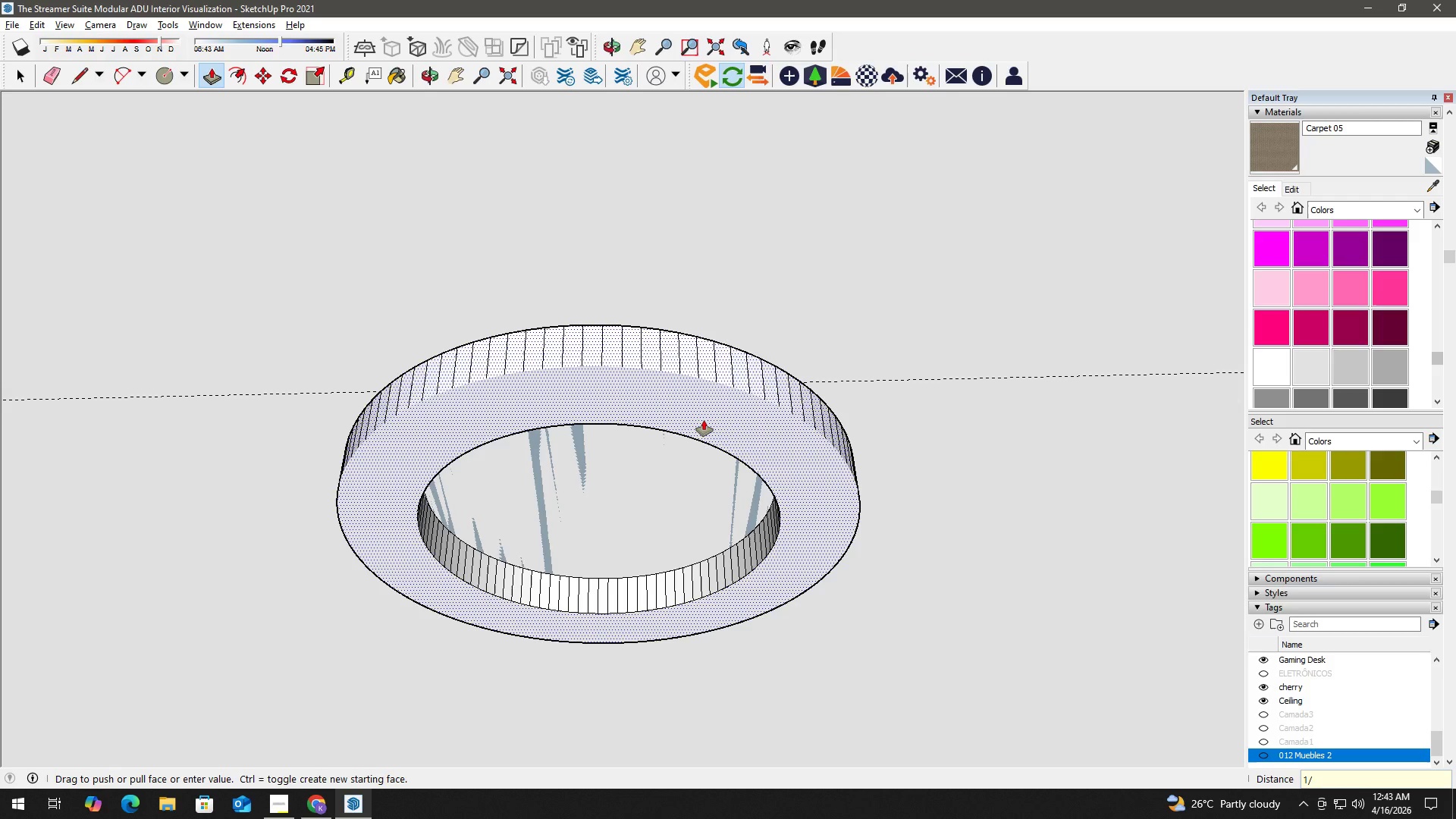 
key(NumpadDivide)
 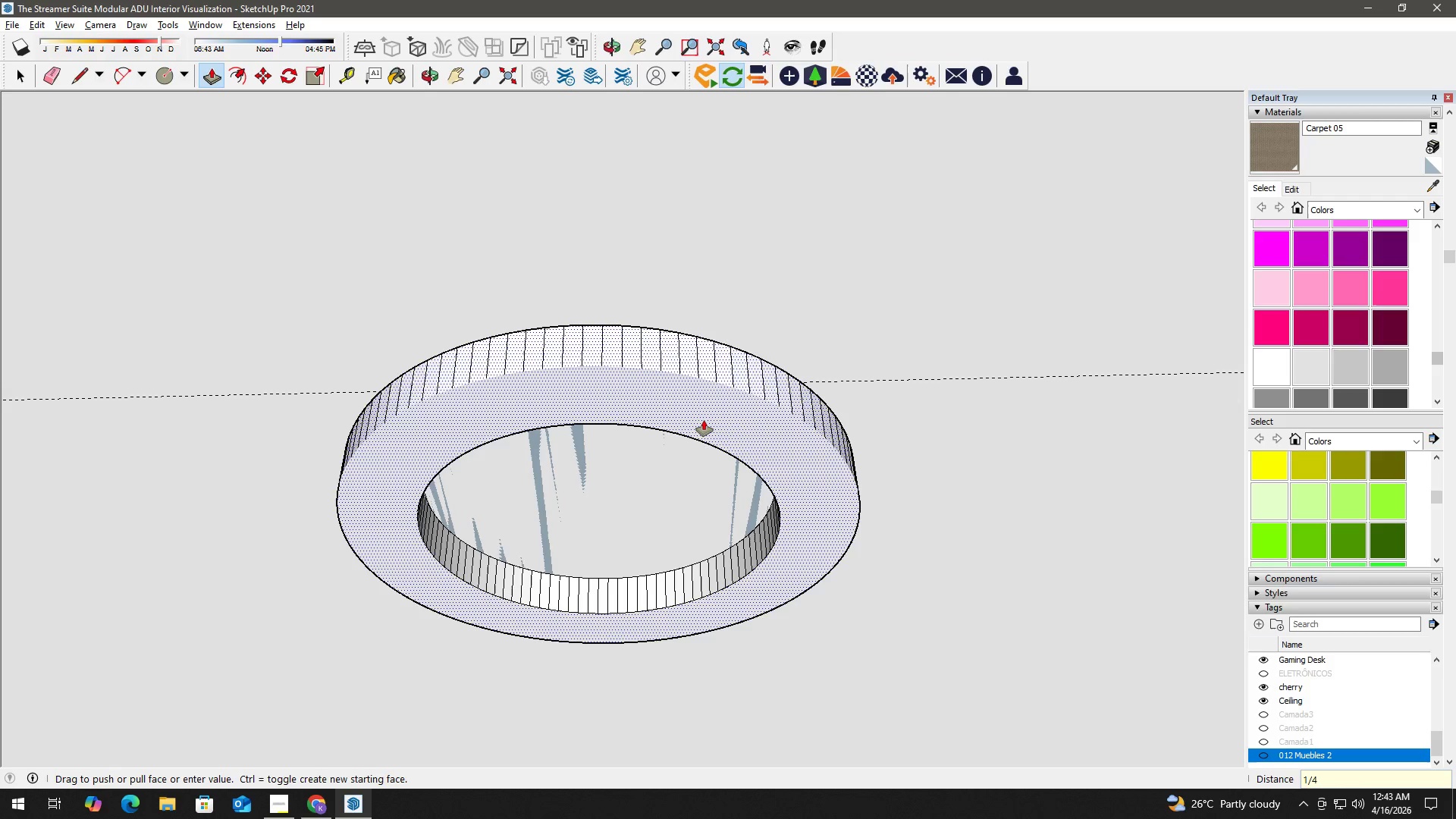 
key(Numpad4)
 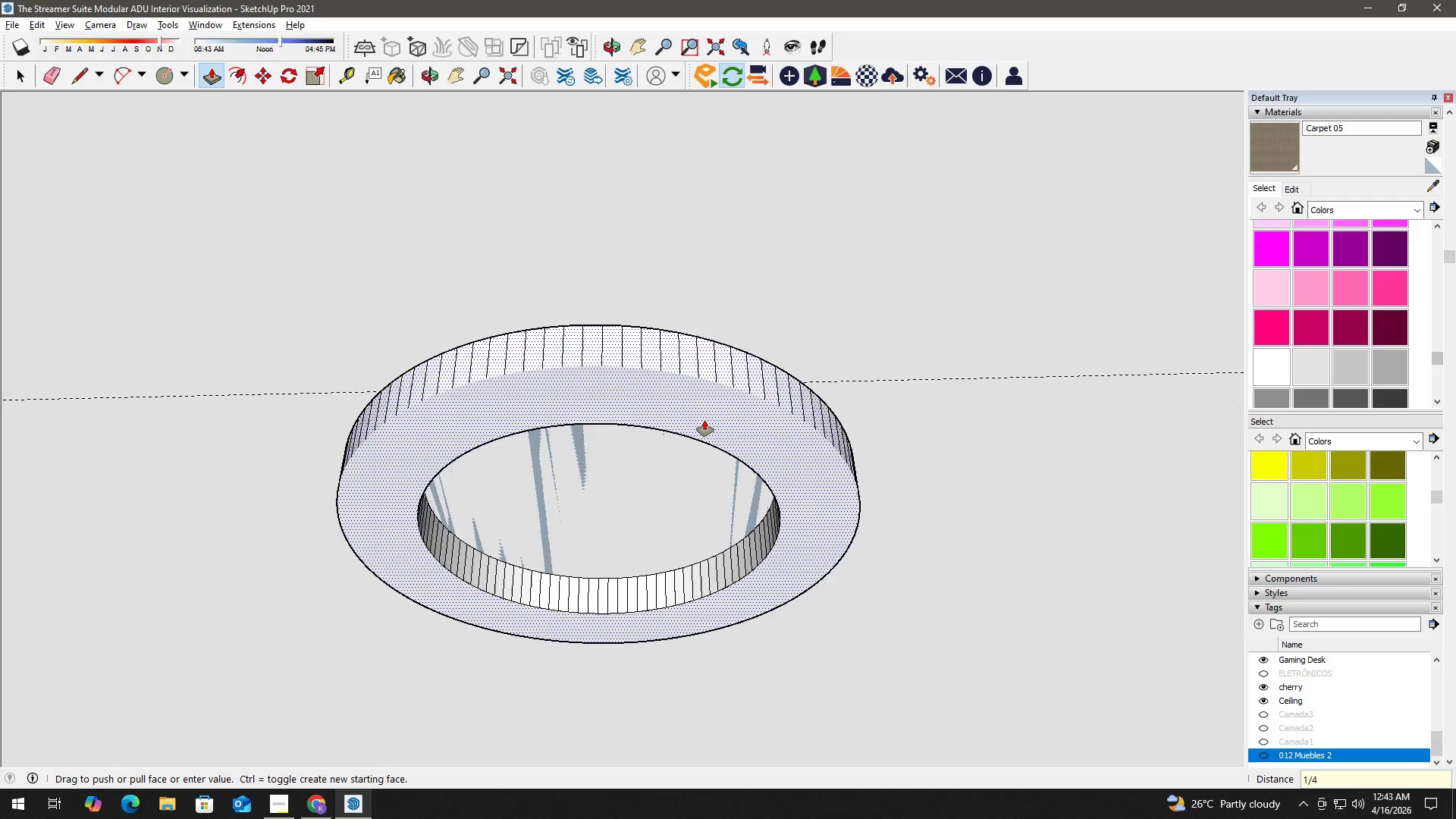 
key(NumpadEnter)
 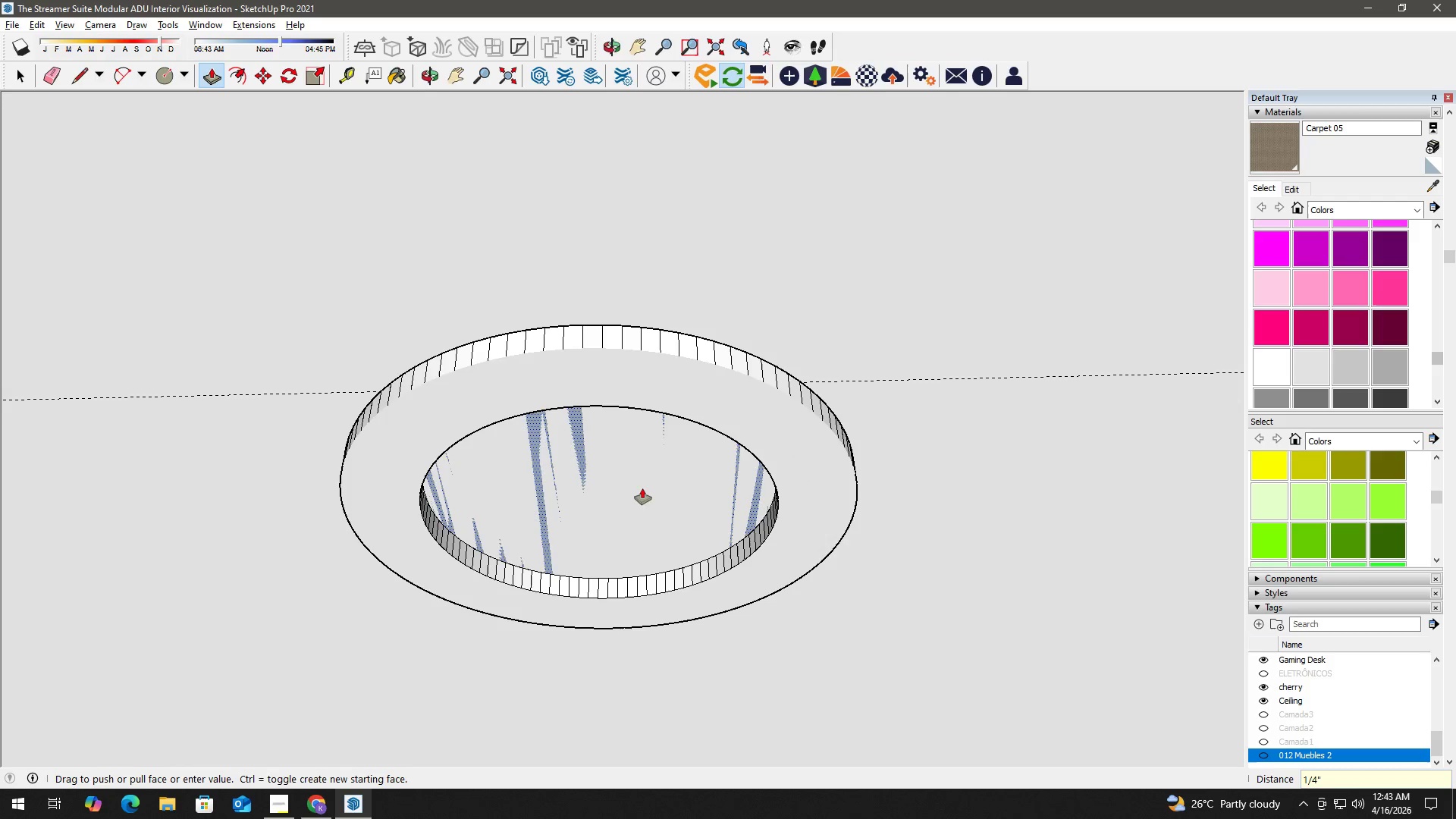 
key(Space)
 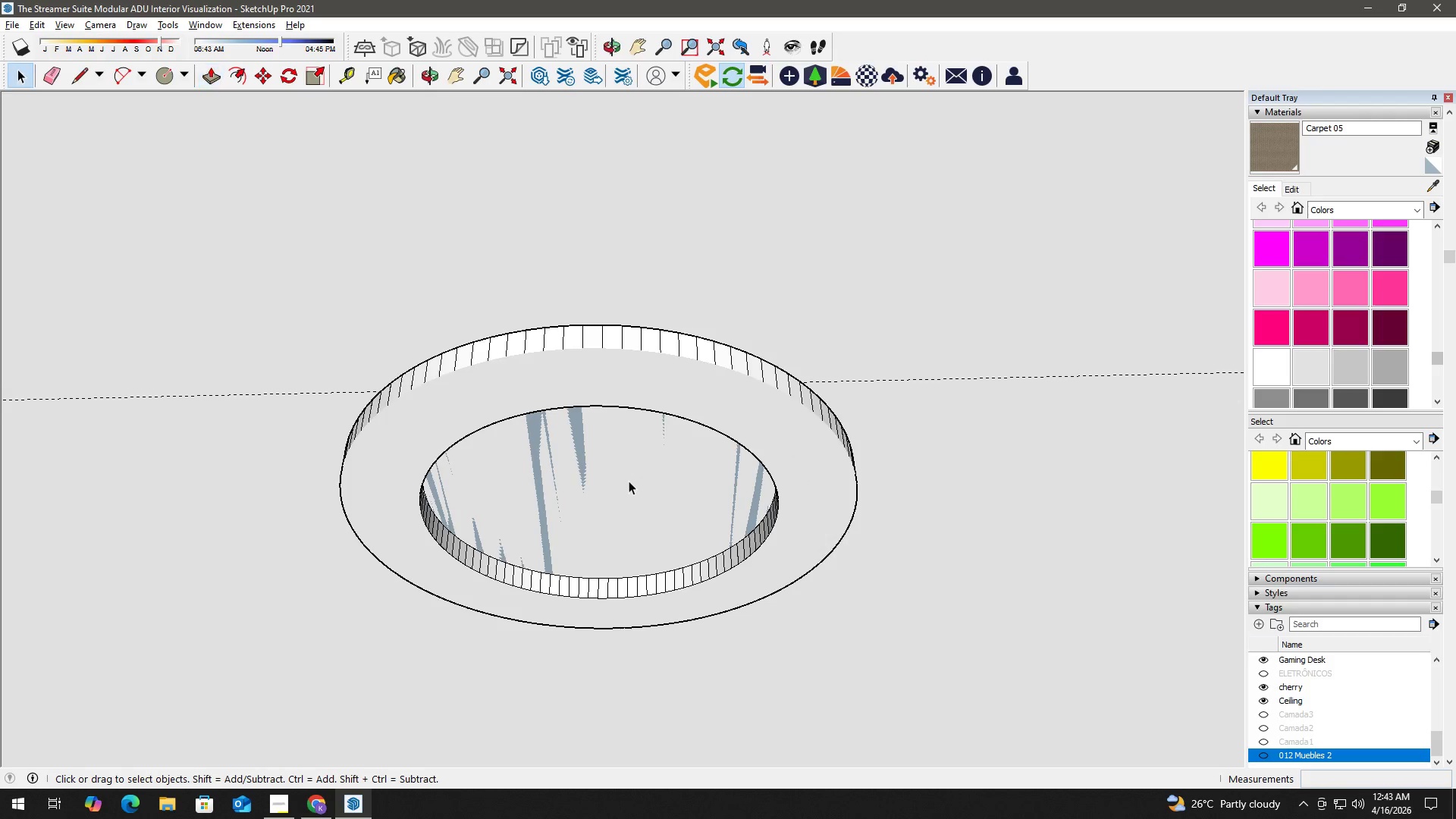 
left_click([629, 481])
 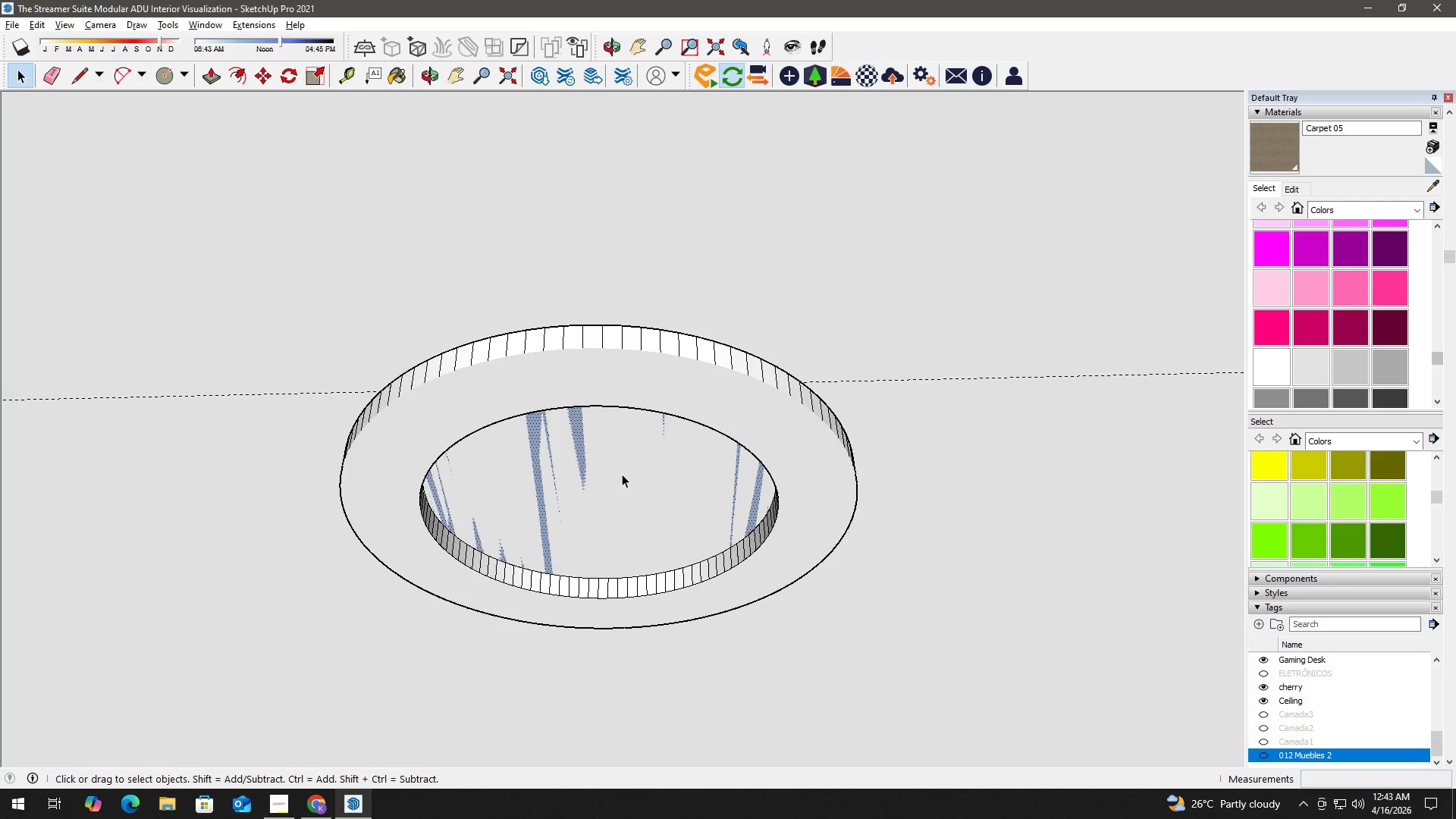 
key(P)
 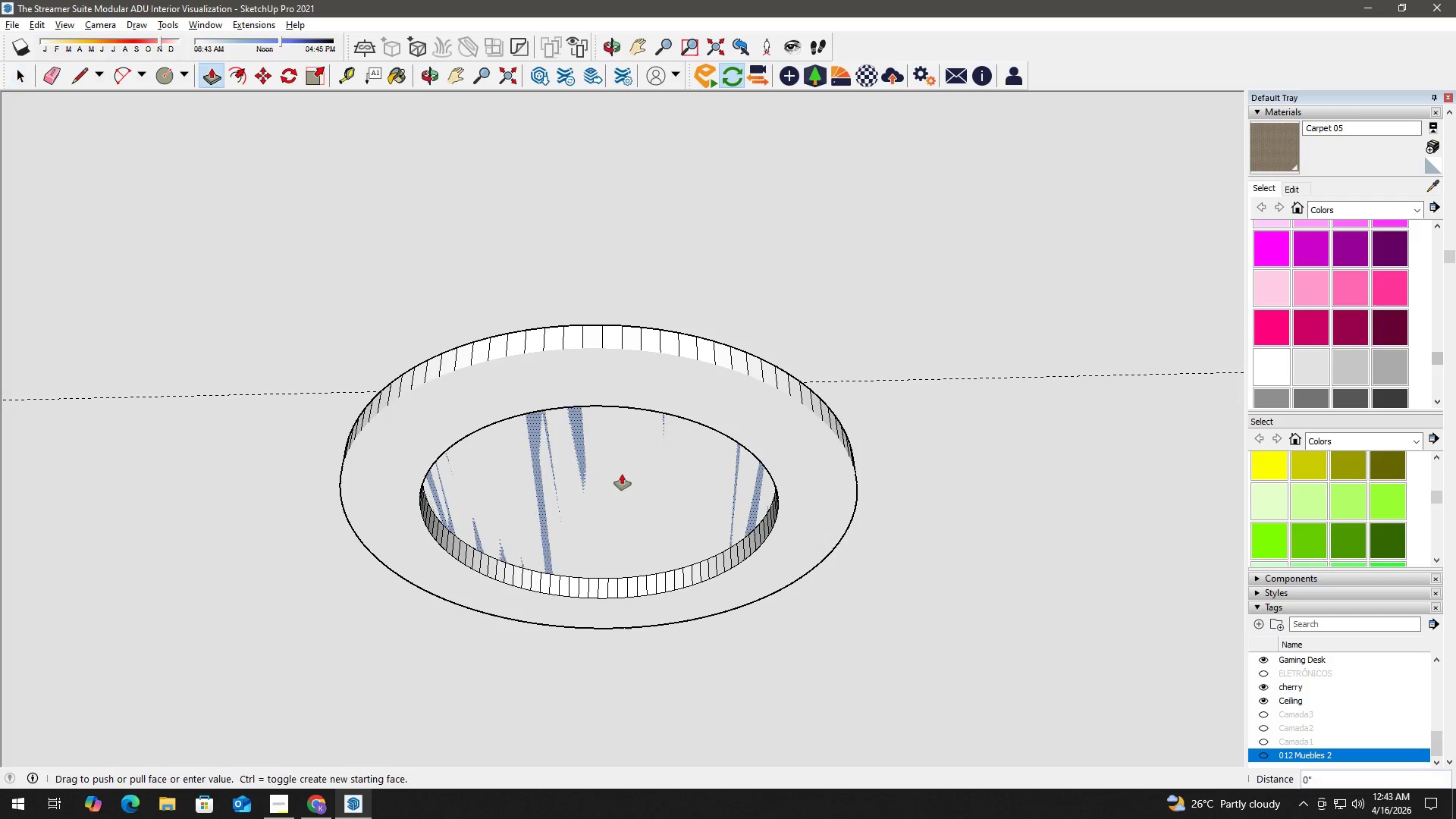 
left_click([622, 474])
 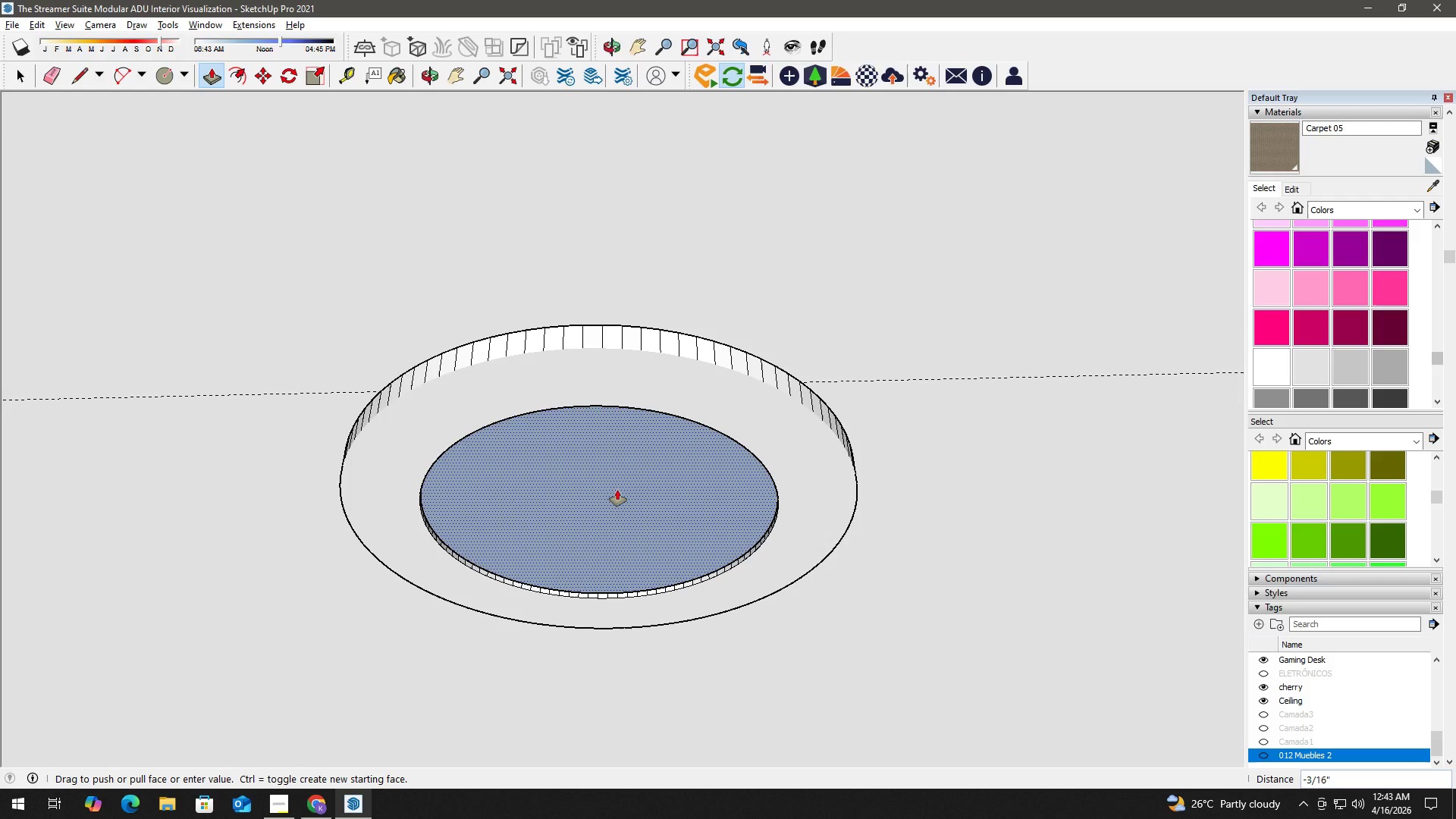 
key(Numpad1)
 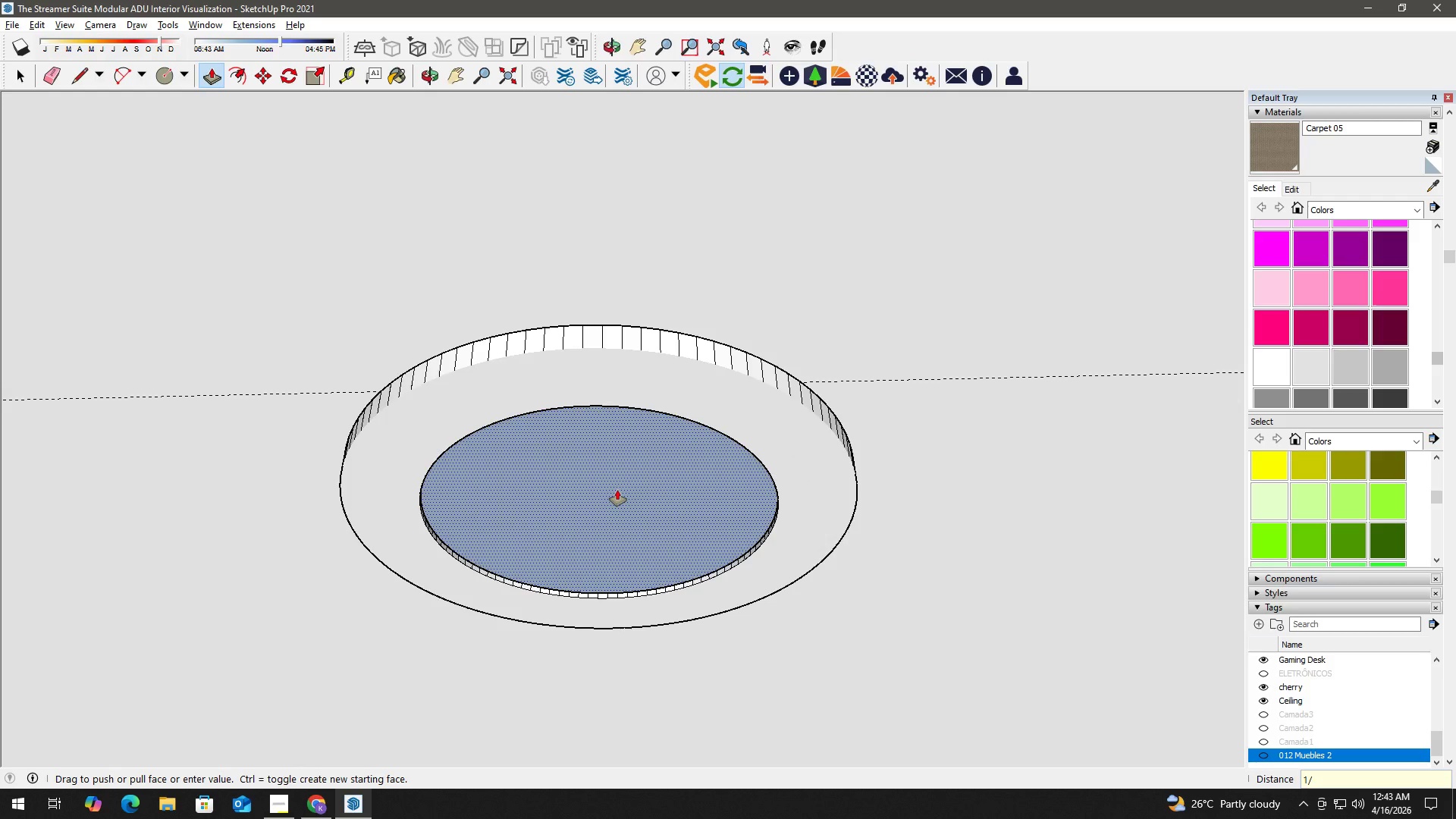 
key(NumpadDivide)
 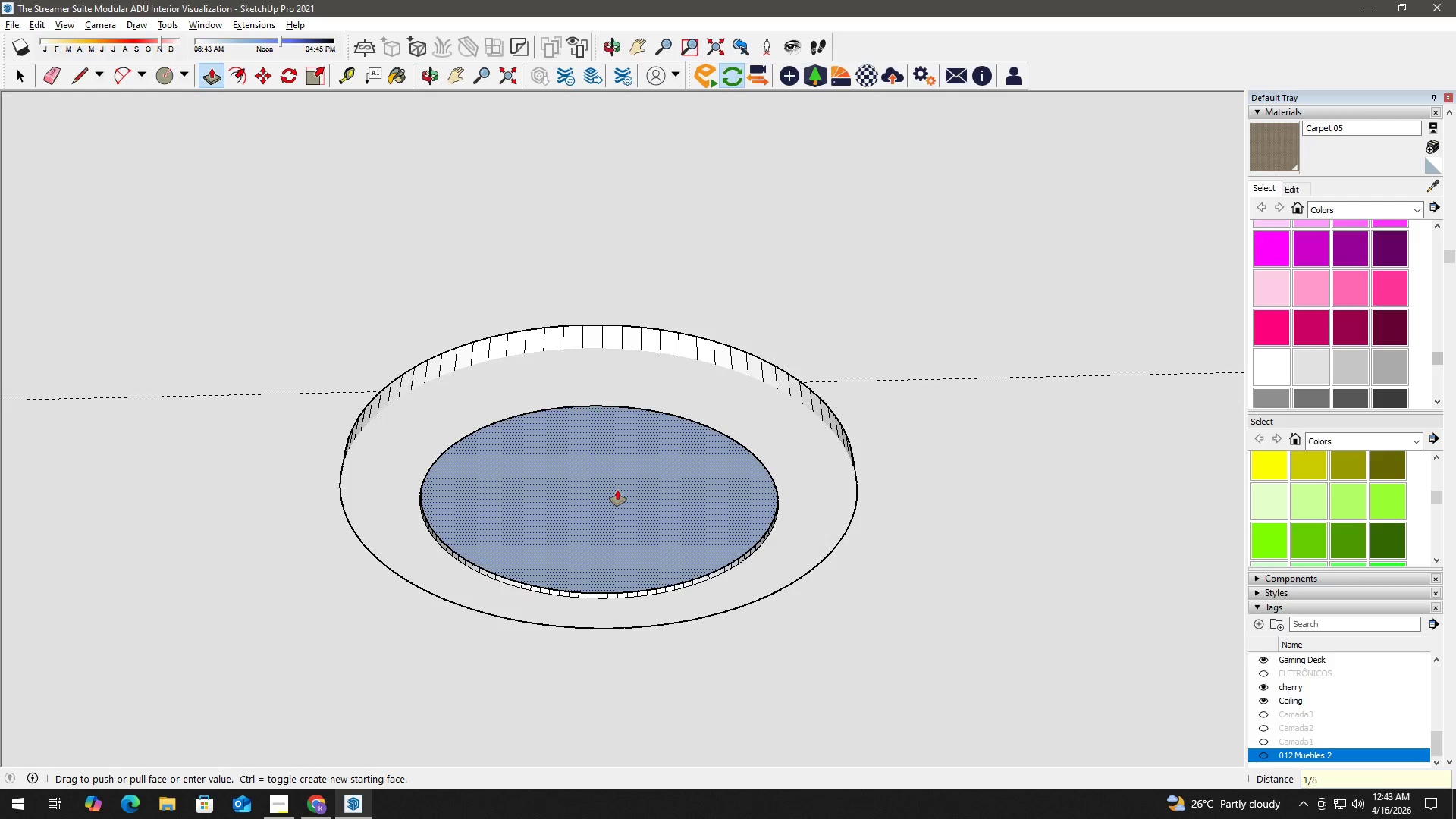 
key(Numpad8)
 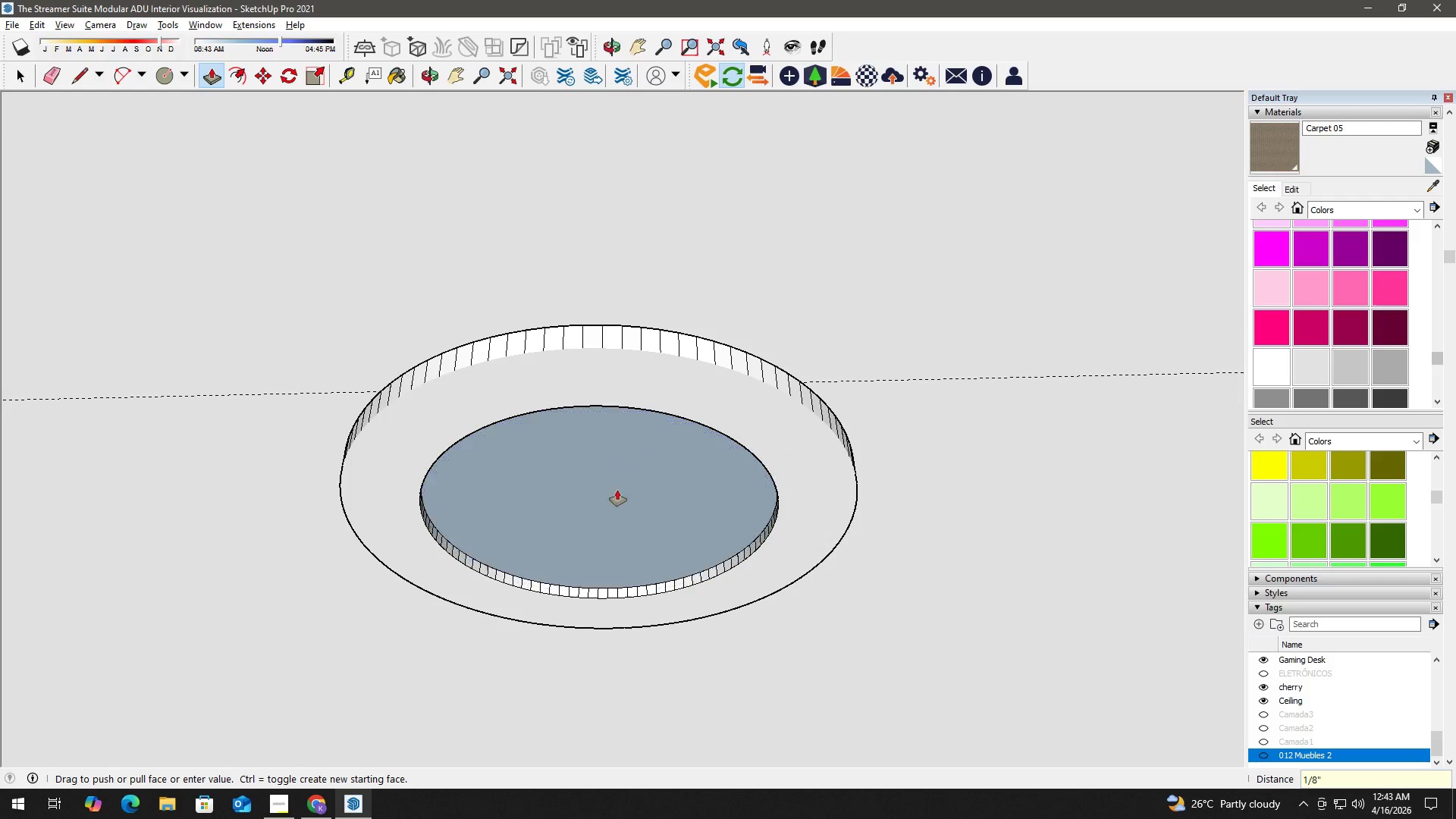 
key(NumpadEnter)
 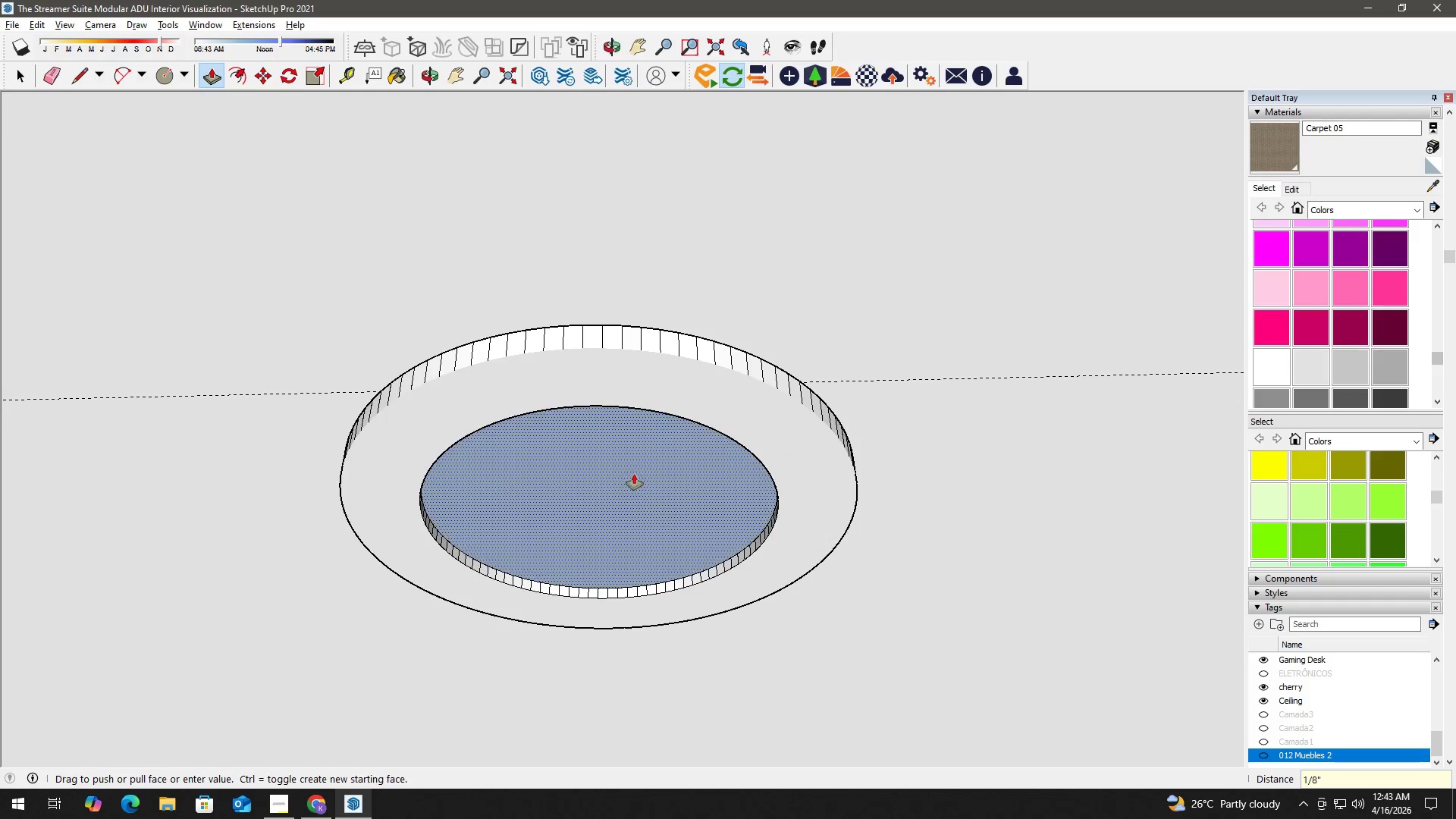 
key(Space)
 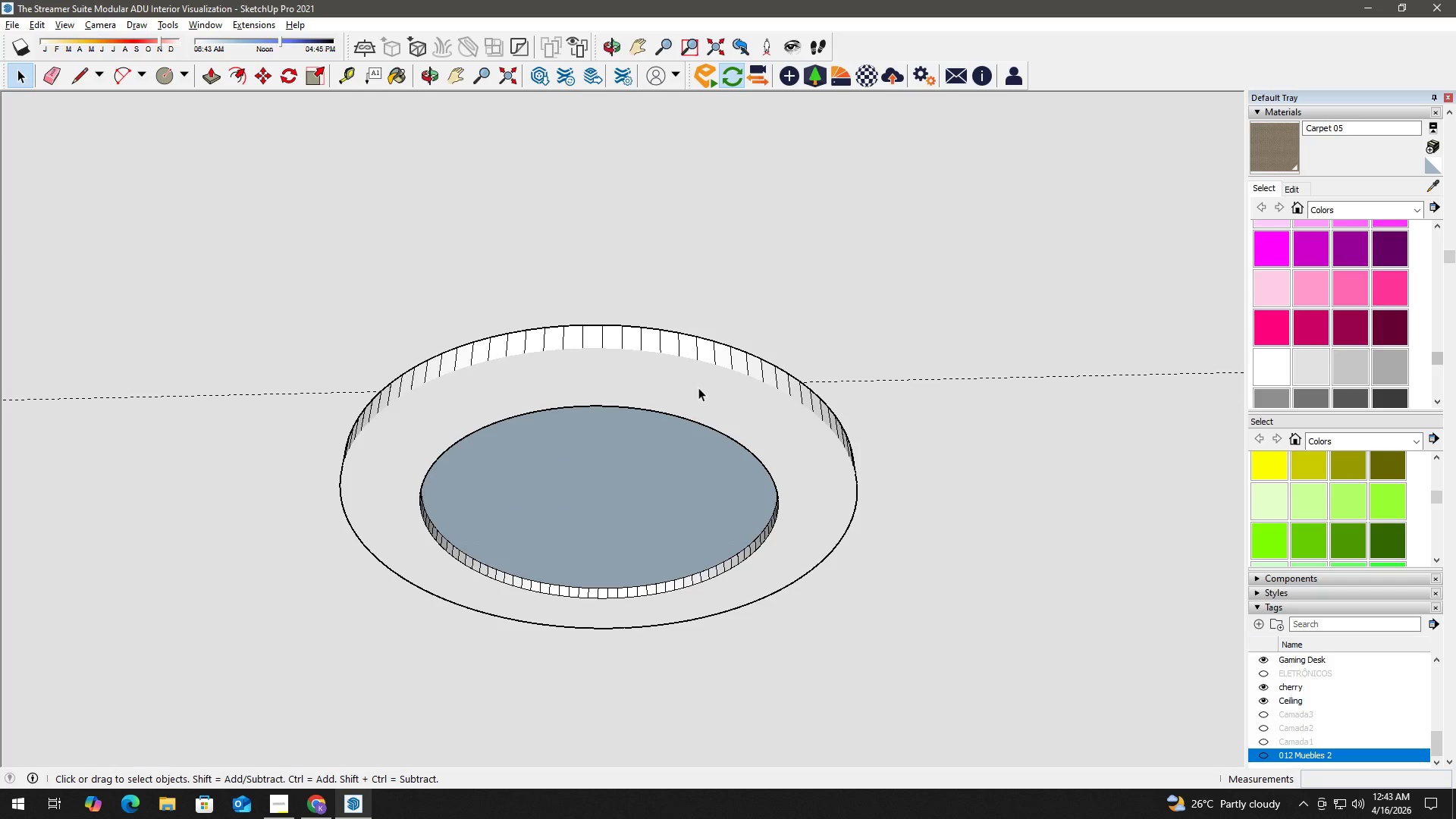 
double_click([698, 388])
 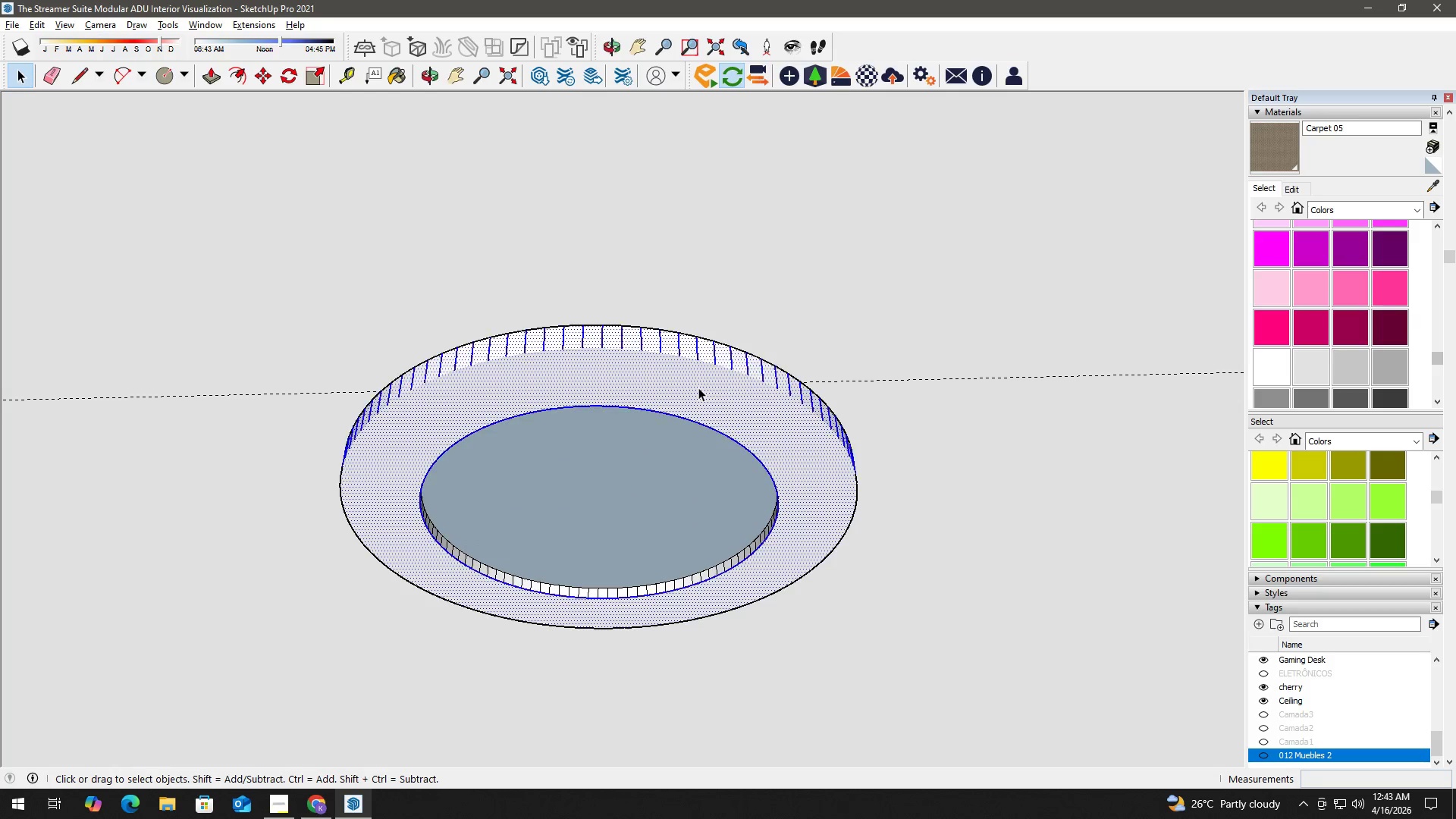 
triple_click([698, 388])
 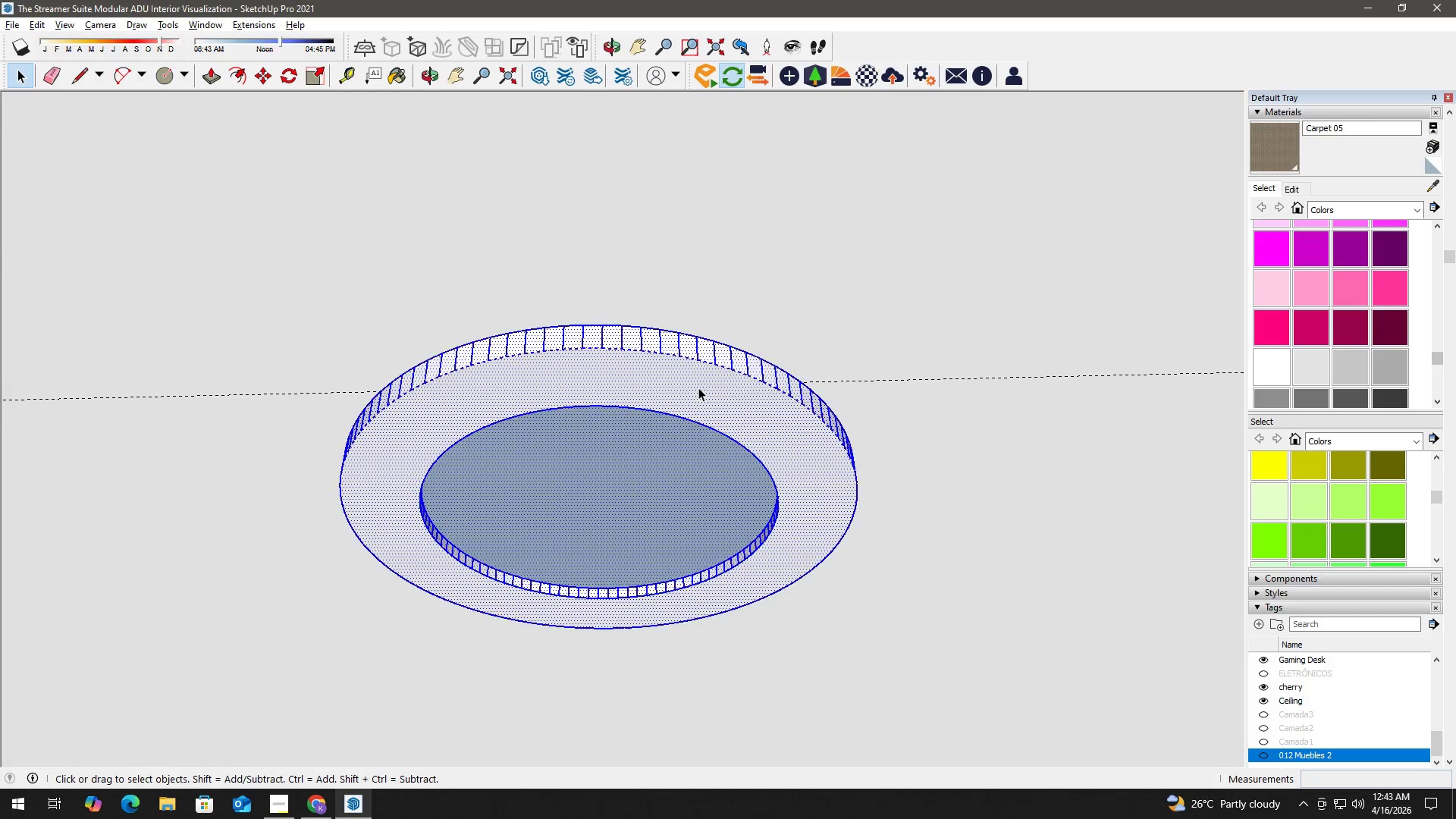 
right_click([698, 388])
 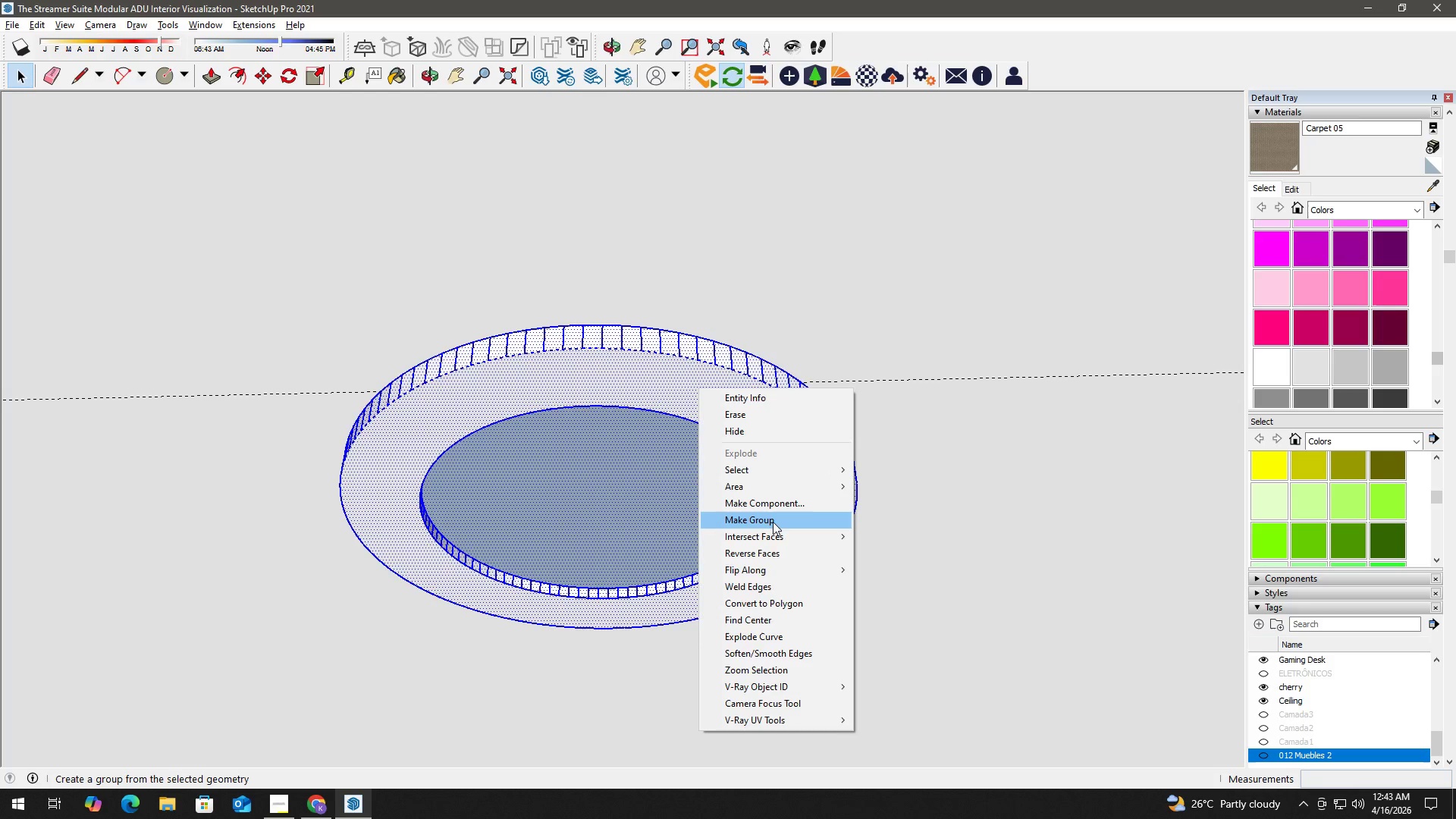 
left_click([775, 519])
 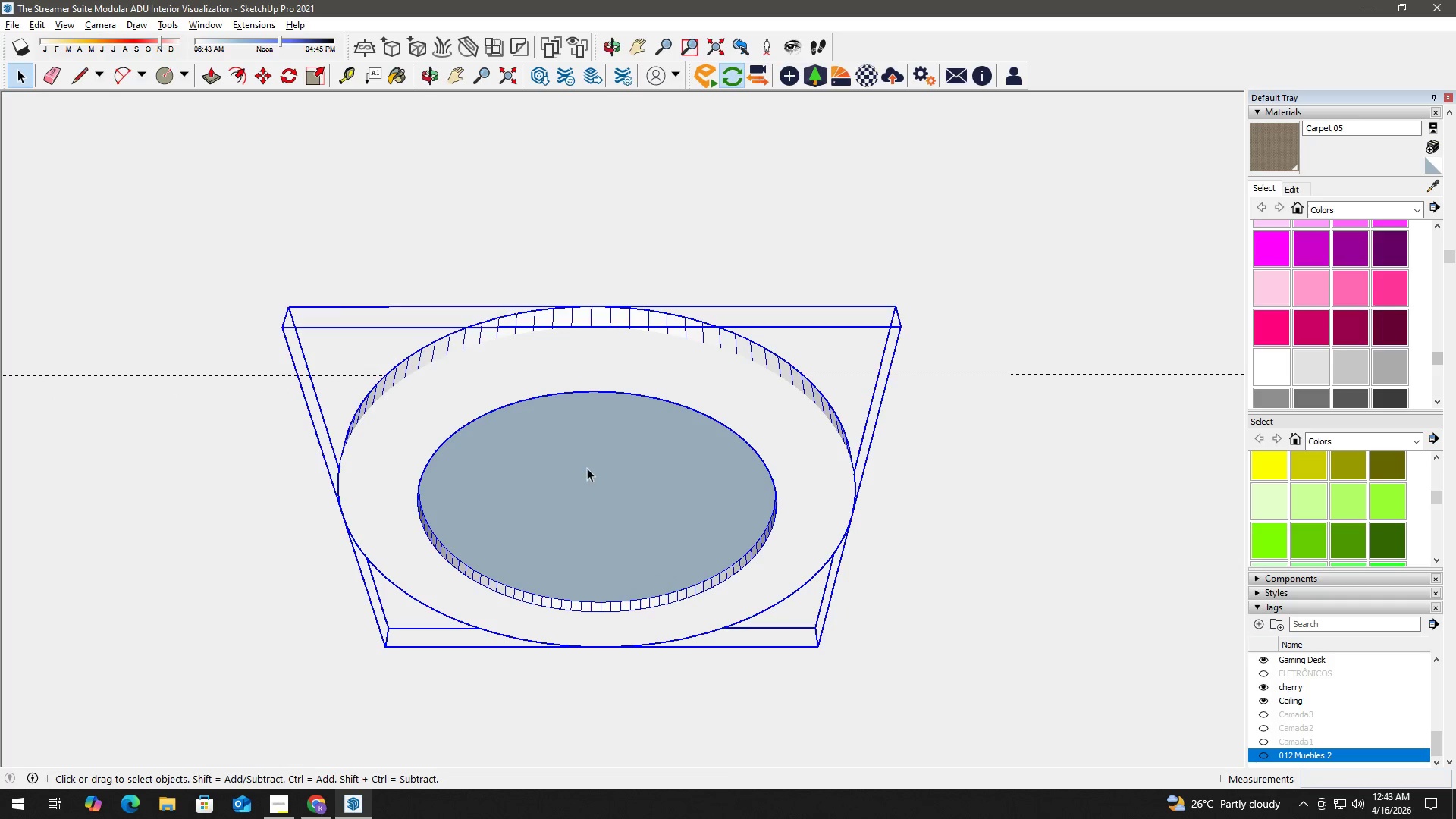 
double_click([587, 468])
 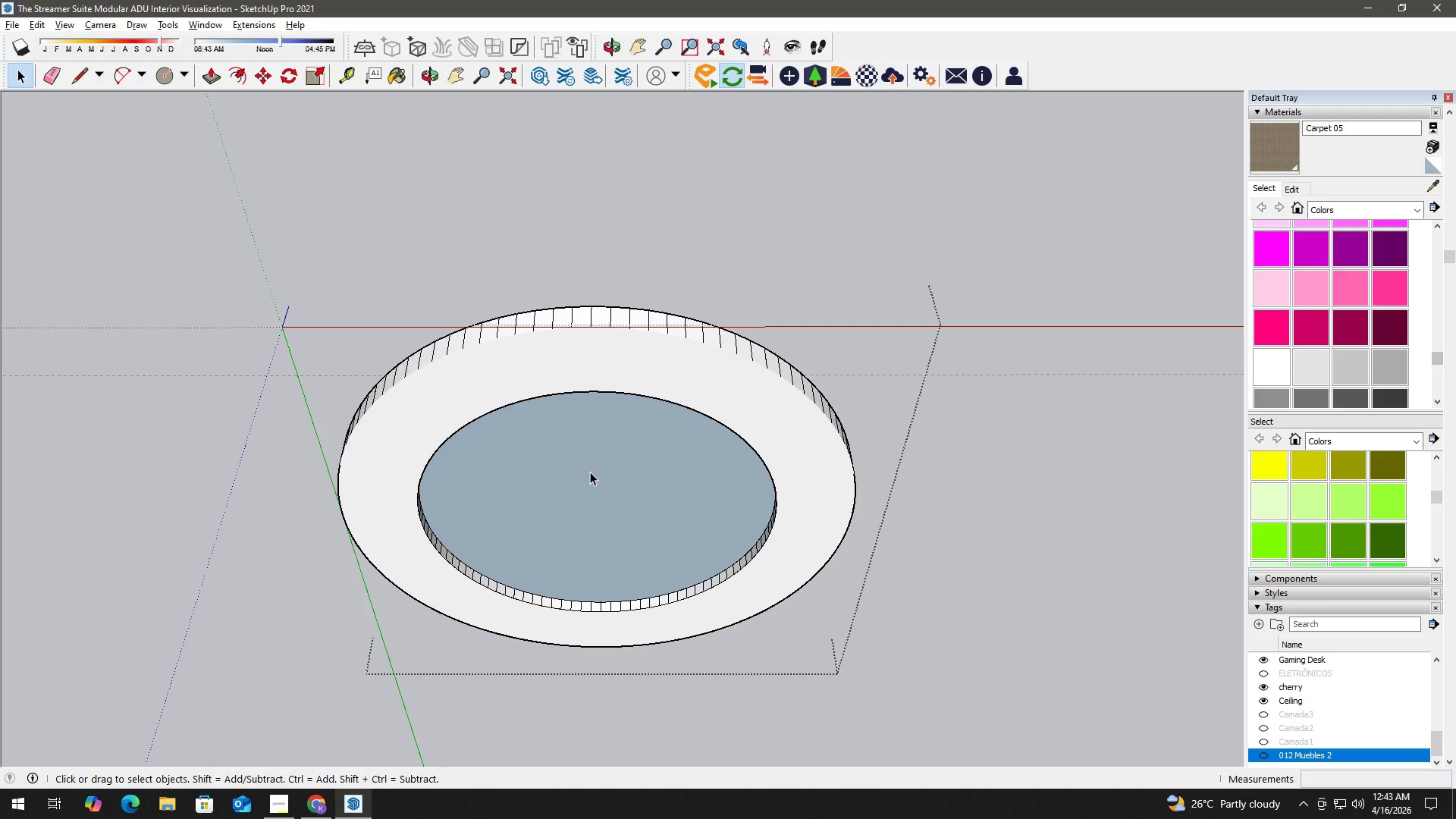 
key(B)
 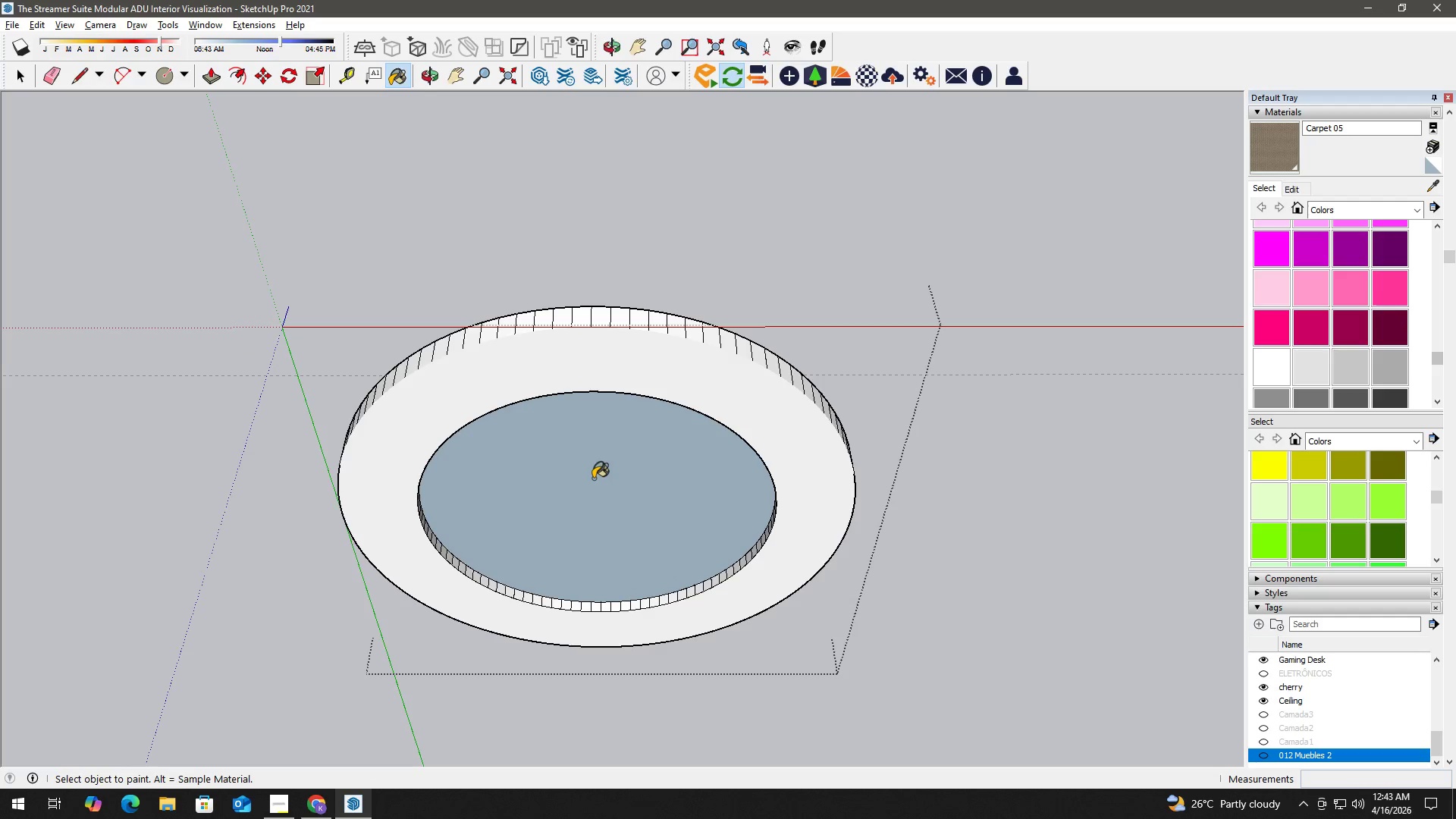 
hold_key(key=AltLeft, duration=0.5)
left_click([595, 479])
 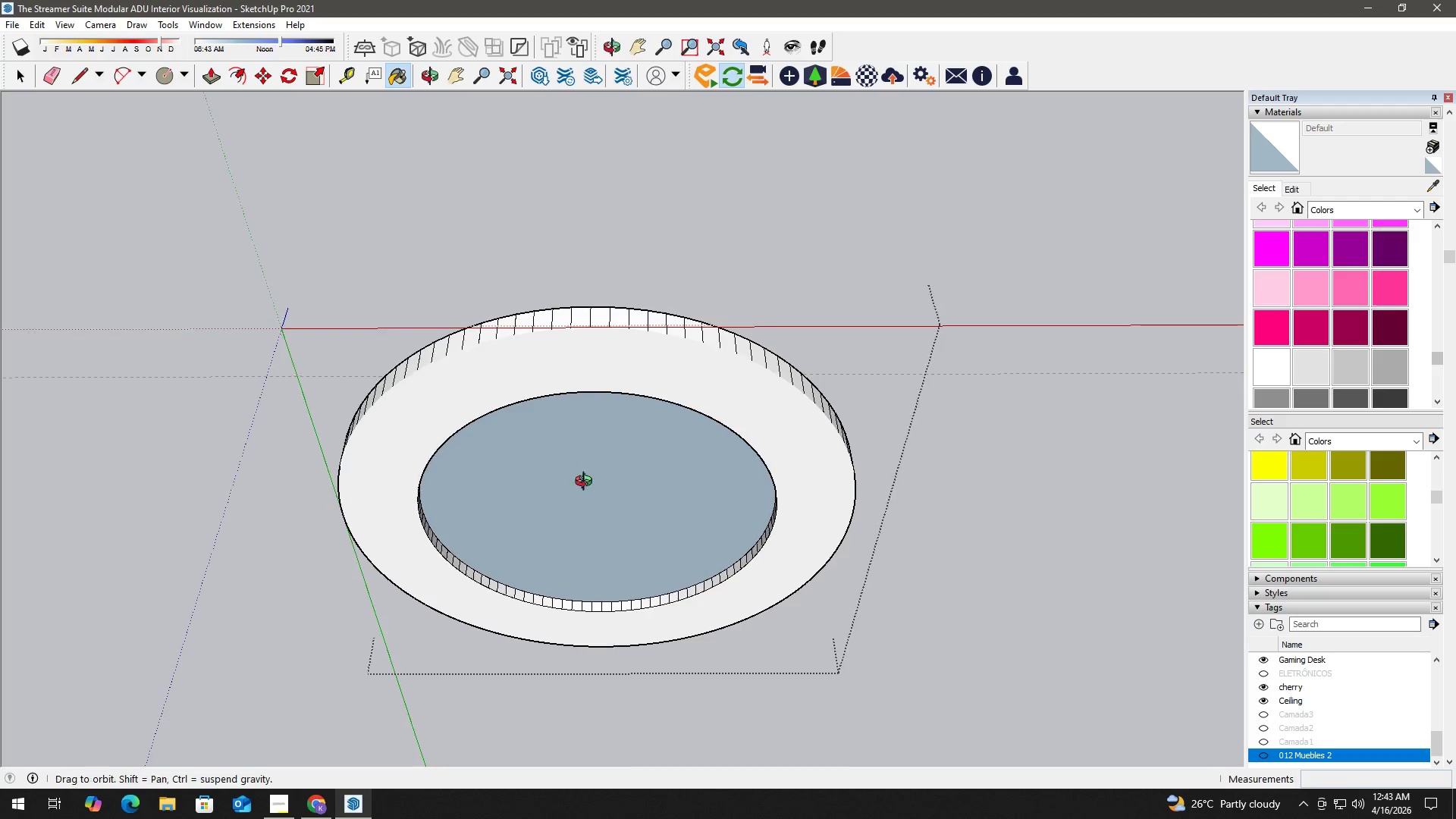 
key(H)
 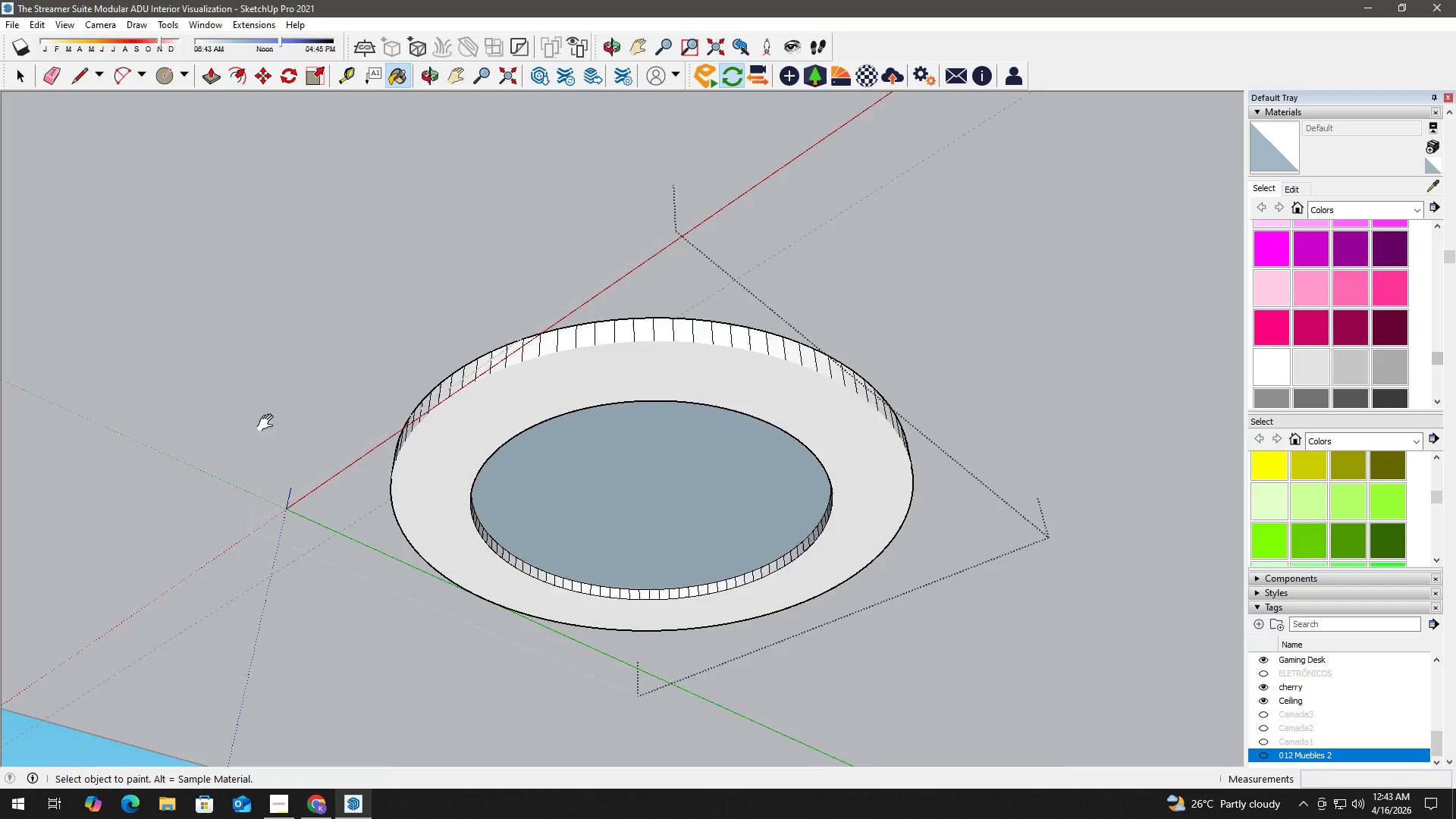 
scroll: coordinate [362, 259], scroll_direction: down, amount: 8.0
 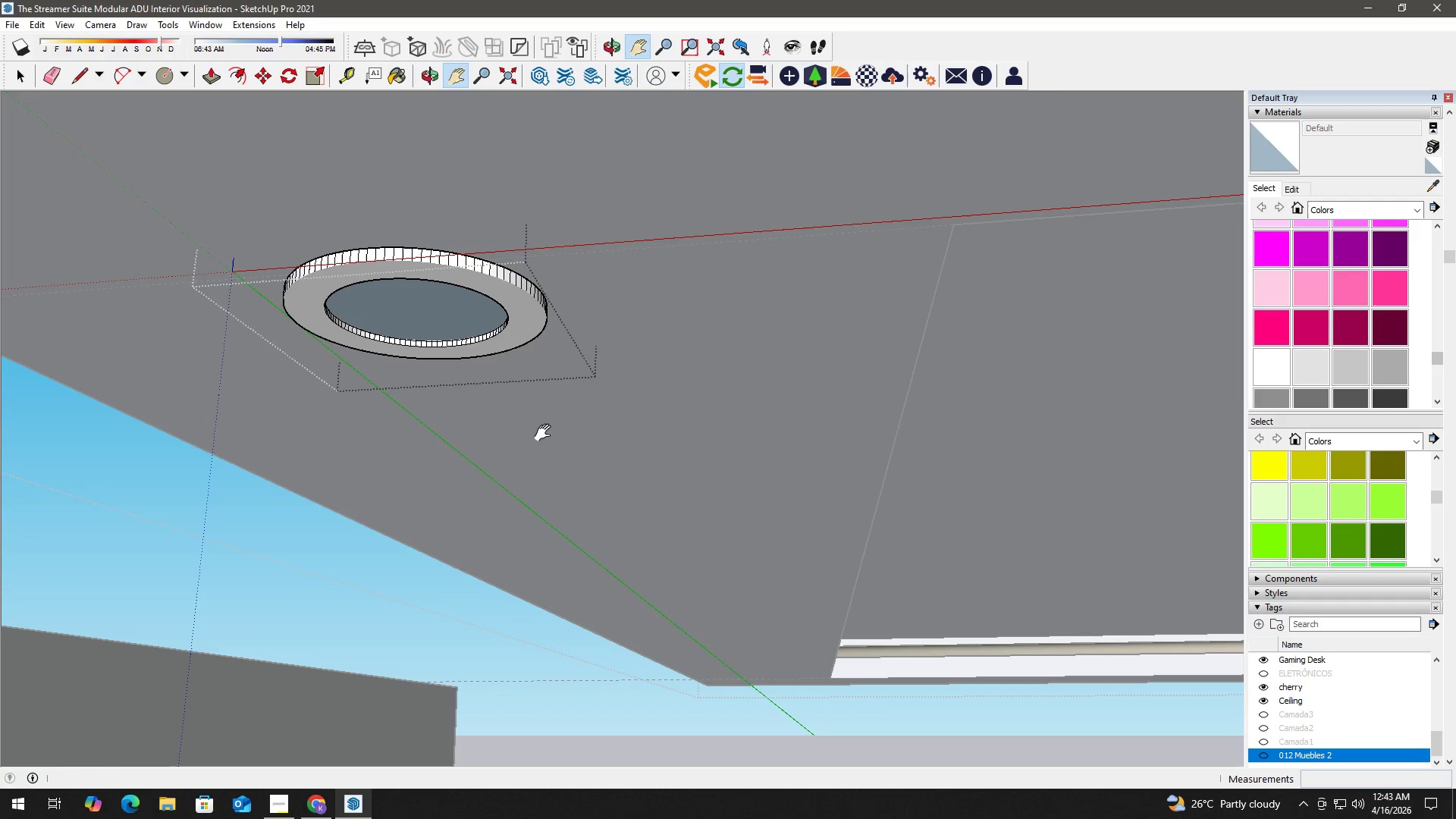 
type(hb)
 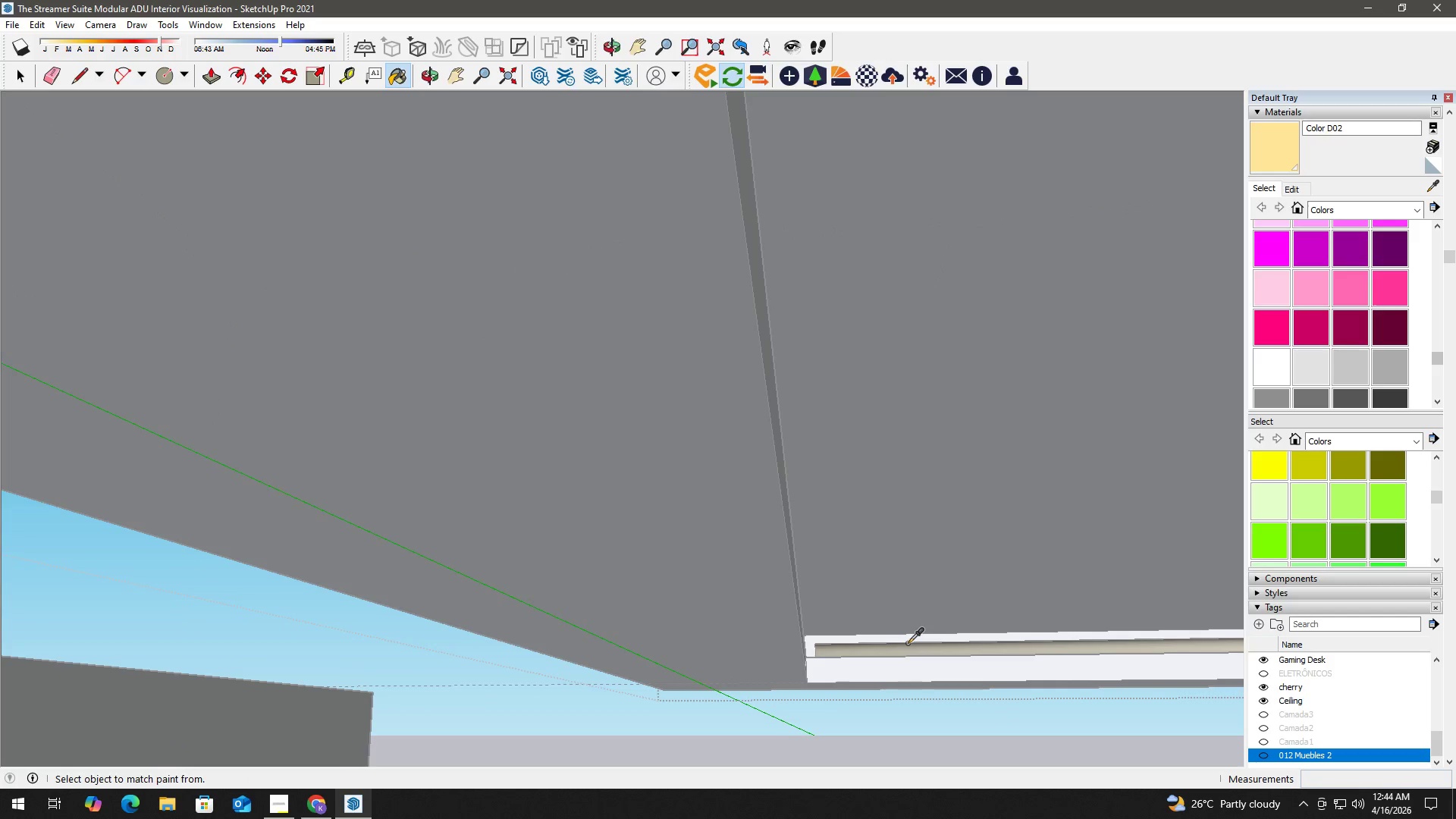 
hold_key(key=AltLeft, duration=0.48)
 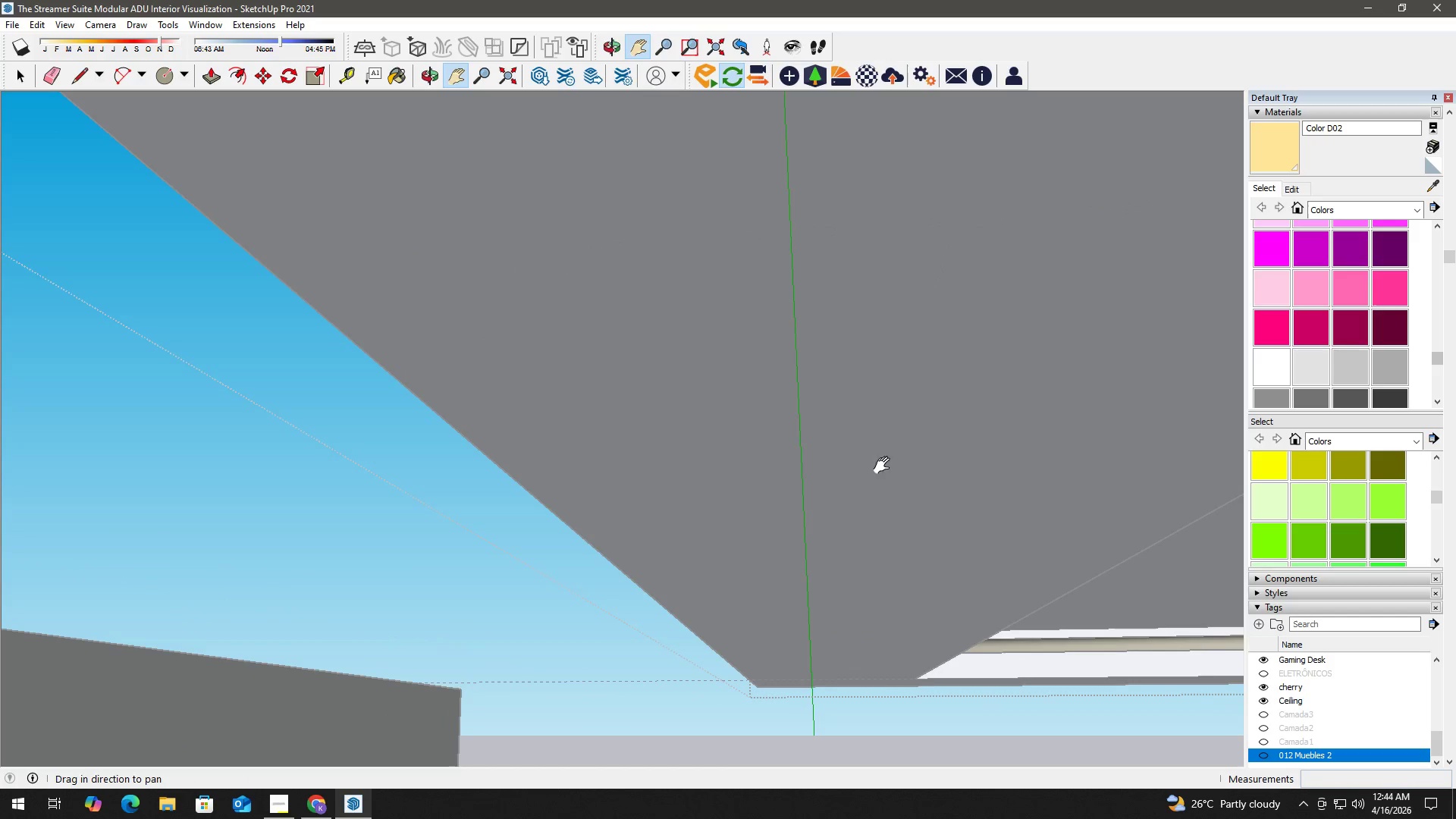 
scroll: coordinate [934, 660], scroll_direction: up, amount: 2.0
 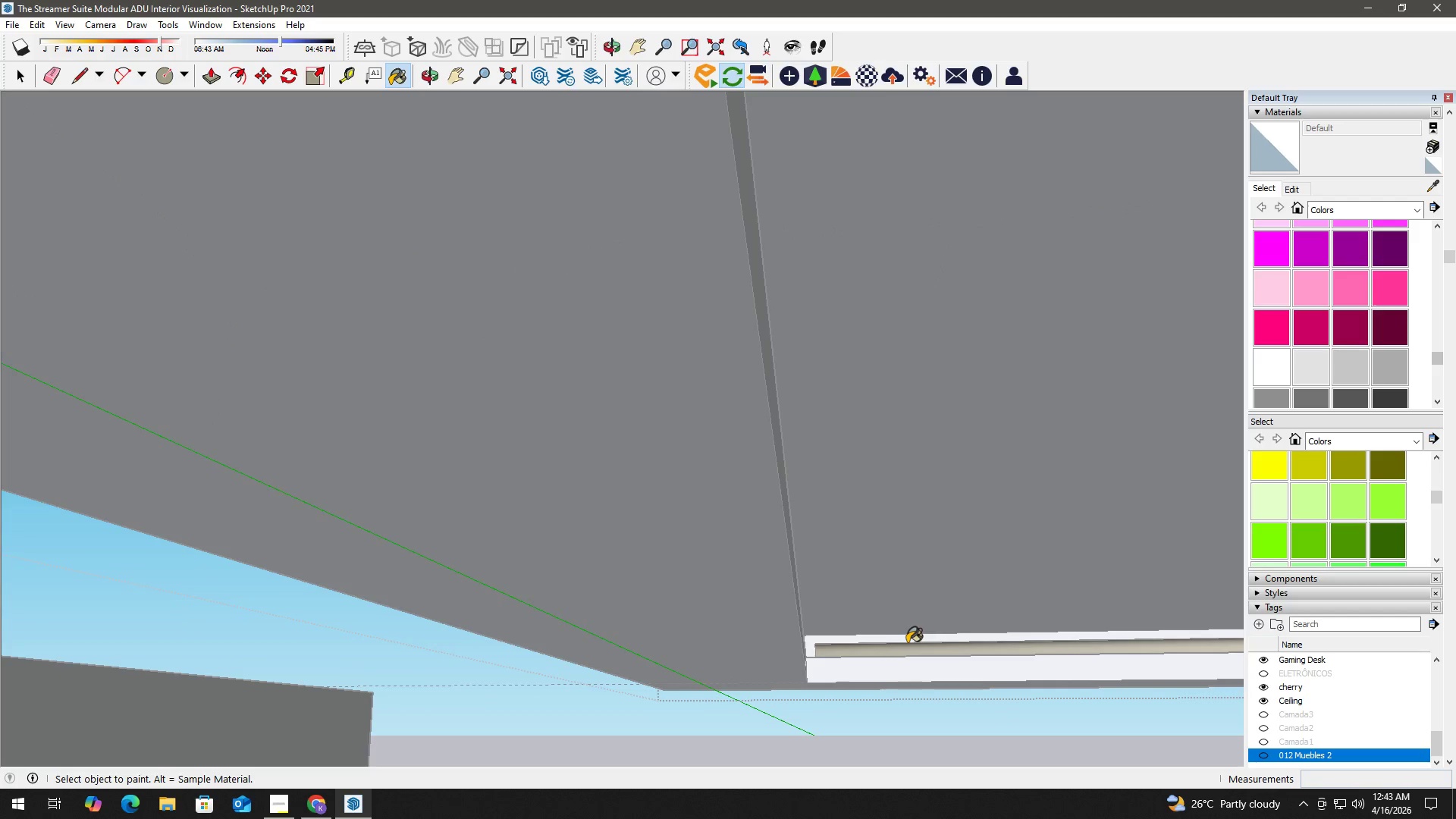 
left_click([910, 643])
 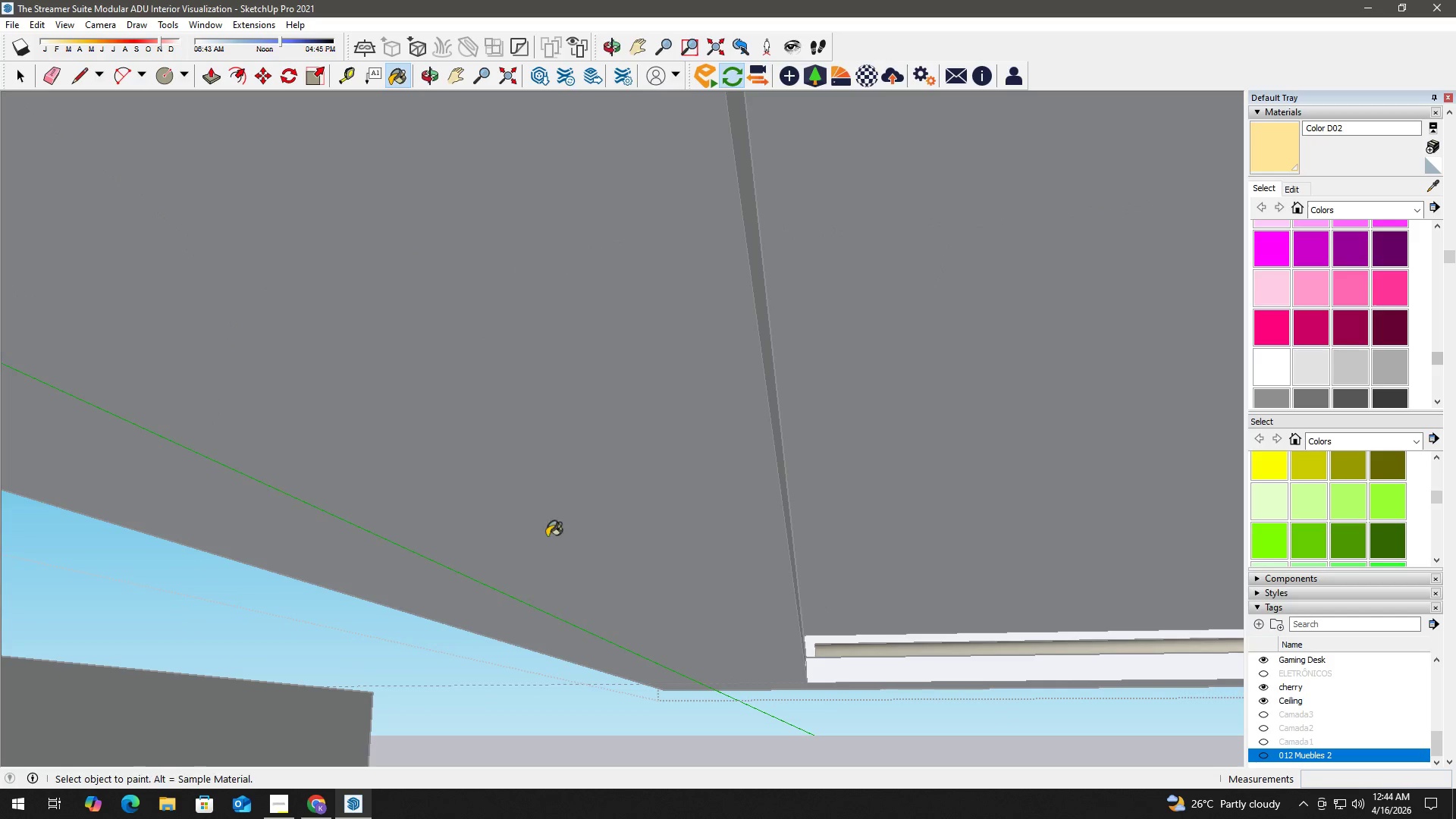 
key(H)
 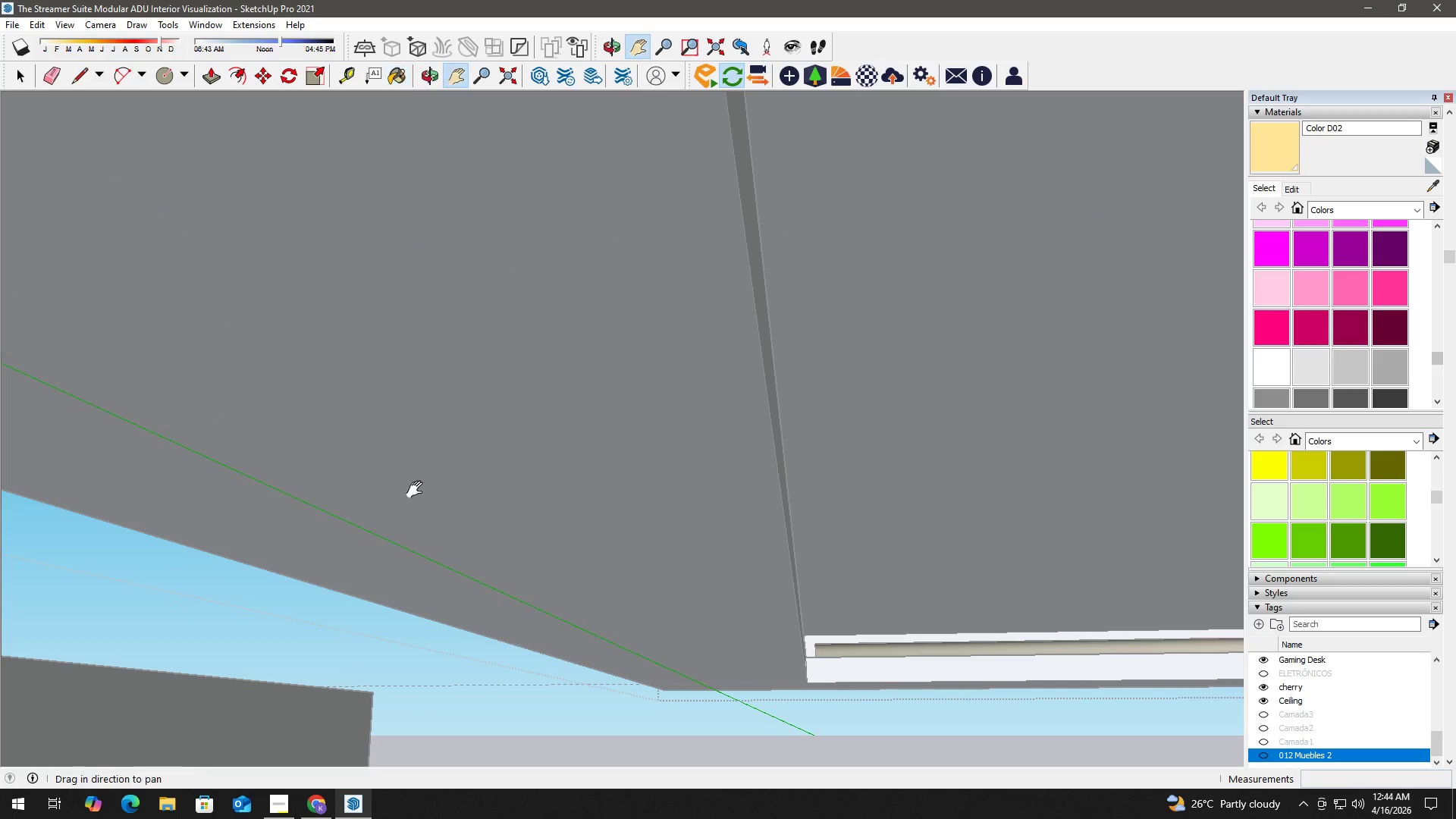 
left_click_drag(start_coordinate=[419, 490], to_coordinate=[921, 472])
 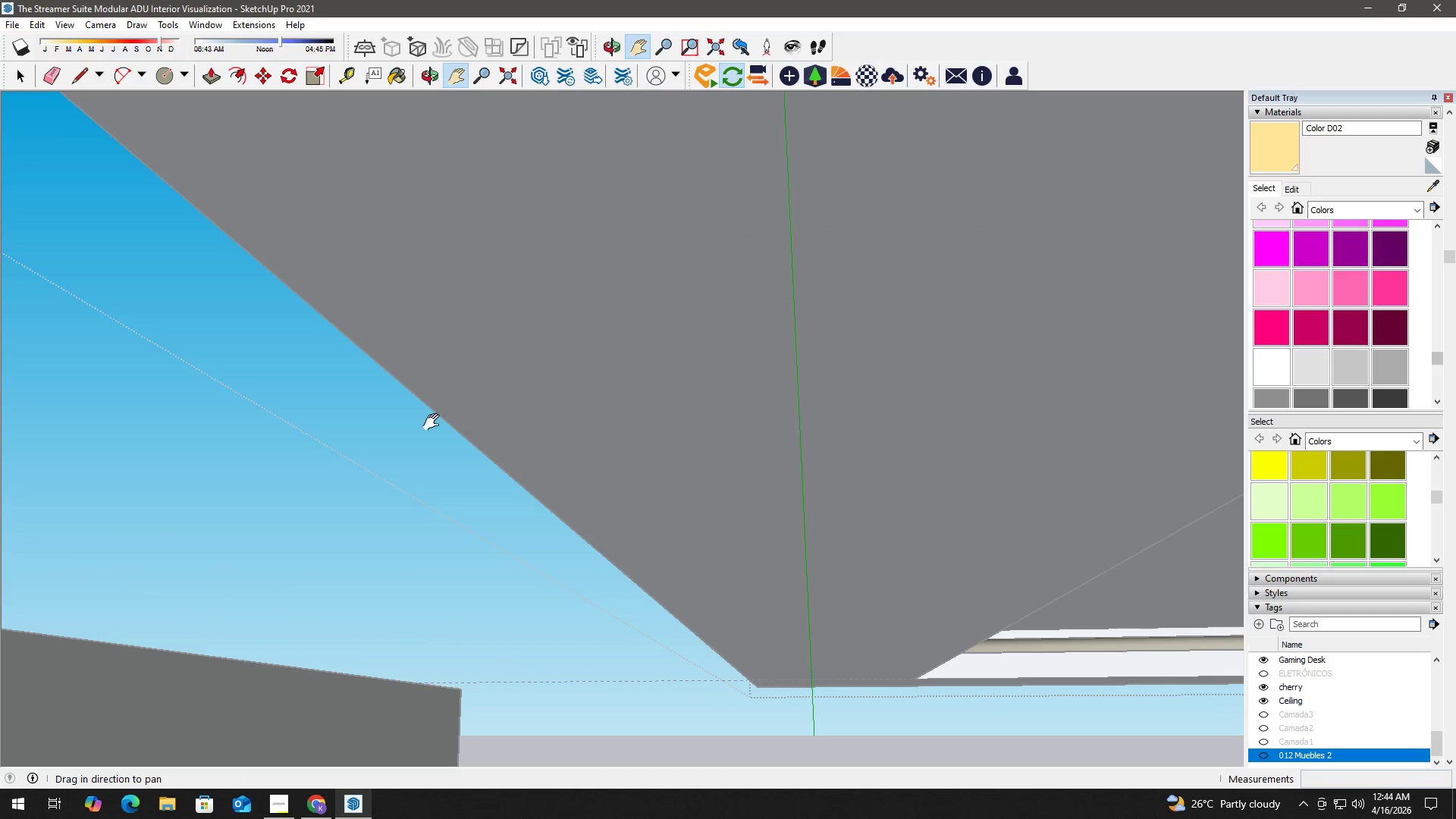 
left_click_drag(start_coordinate=[405, 416], to_coordinate=[606, 412])
 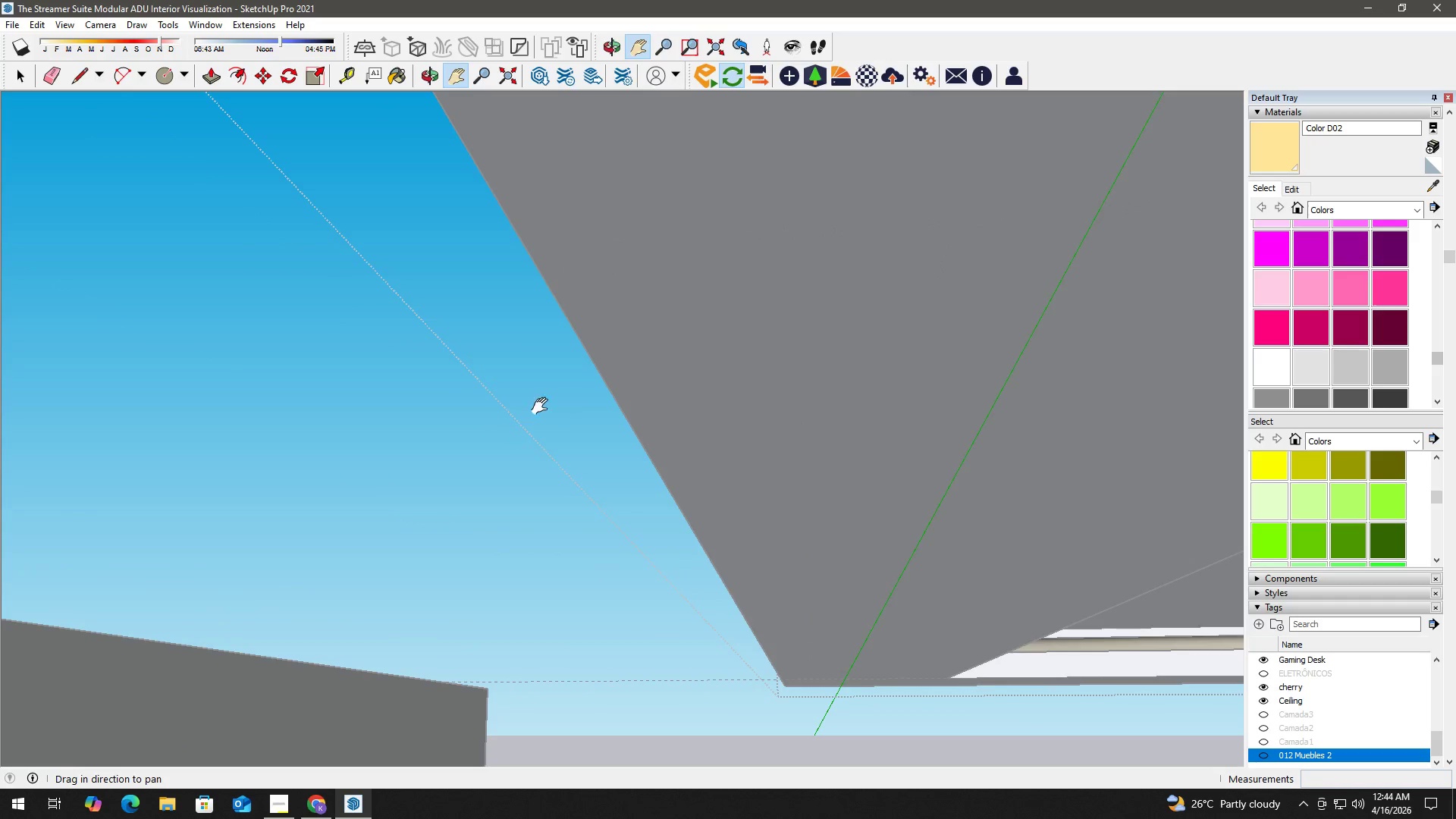 
scroll: coordinate [583, 404], scroll_direction: down, amount: 20.0
 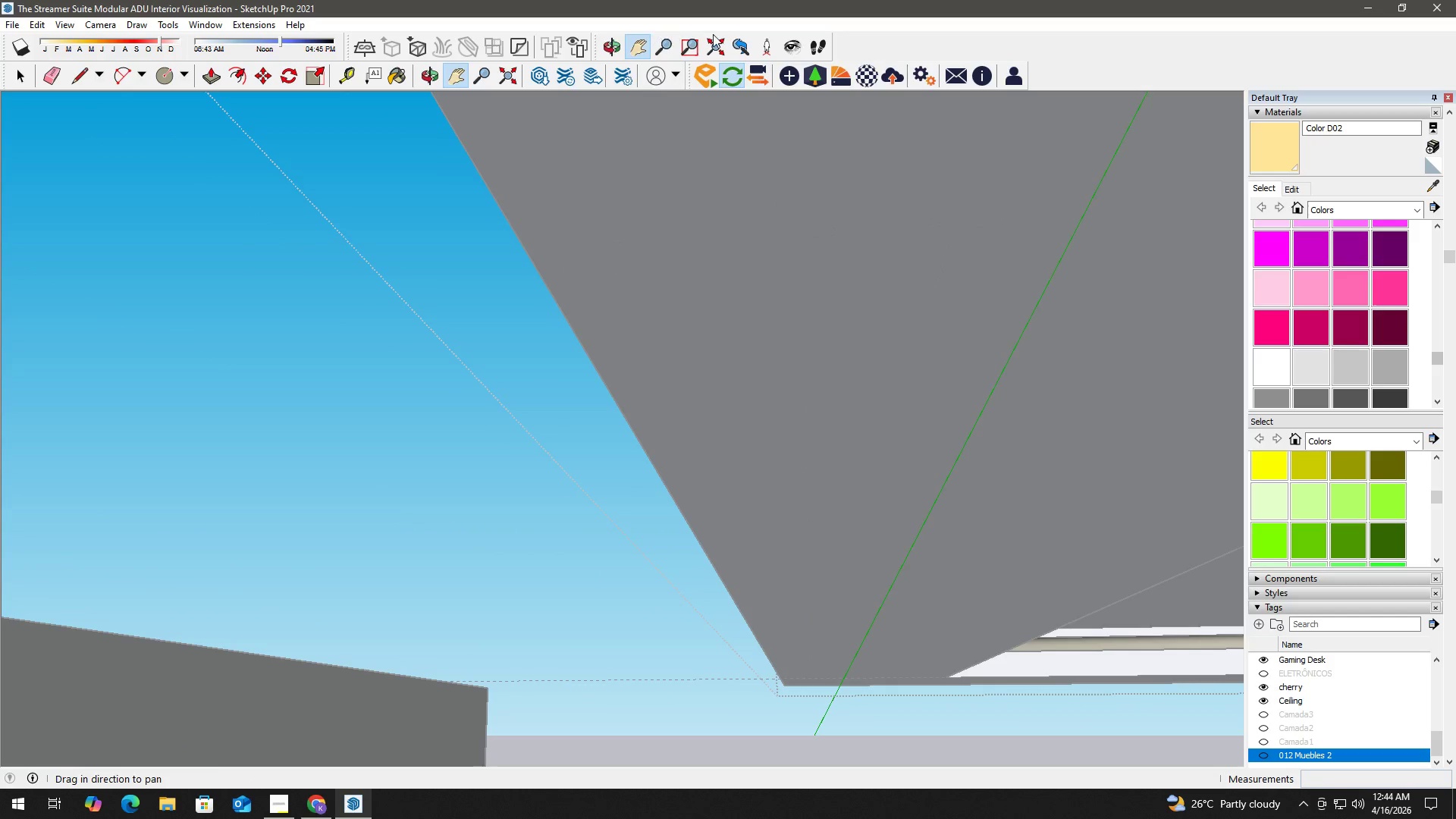 
left_click([721, 45])
 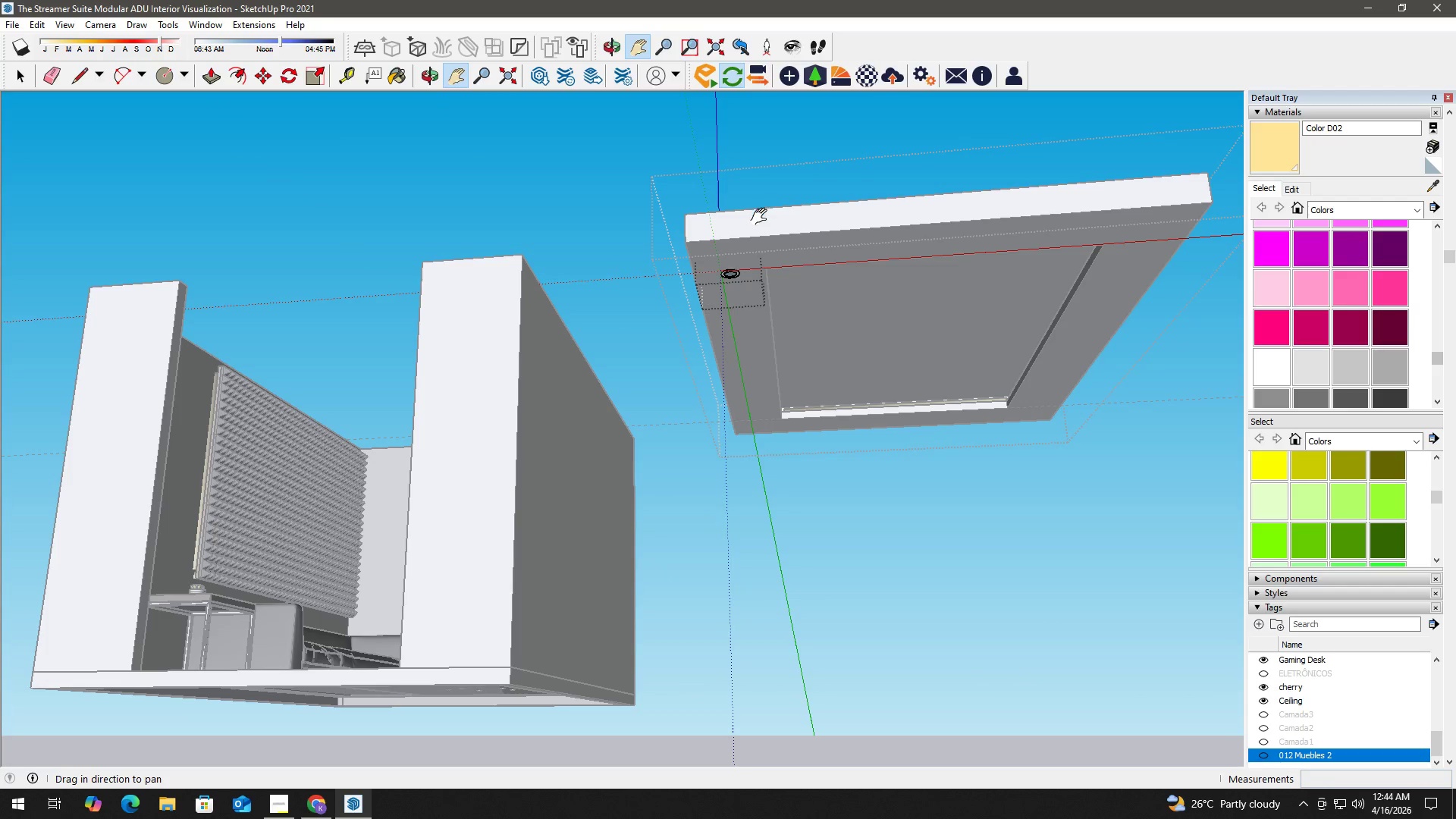 
key(B)
 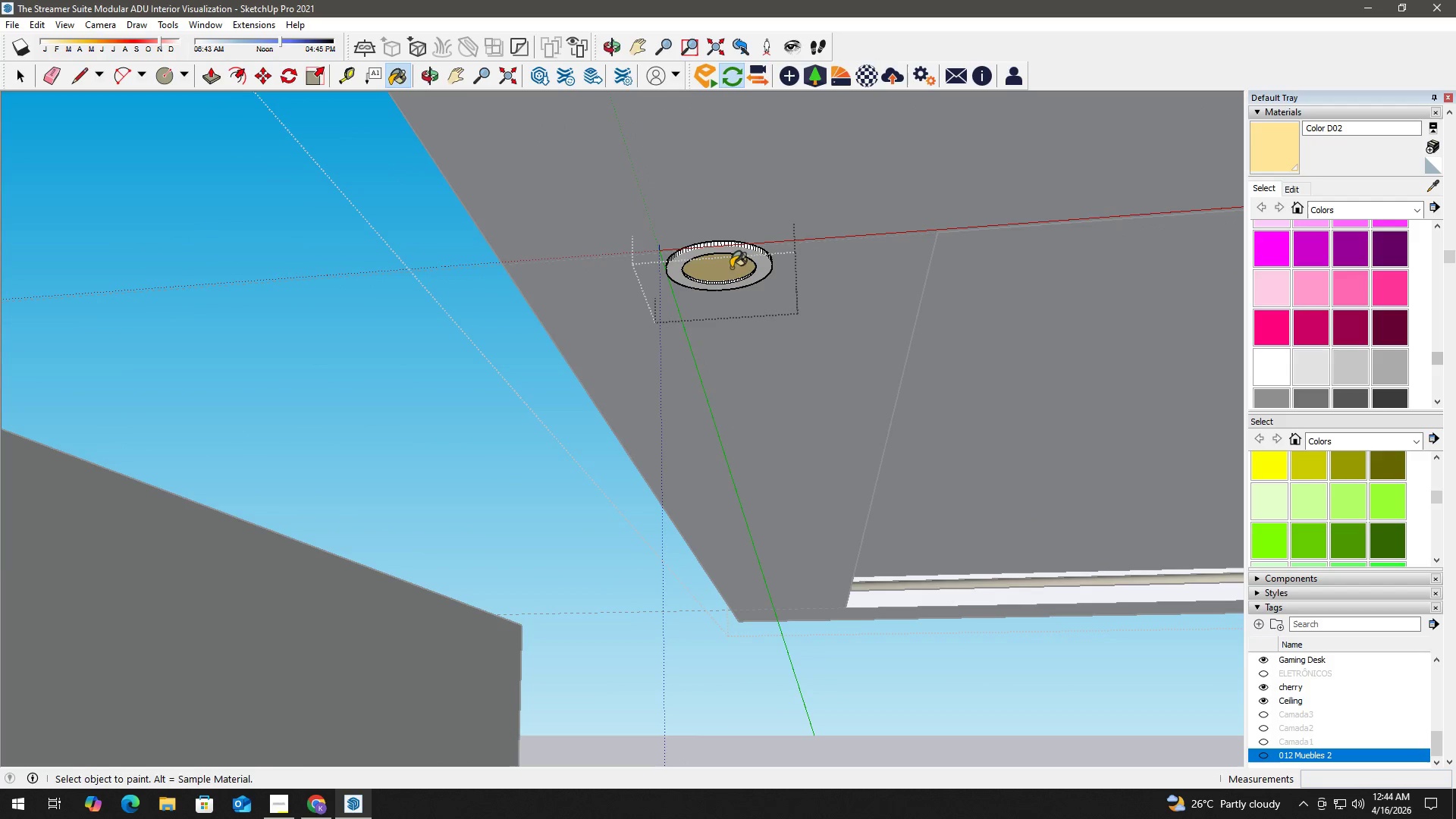 
scroll: coordinate [723, 284], scroll_direction: up, amount: 24.0
 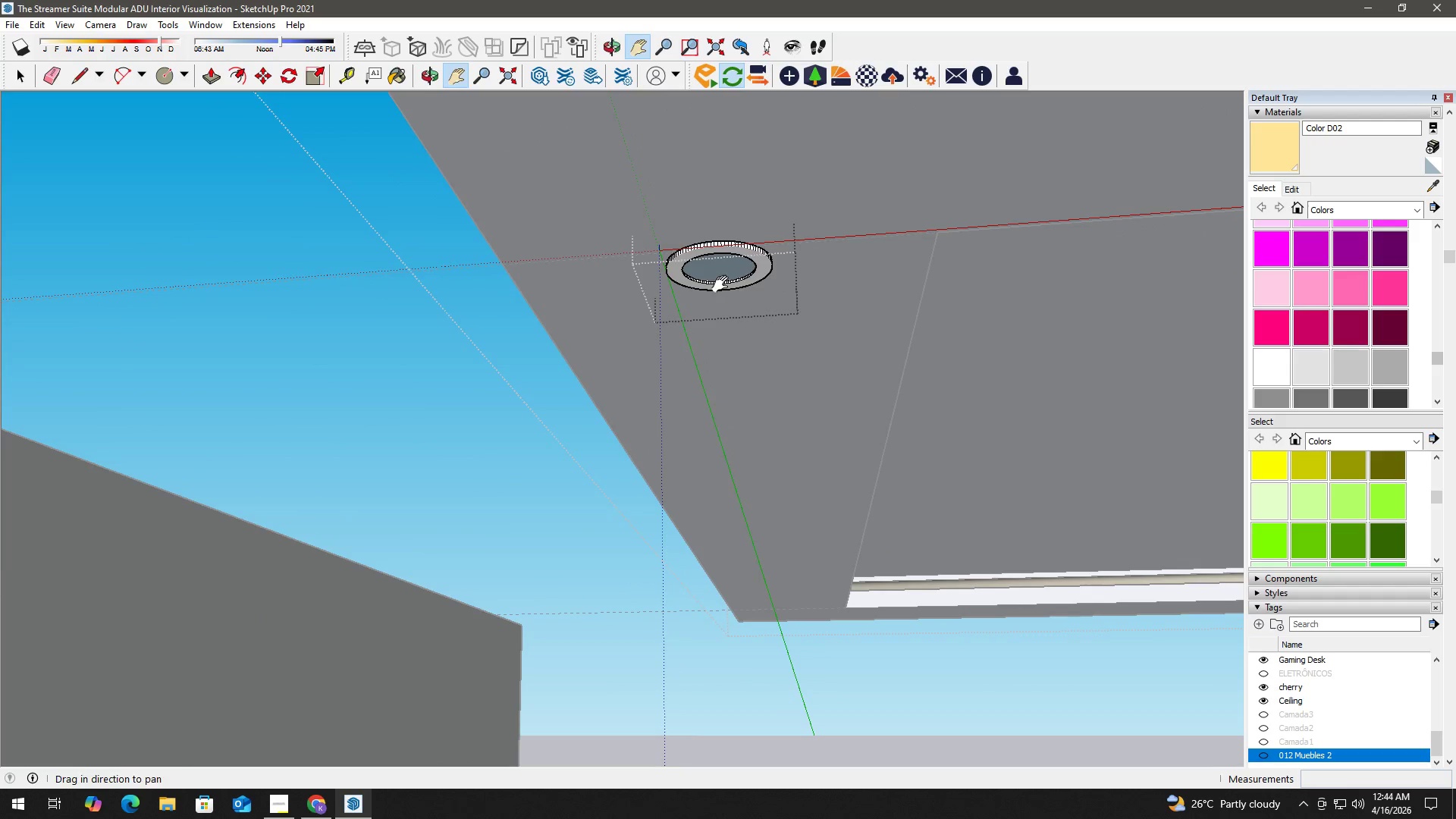 
key(Space)
 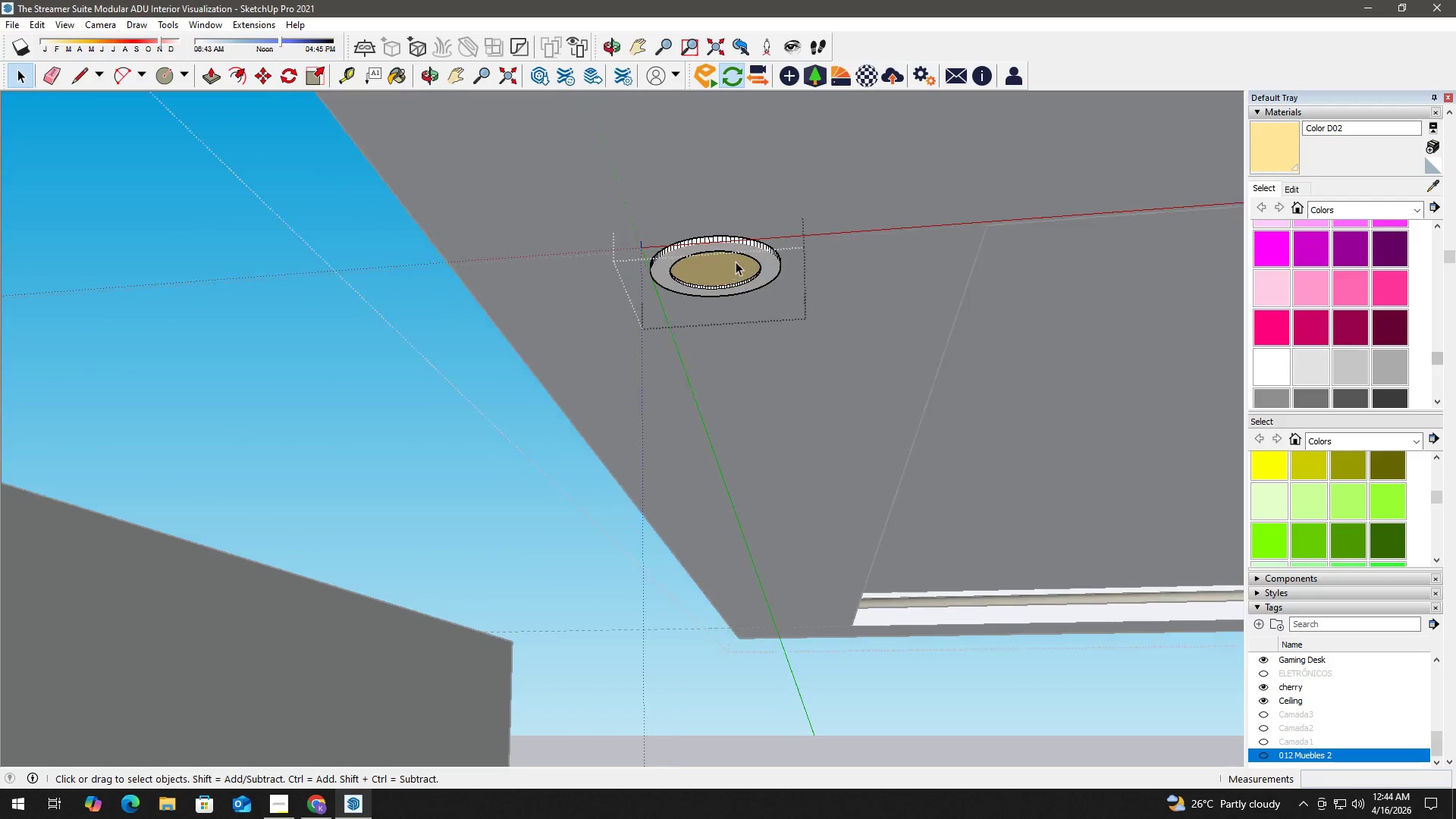 
scroll: coordinate [732, 266], scroll_direction: up, amount: 6.0
 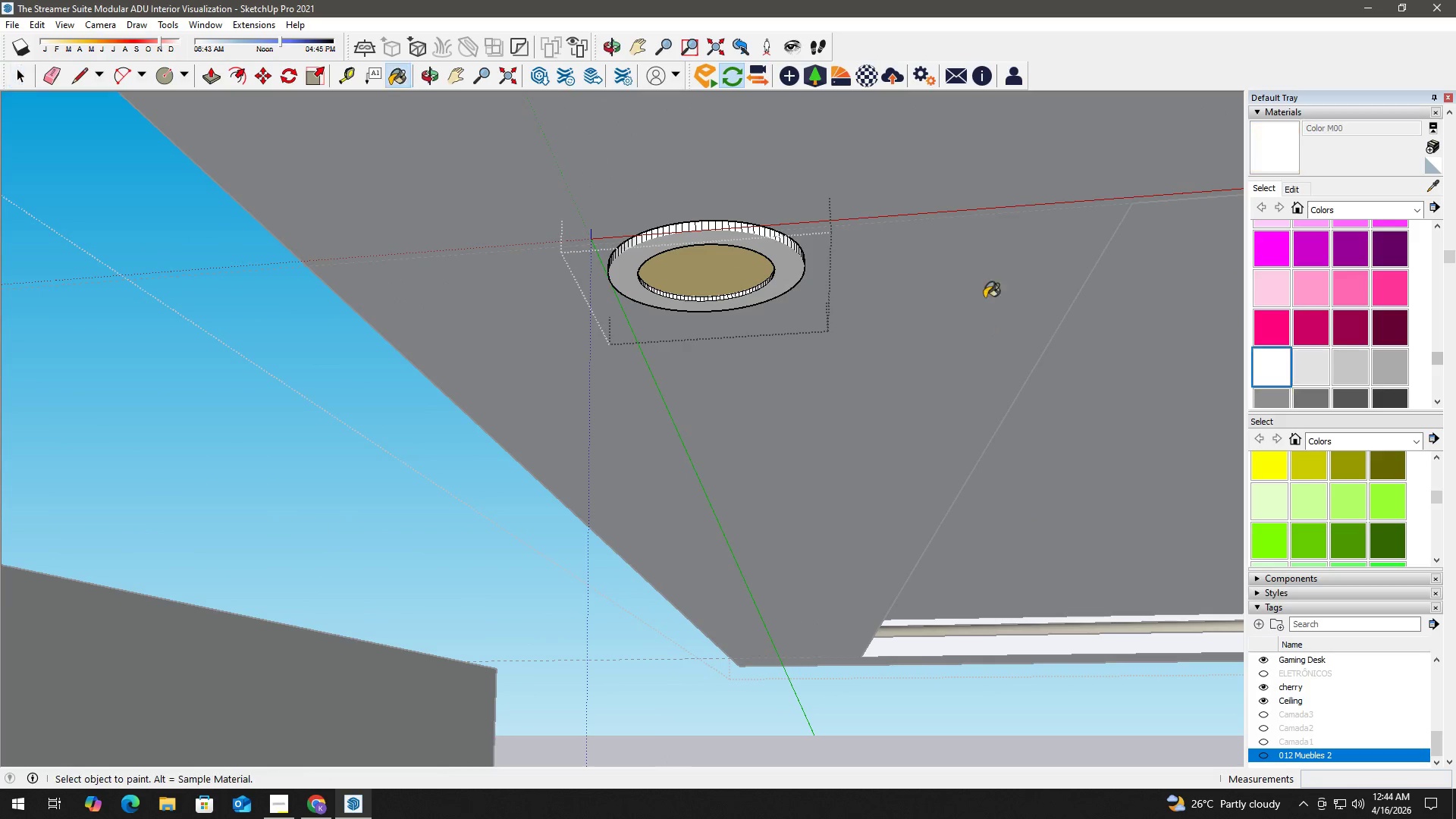 
double_click([767, 243])
 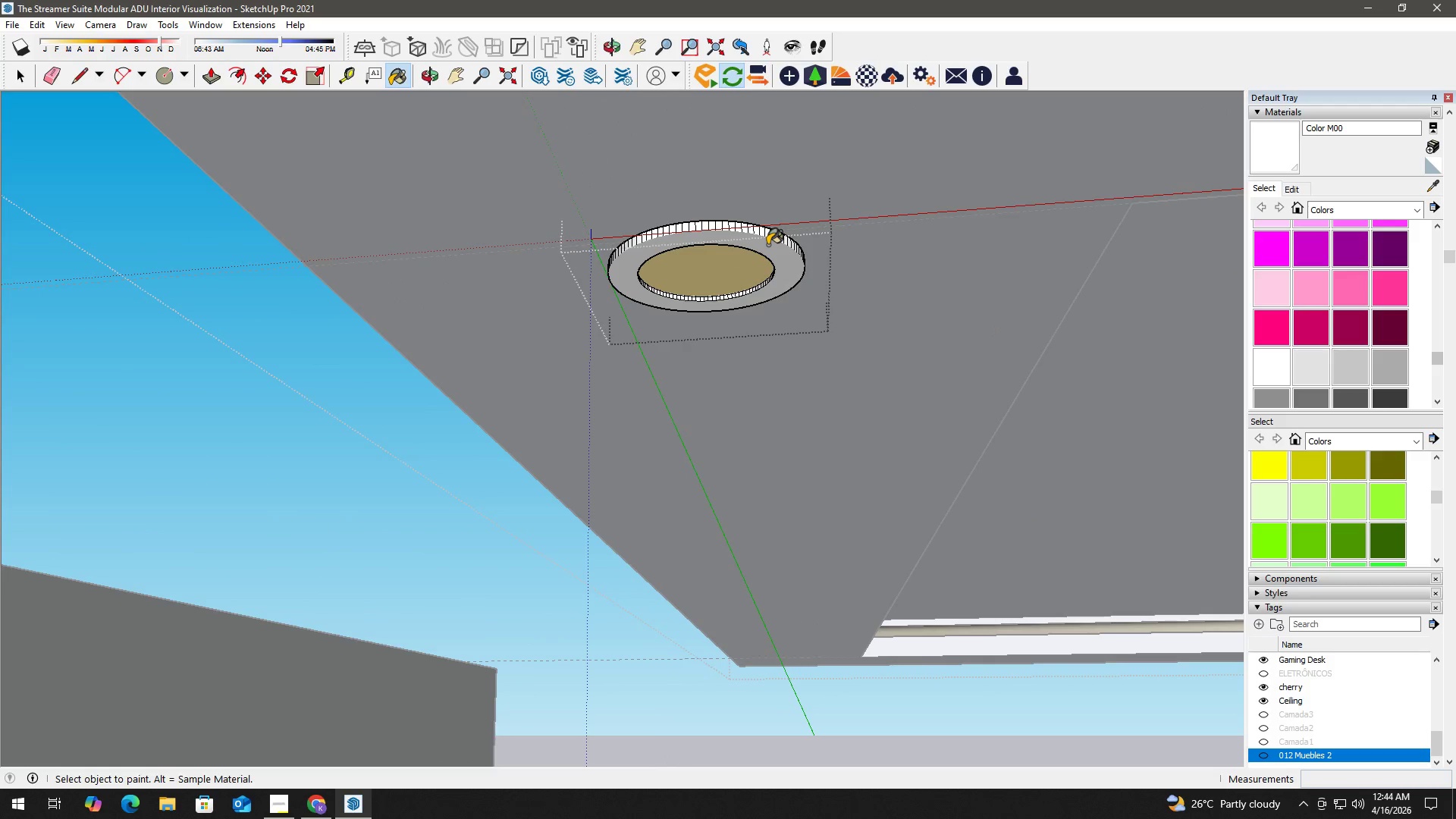 
triple_click([767, 245])
 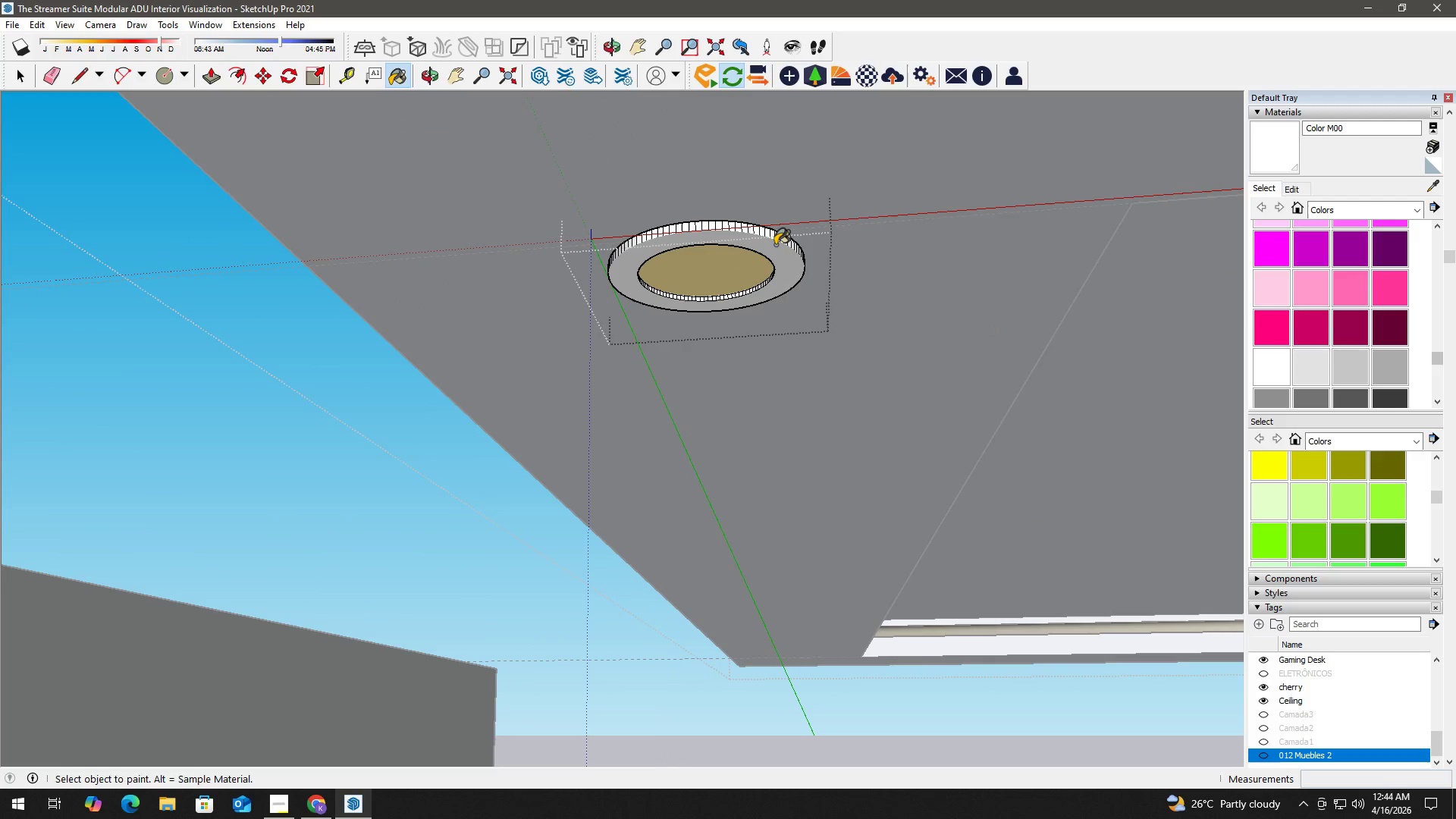 
key(Space)
 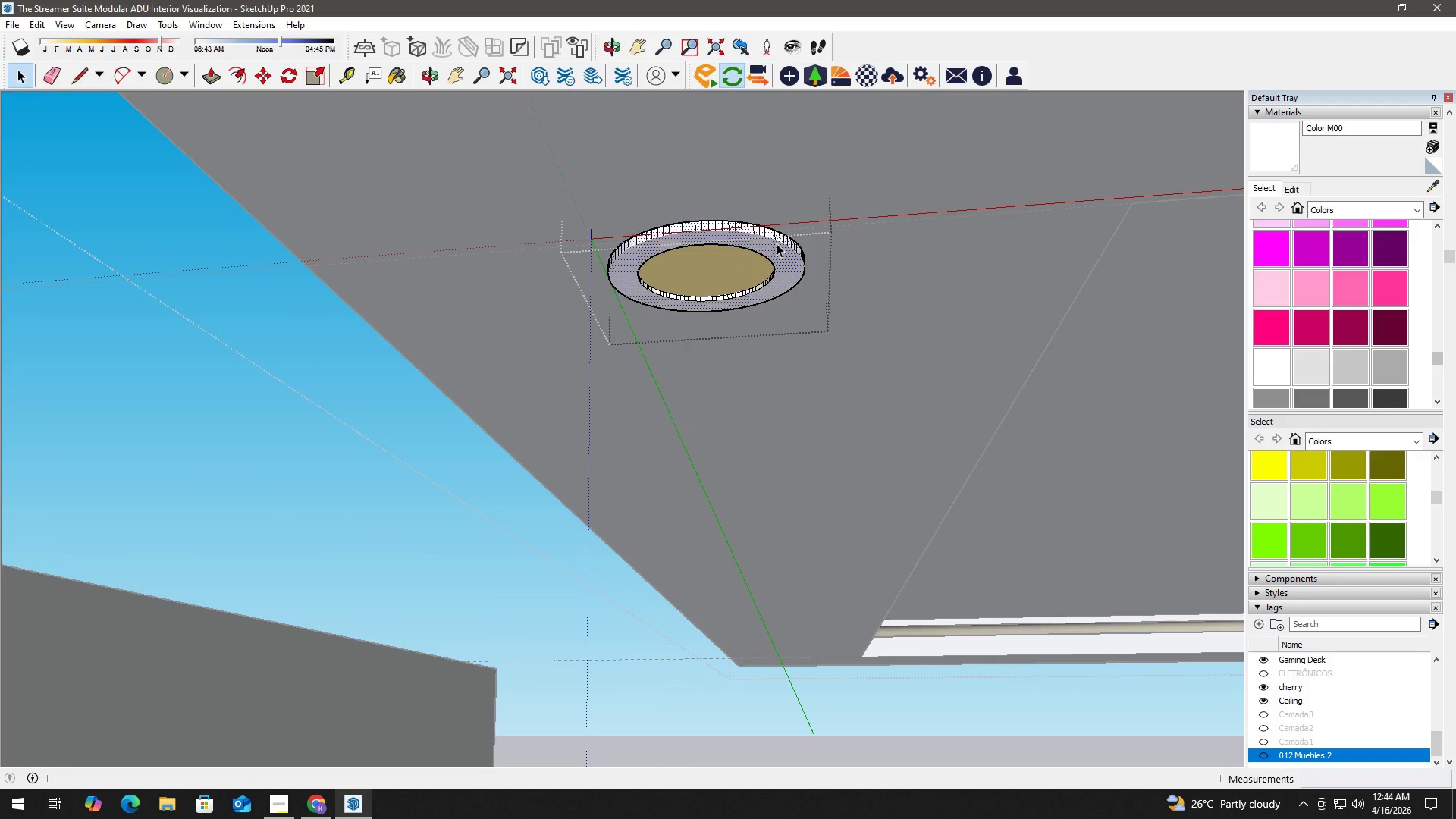 
double_click([777, 243])
 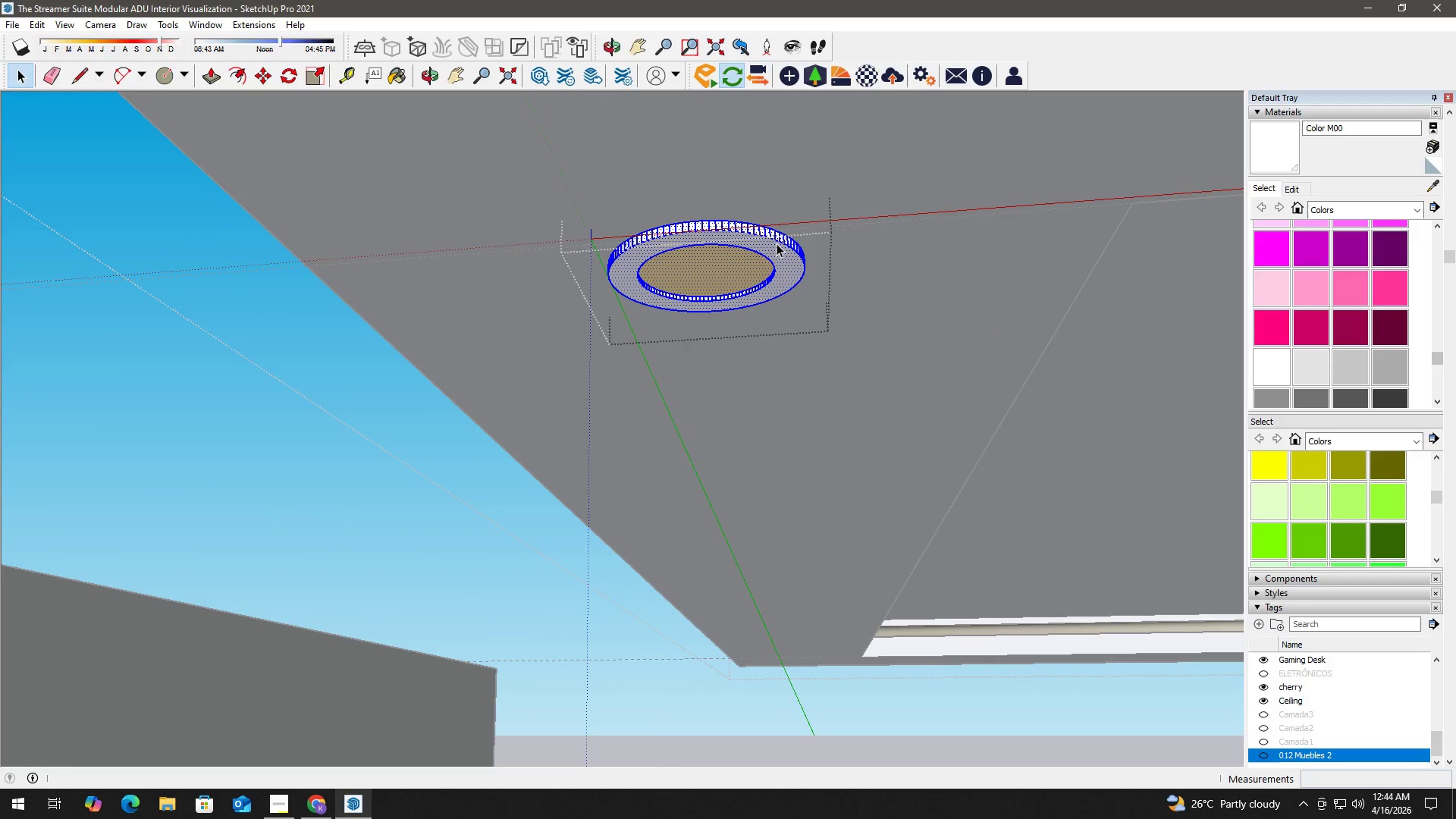 
triple_click([777, 243])
 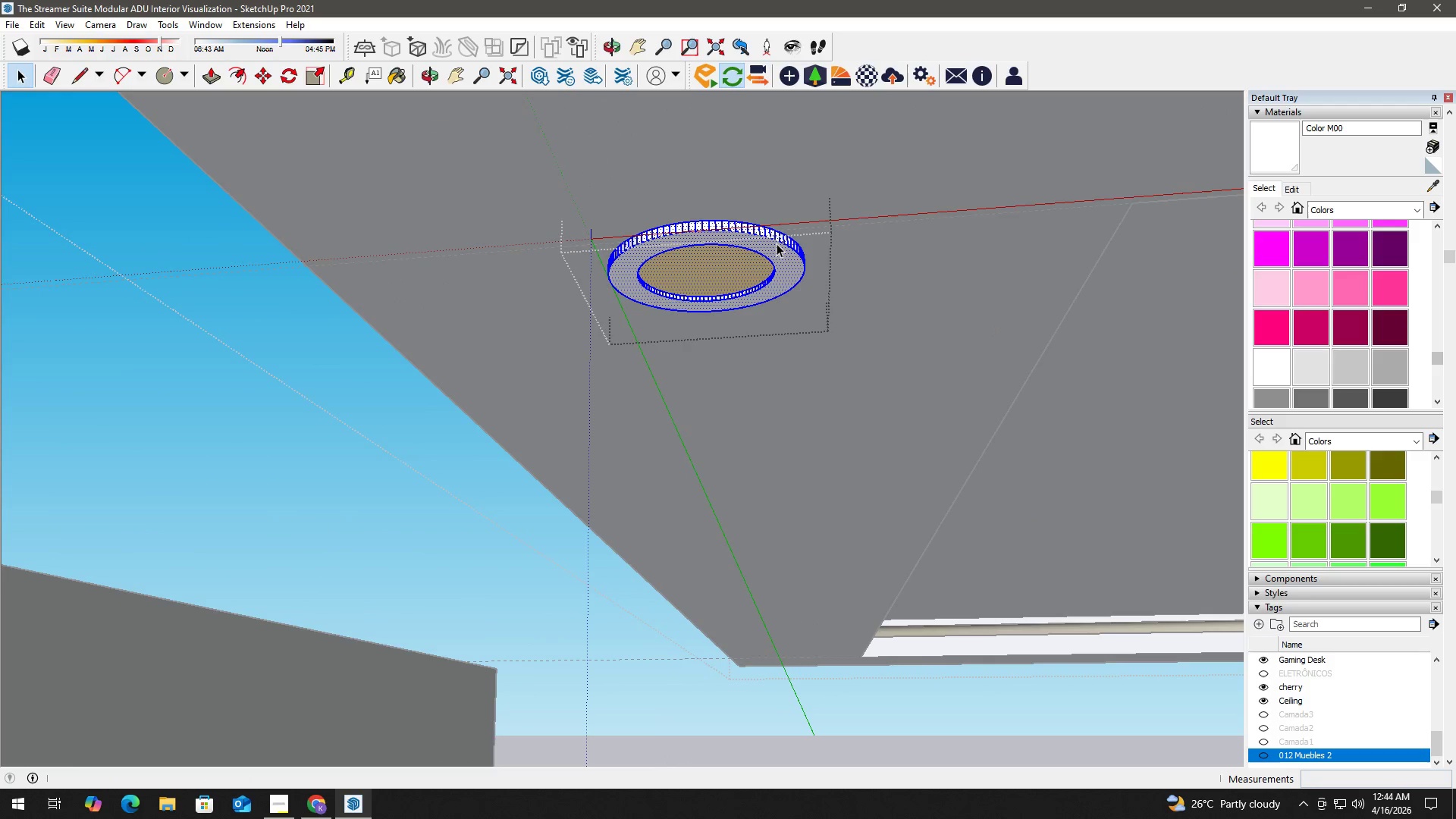 
triple_click([777, 243])
 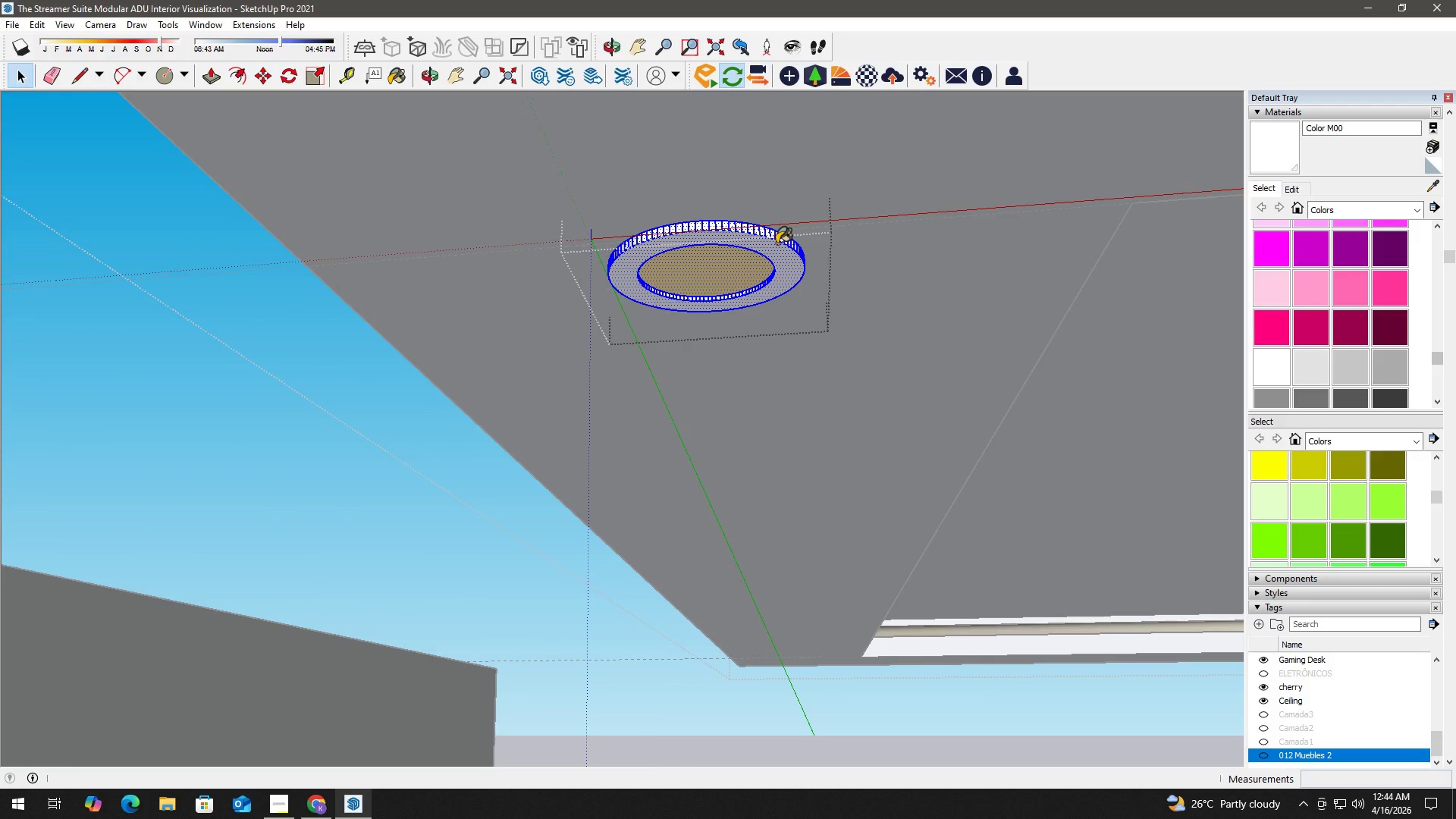 
key(B)
 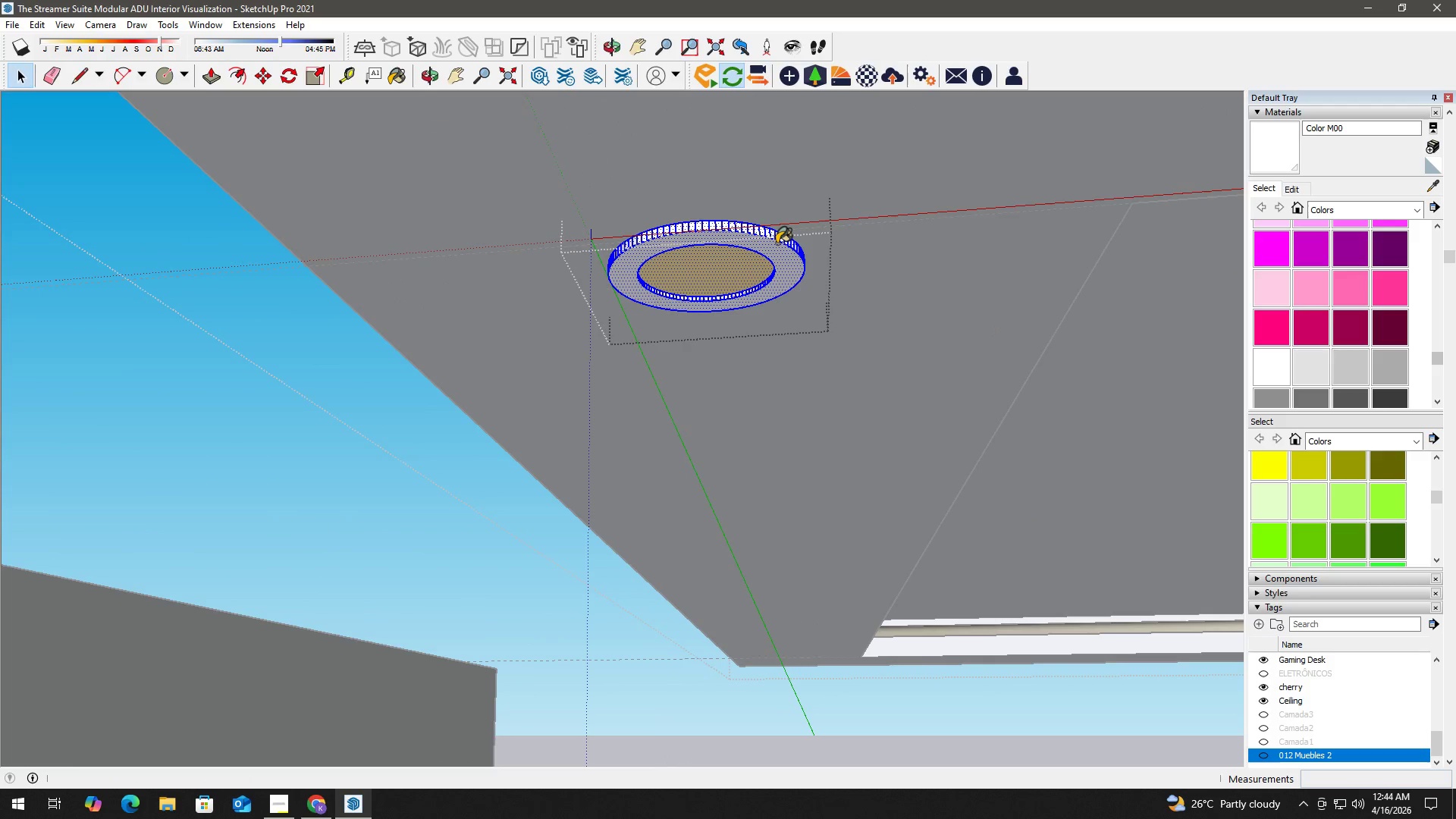 
triple_click([777, 243])
 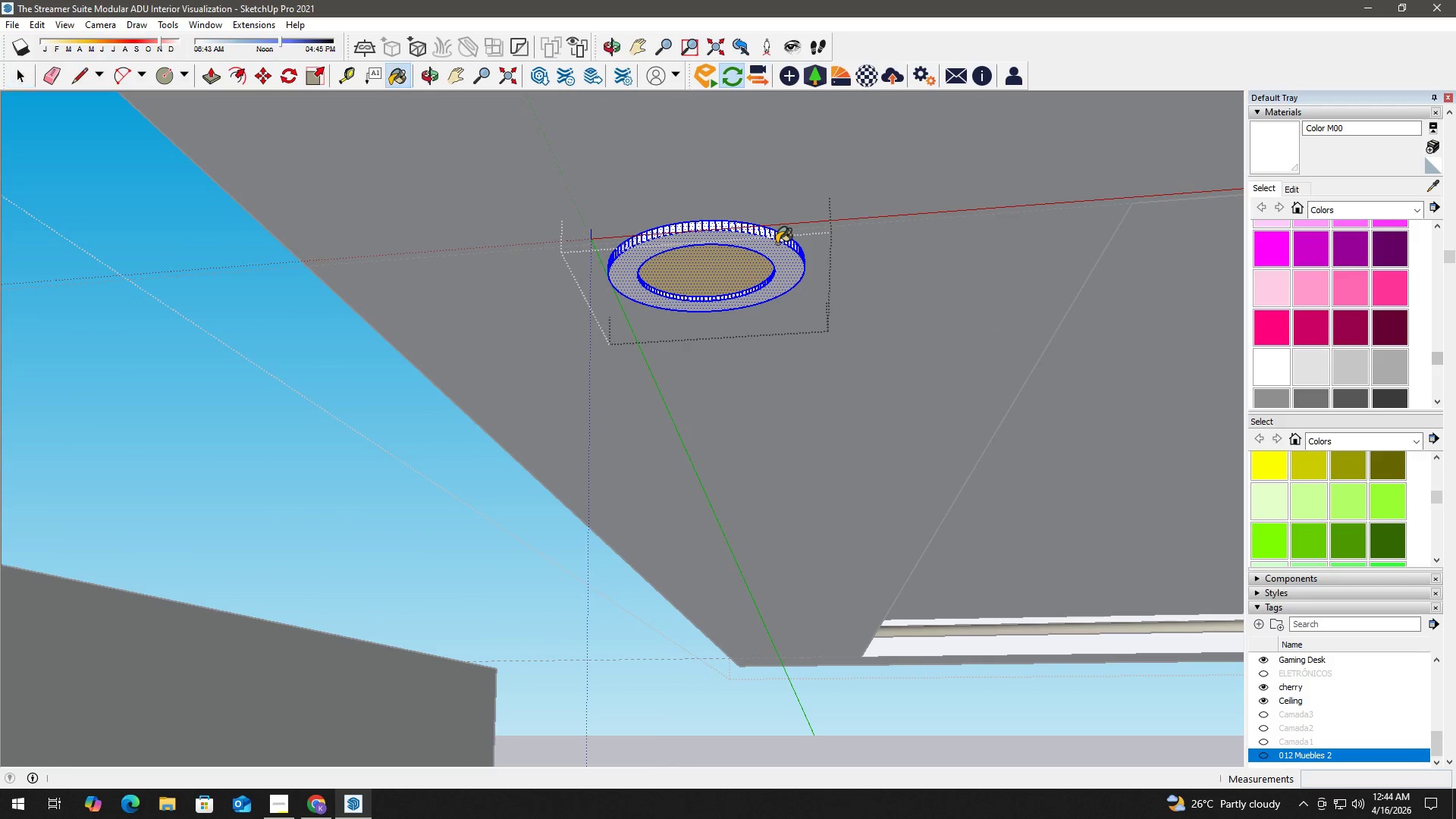 
triple_click([777, 243])
 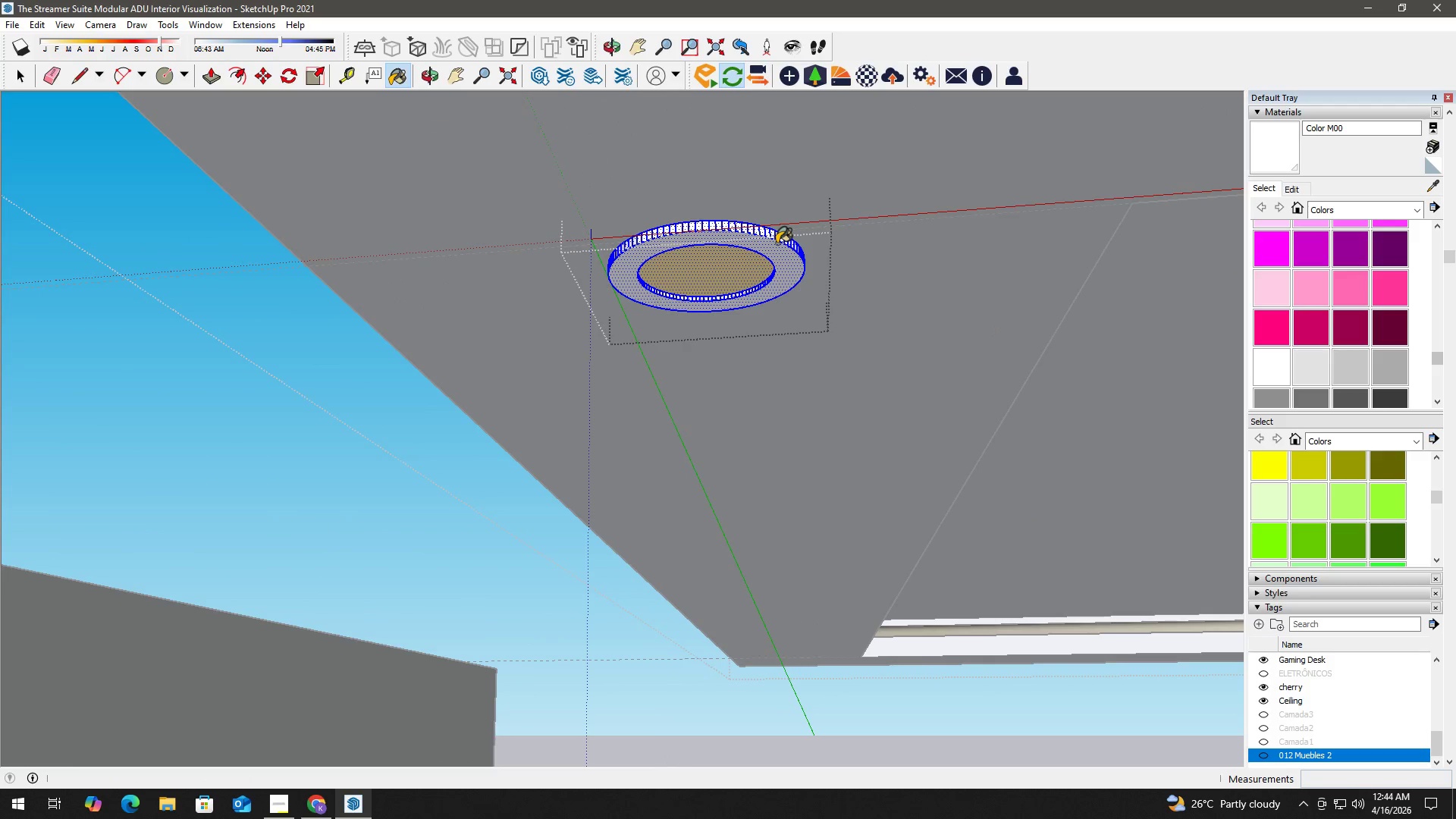 
triple_click([777, 243])
 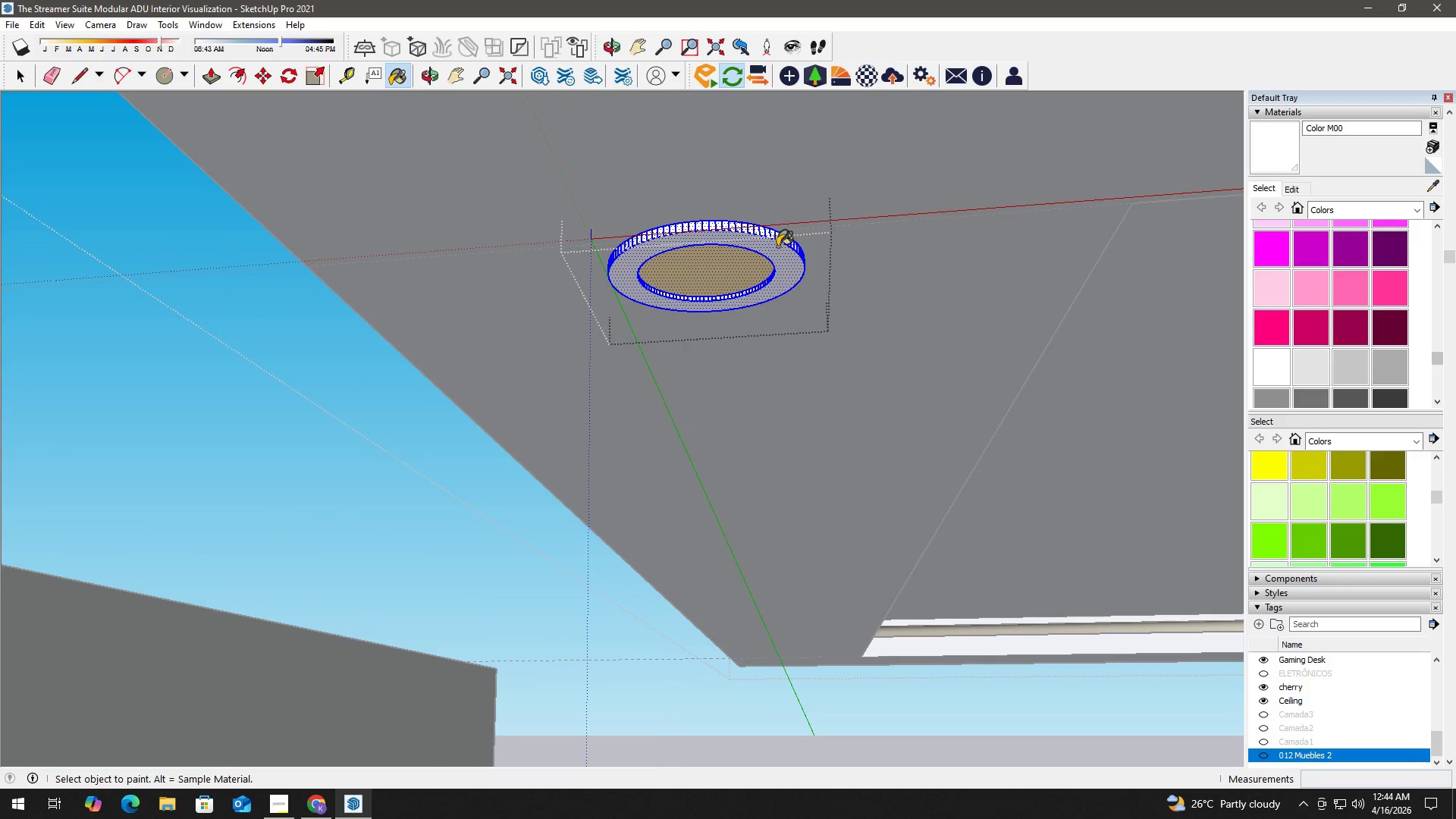 
triple_click([777, 247])
 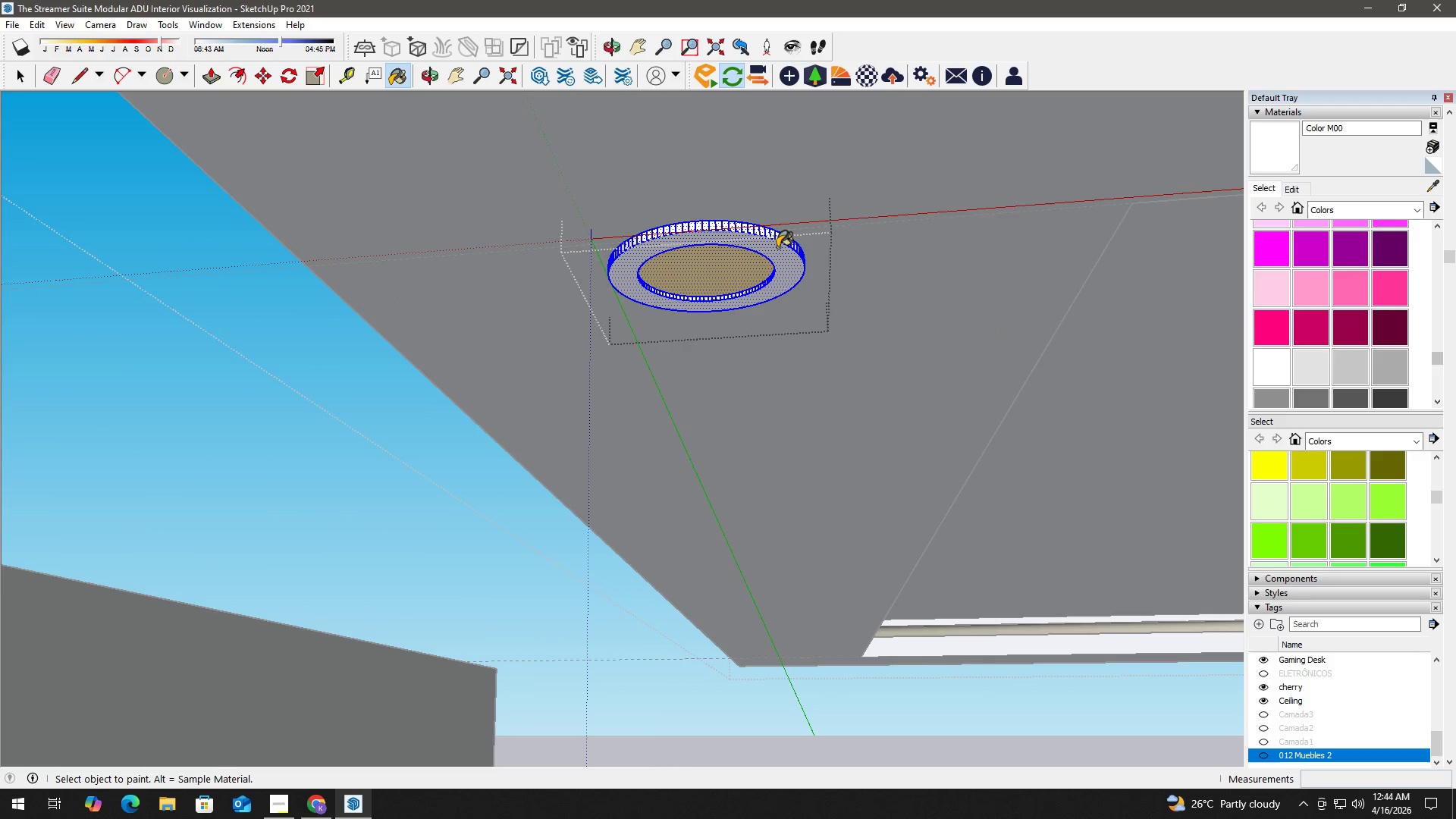 
triple_click([777, 247])
 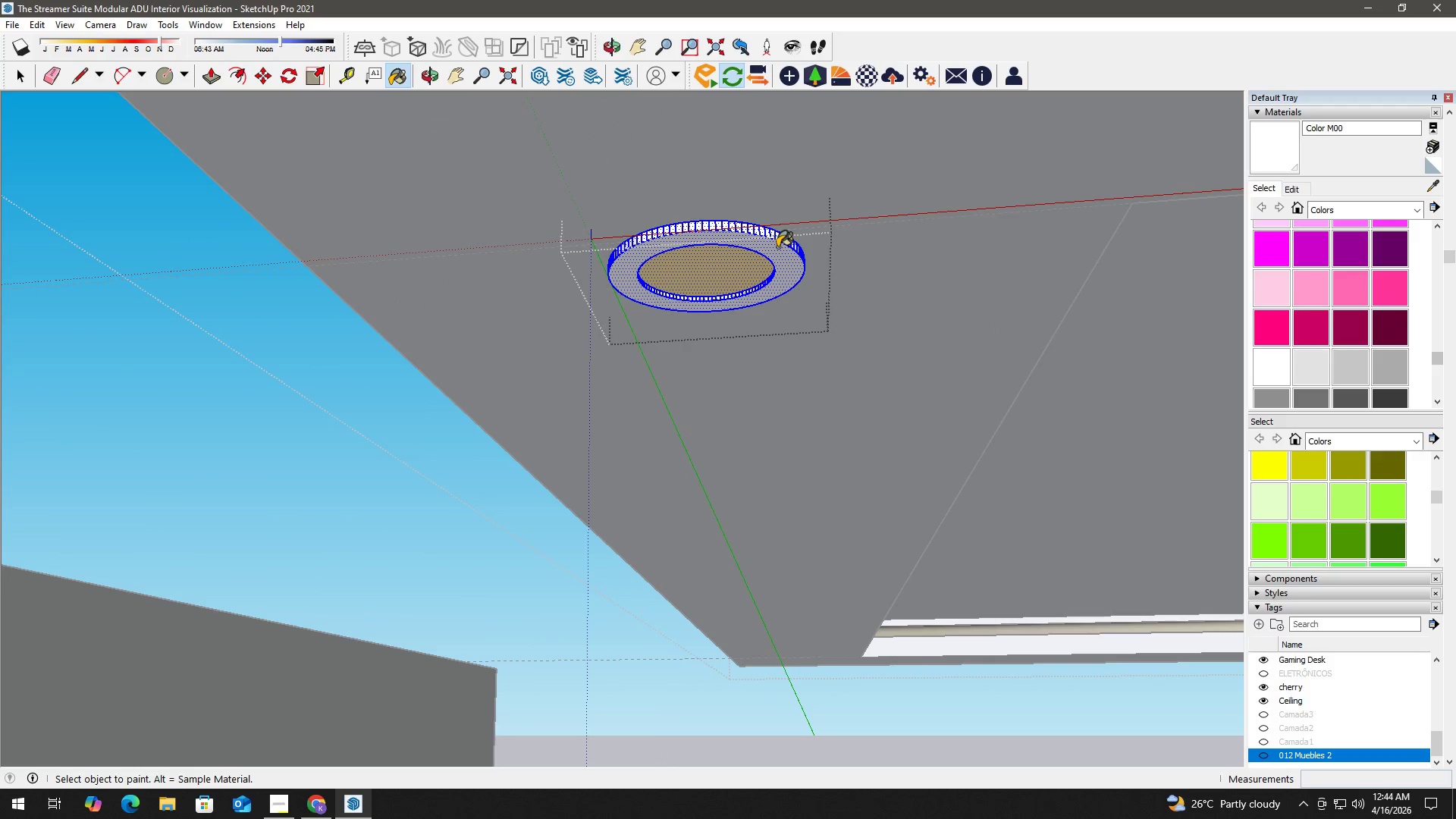 
triple_click([777, 247])
 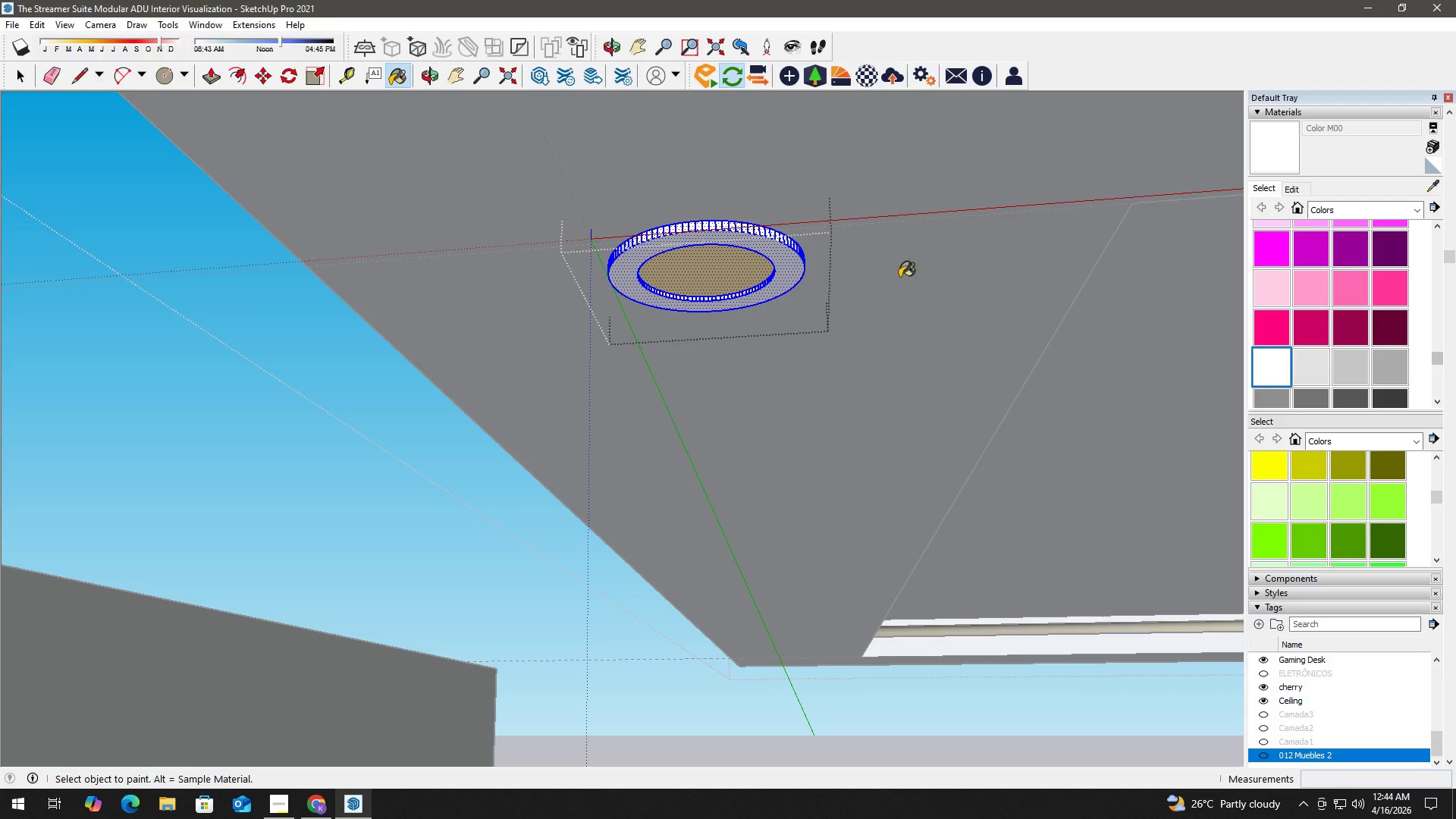 
double_click([766, 246])
 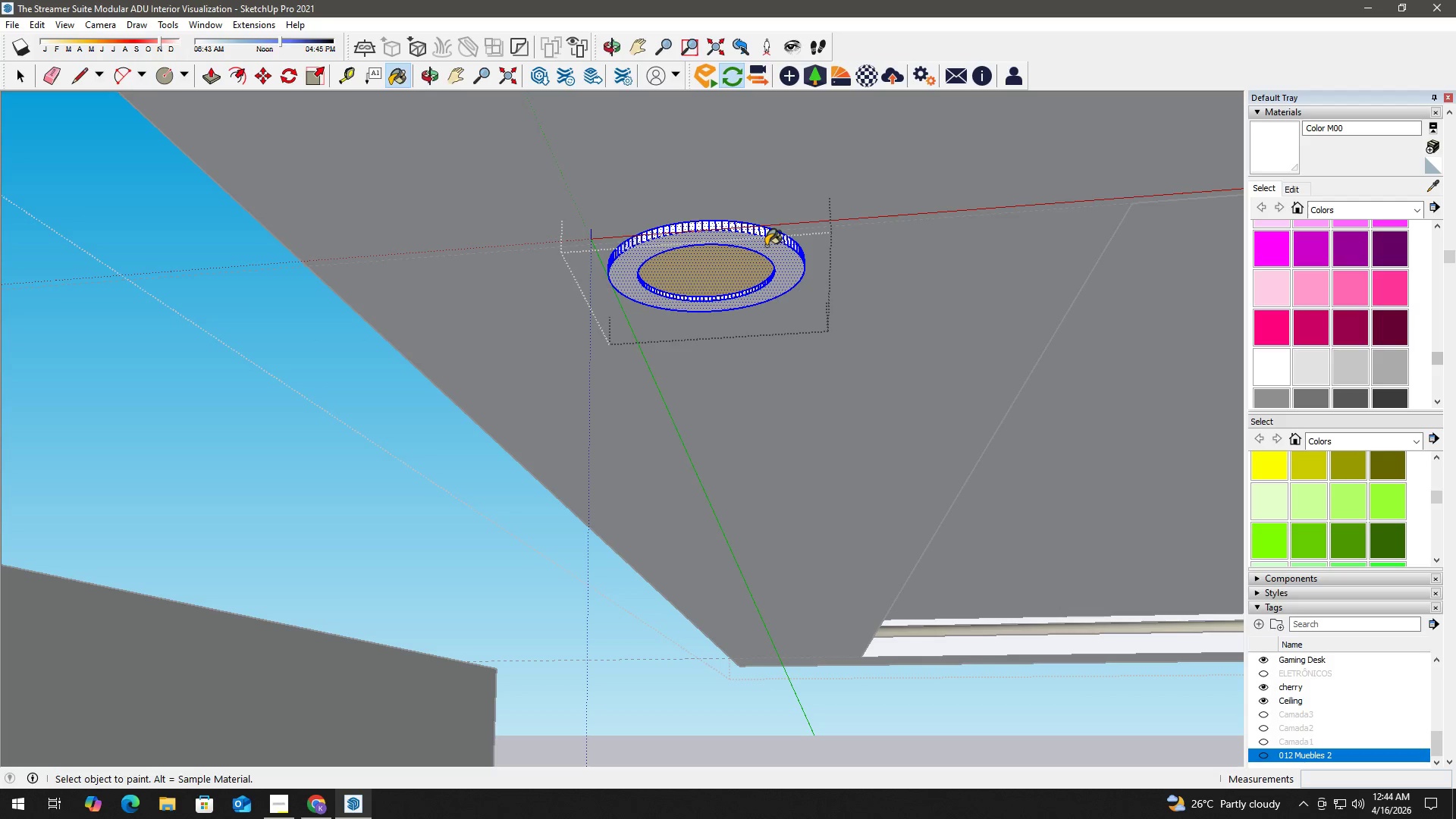 
triple_click([766, 246])
 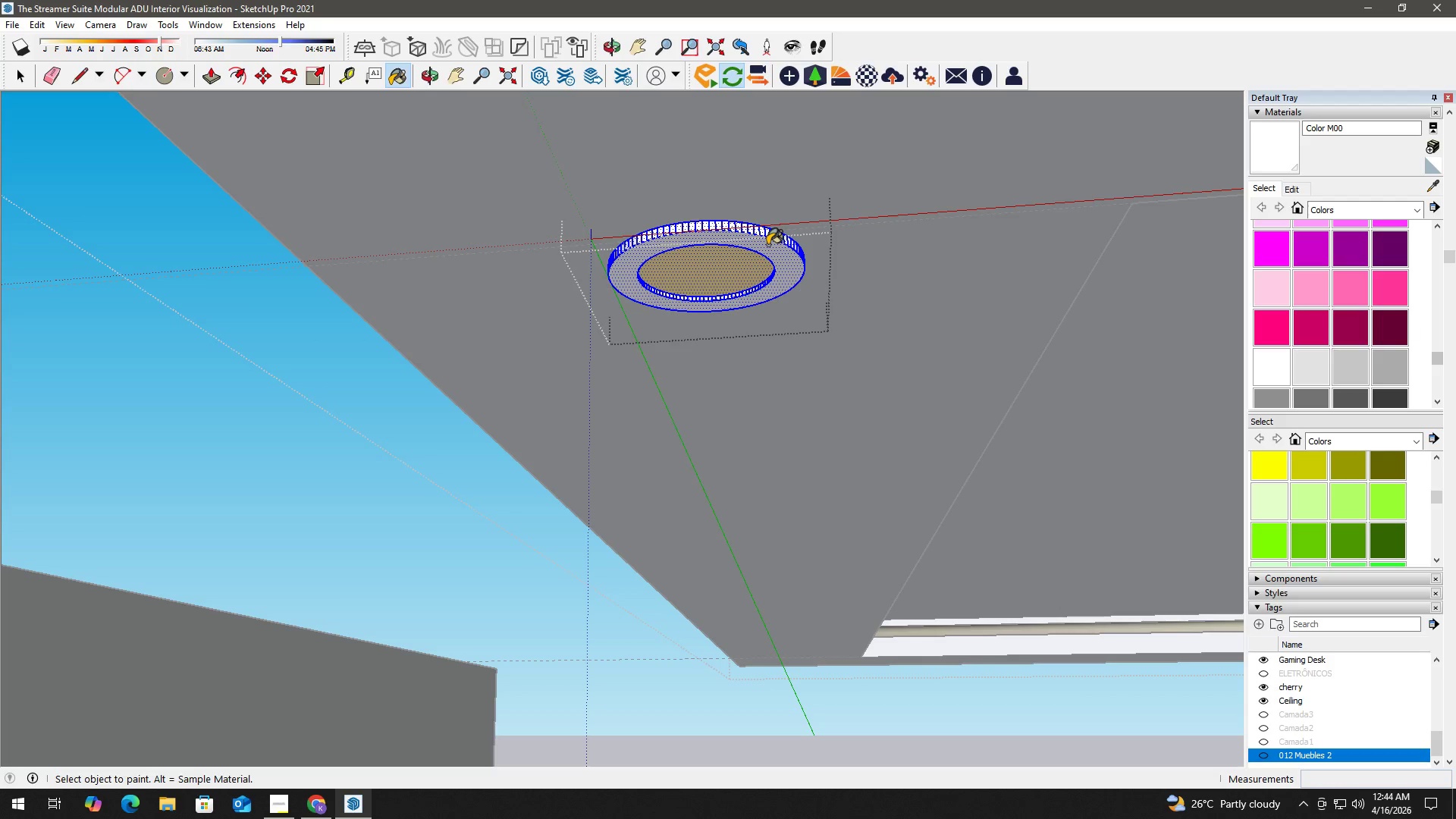 
triple_click([768, 245])
 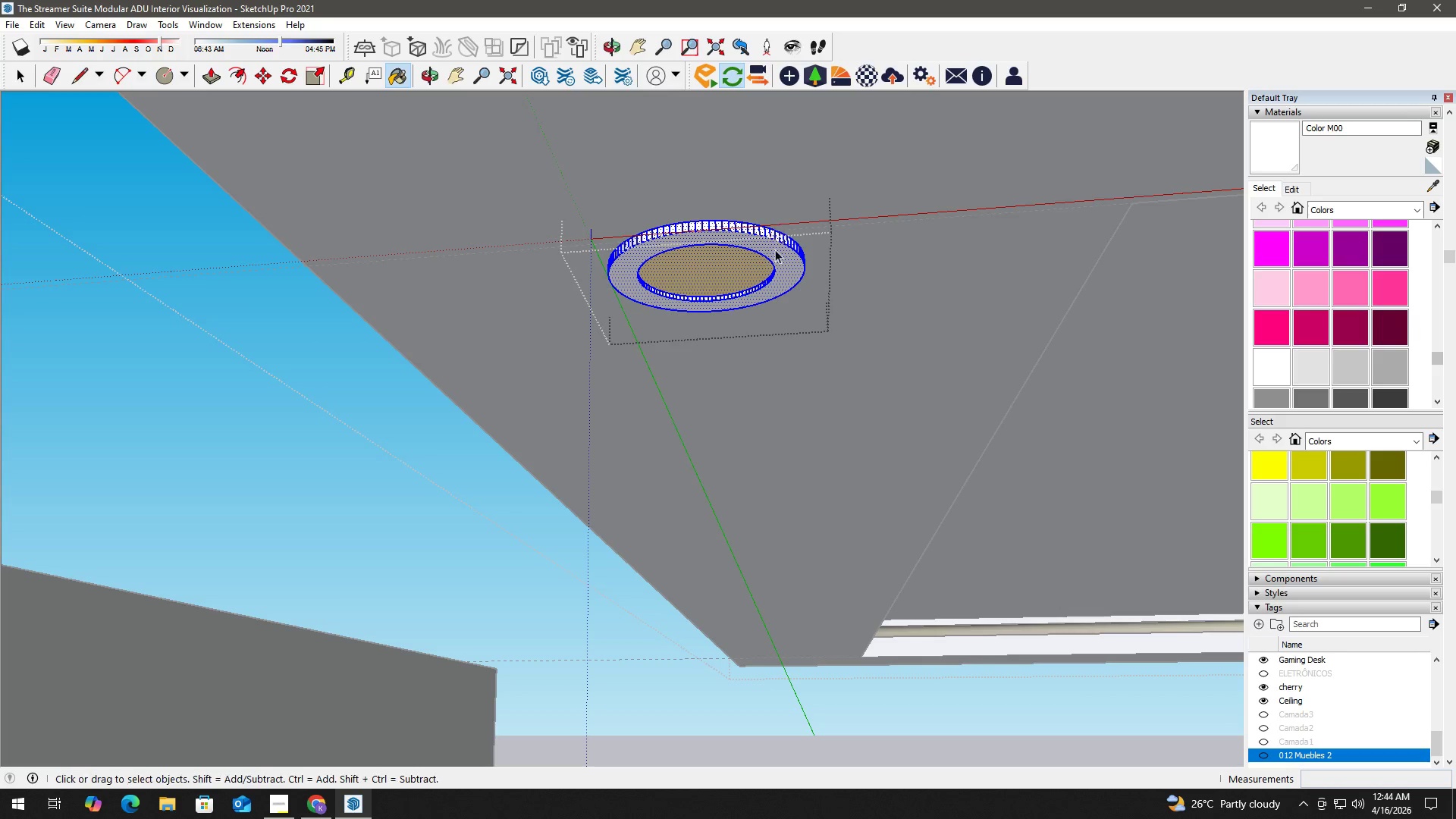 
key(Space)
 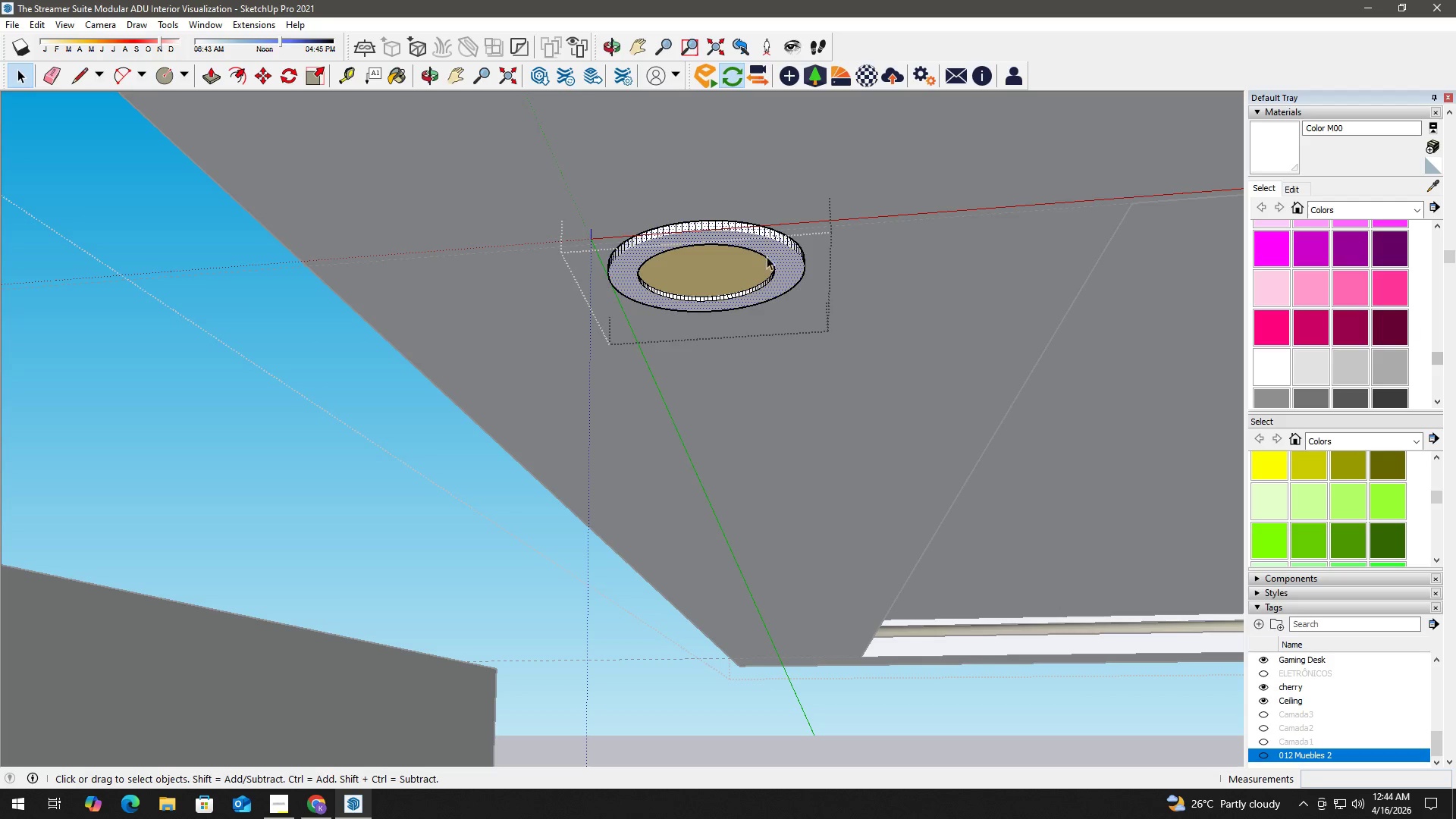 
triple_click([723, 265])
 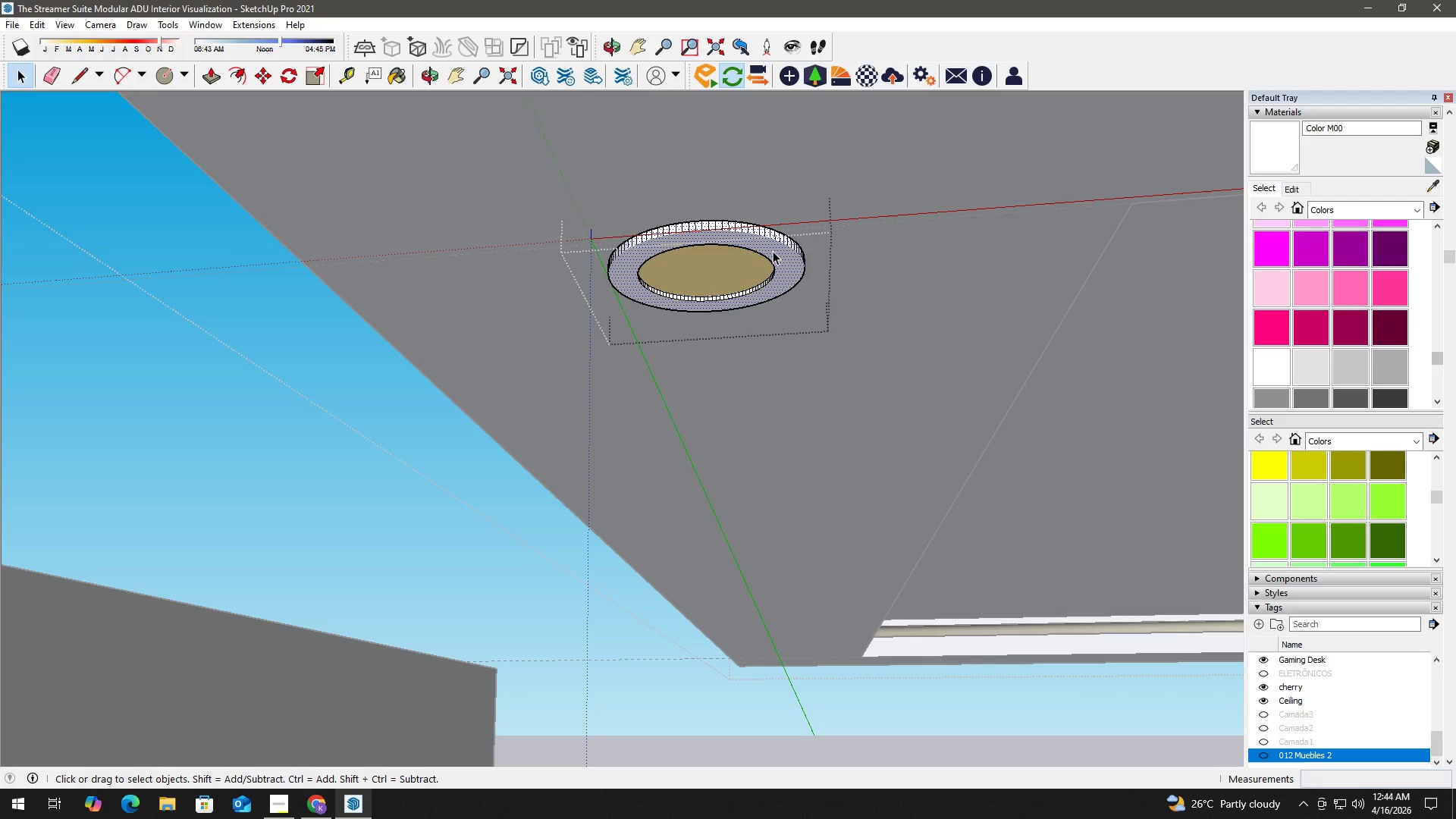 
left_click([737, 264])
 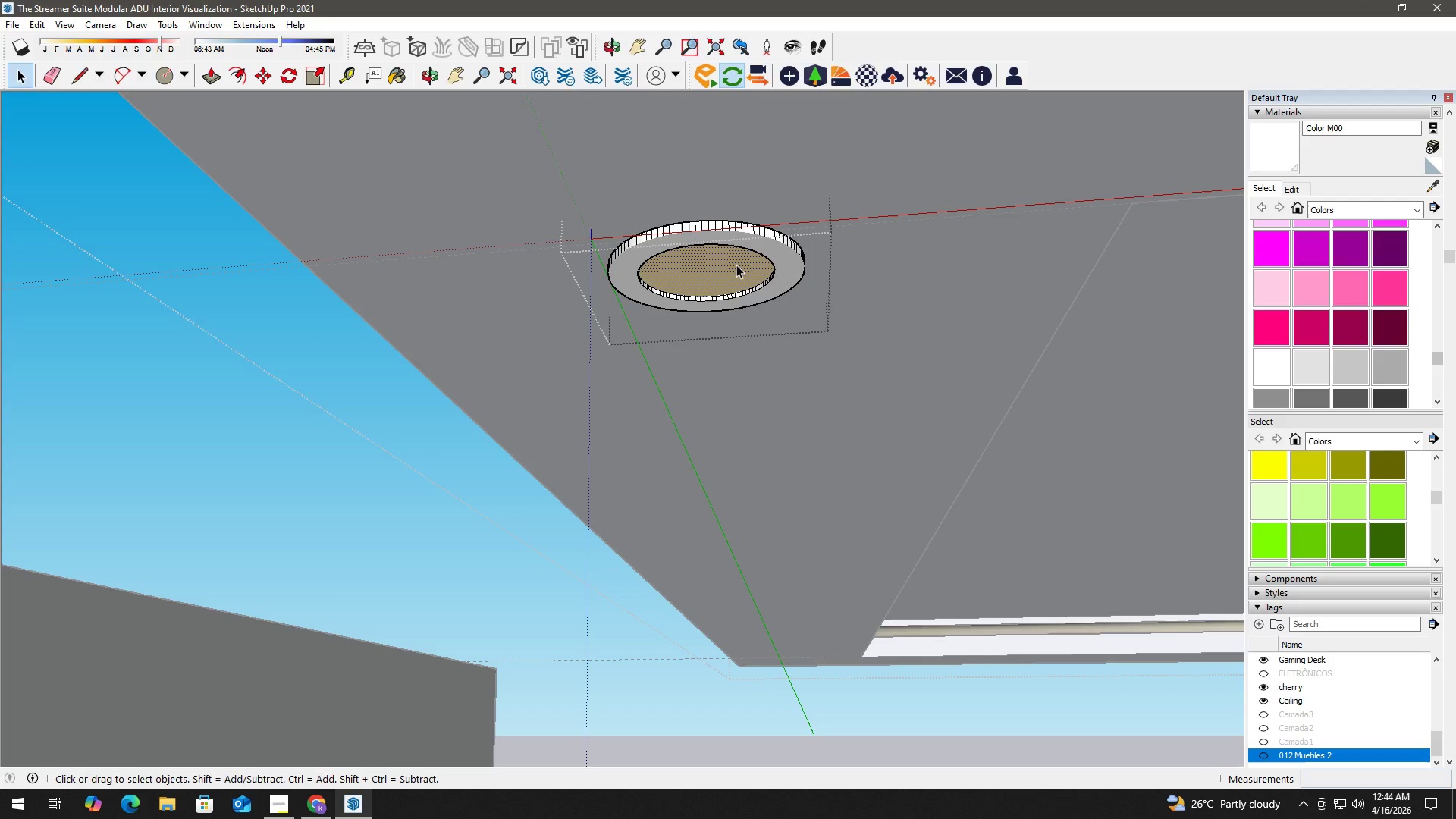 
key(B)
 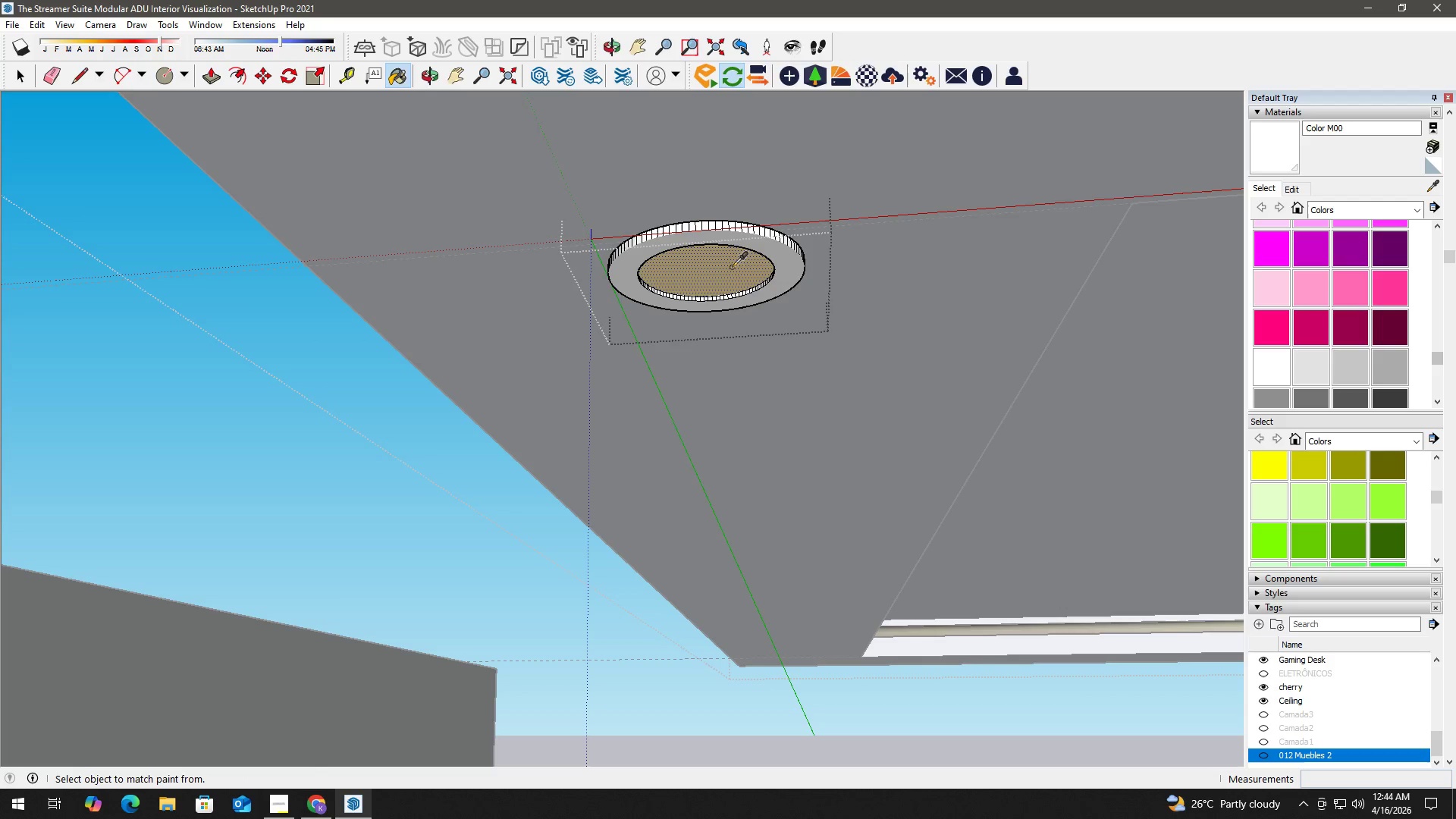 
hold_key(key=AltLeft, duration=0.53)
double_click([726, 268])
 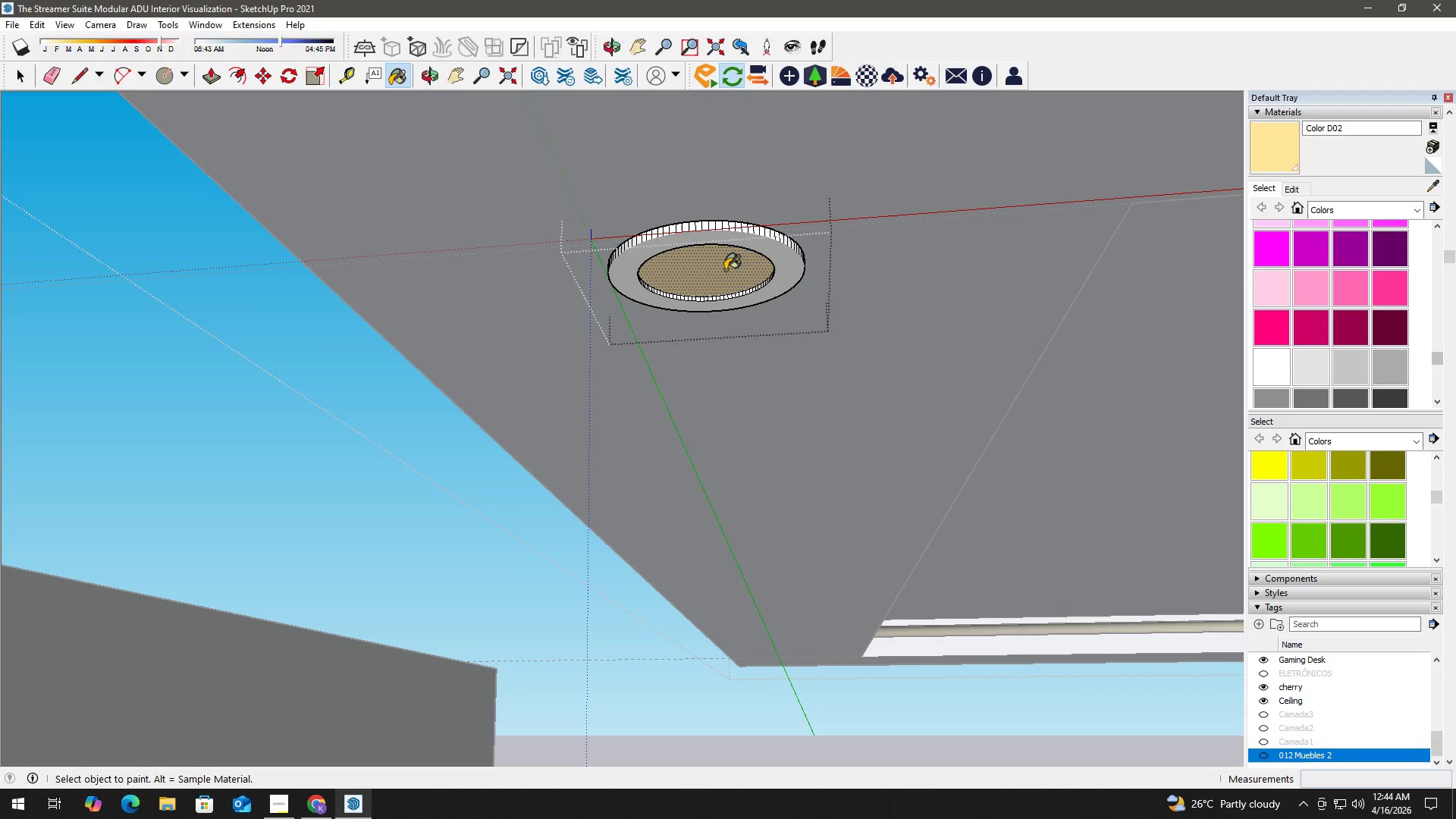 
key(Space)
 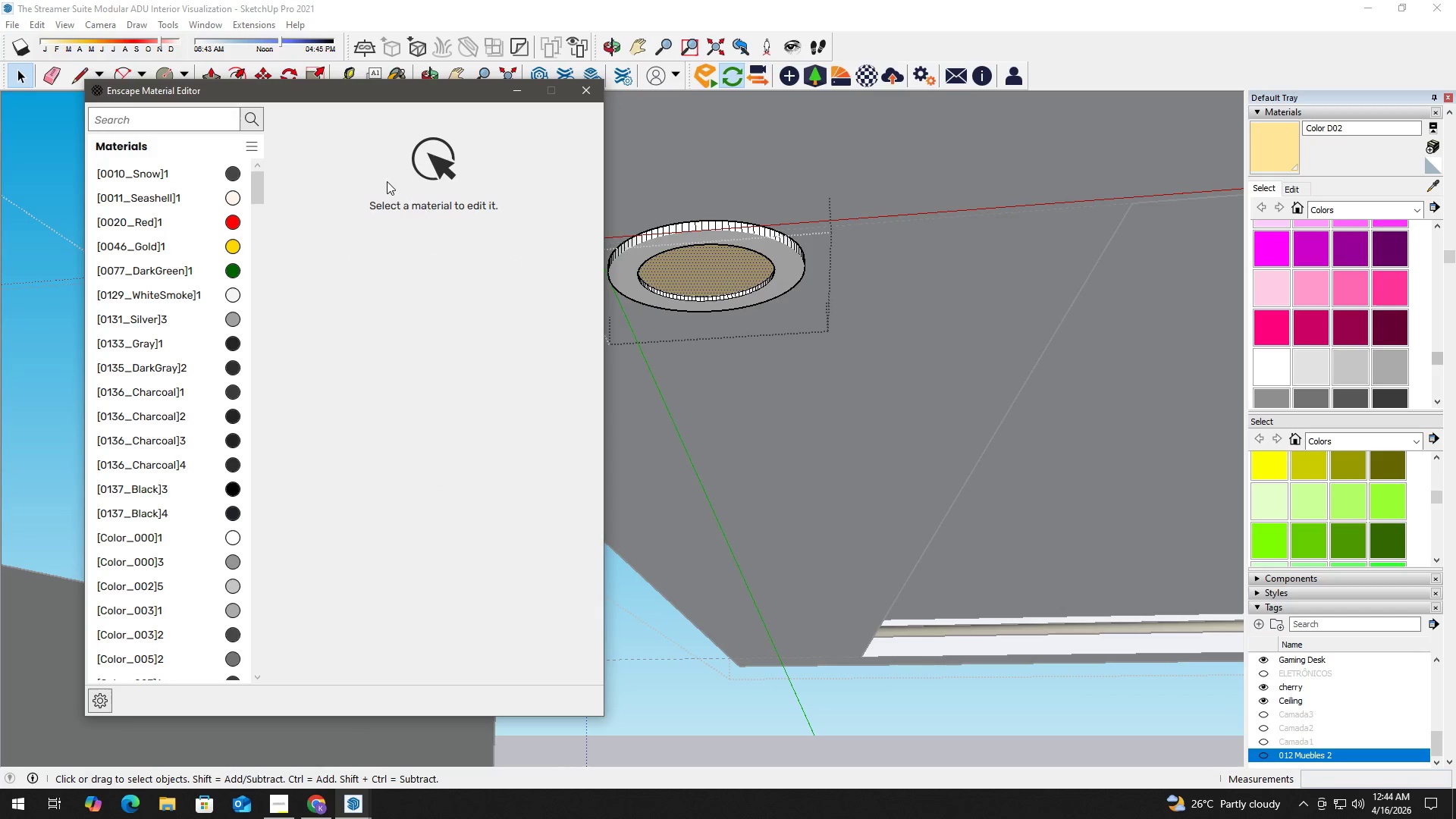 
left_click_drag(start_coordinate=[414, 93], to_coordinate=[358, 83])
 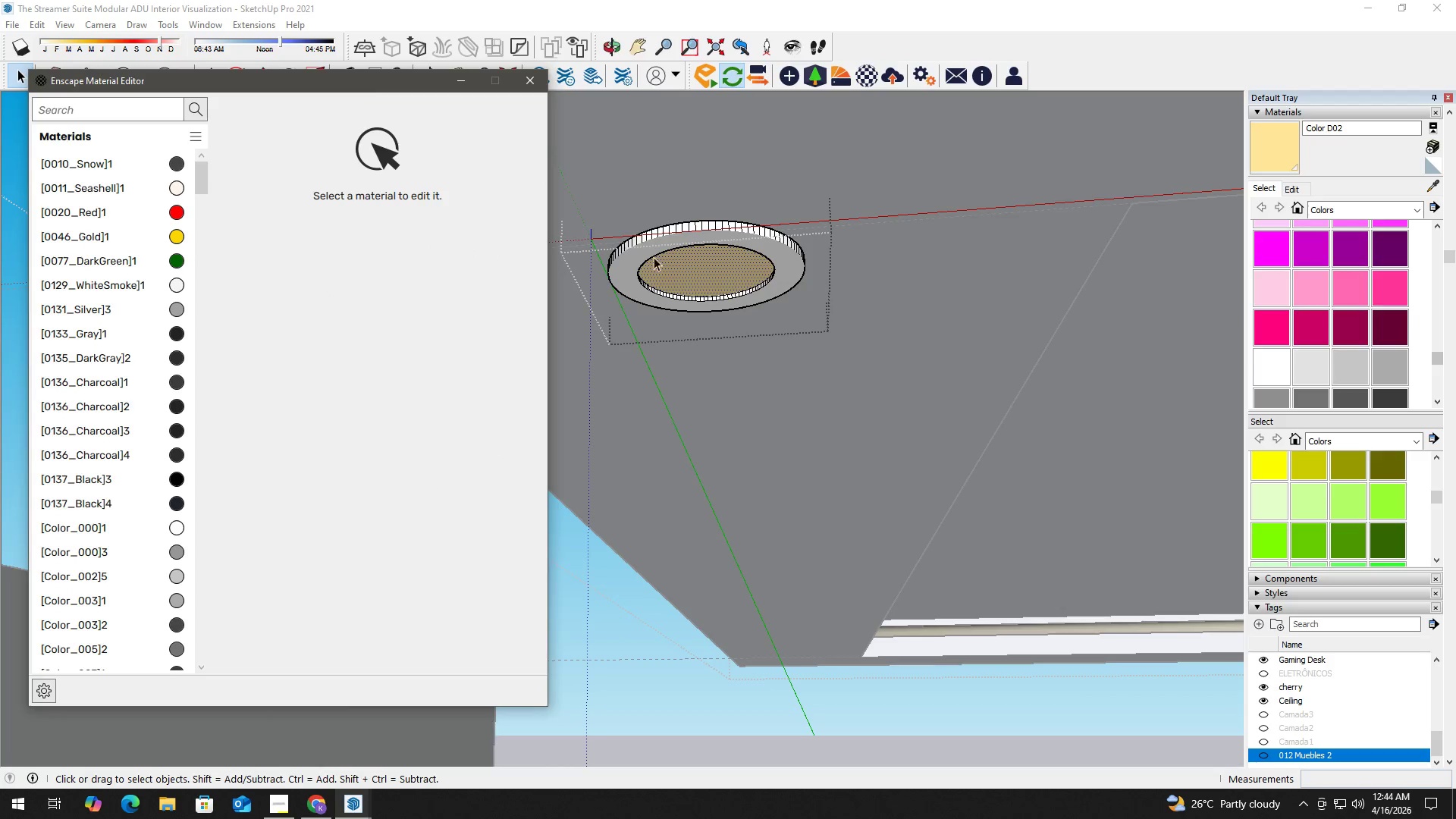 
key(B)
 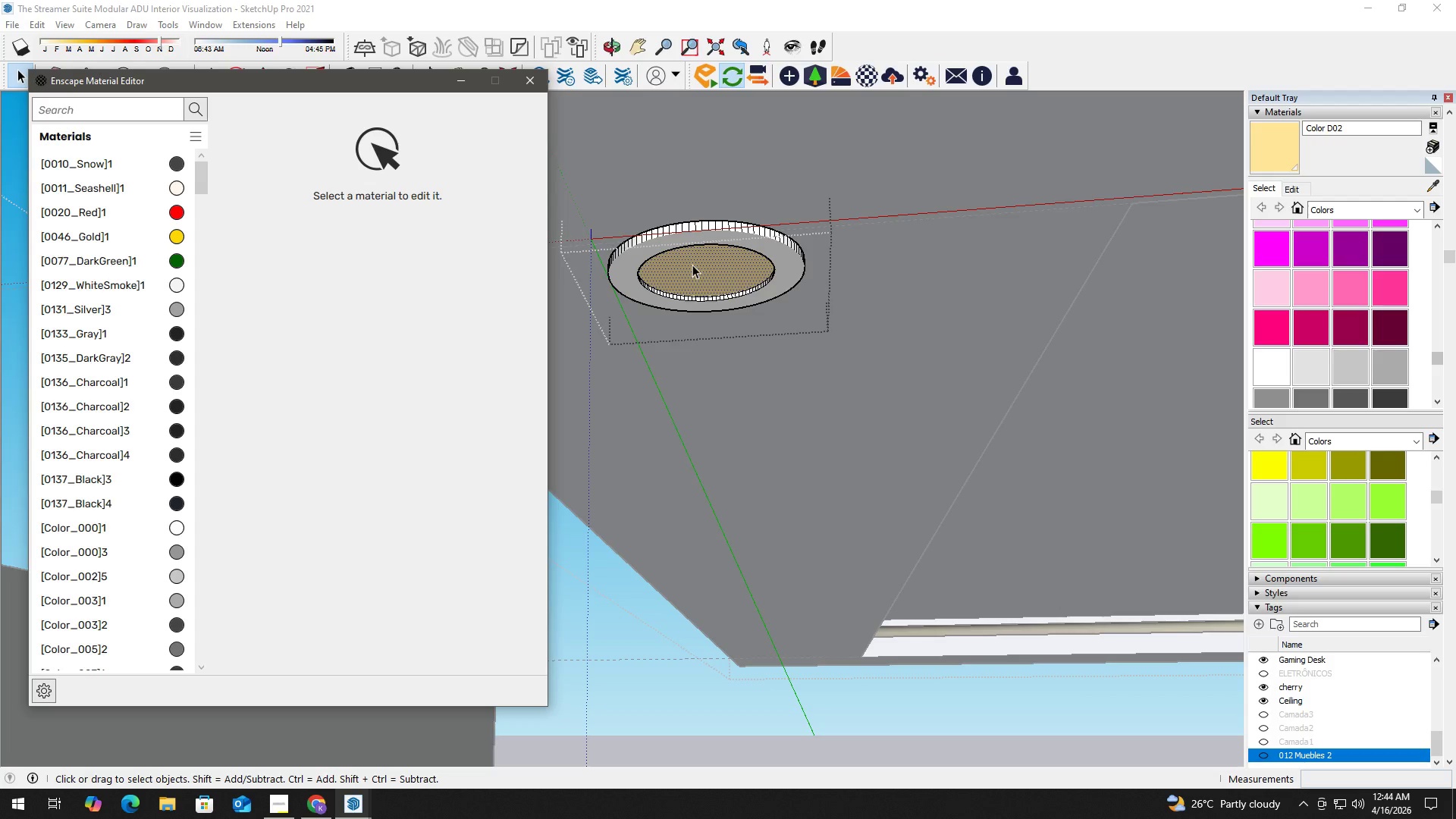 
left_click([692, 264])
 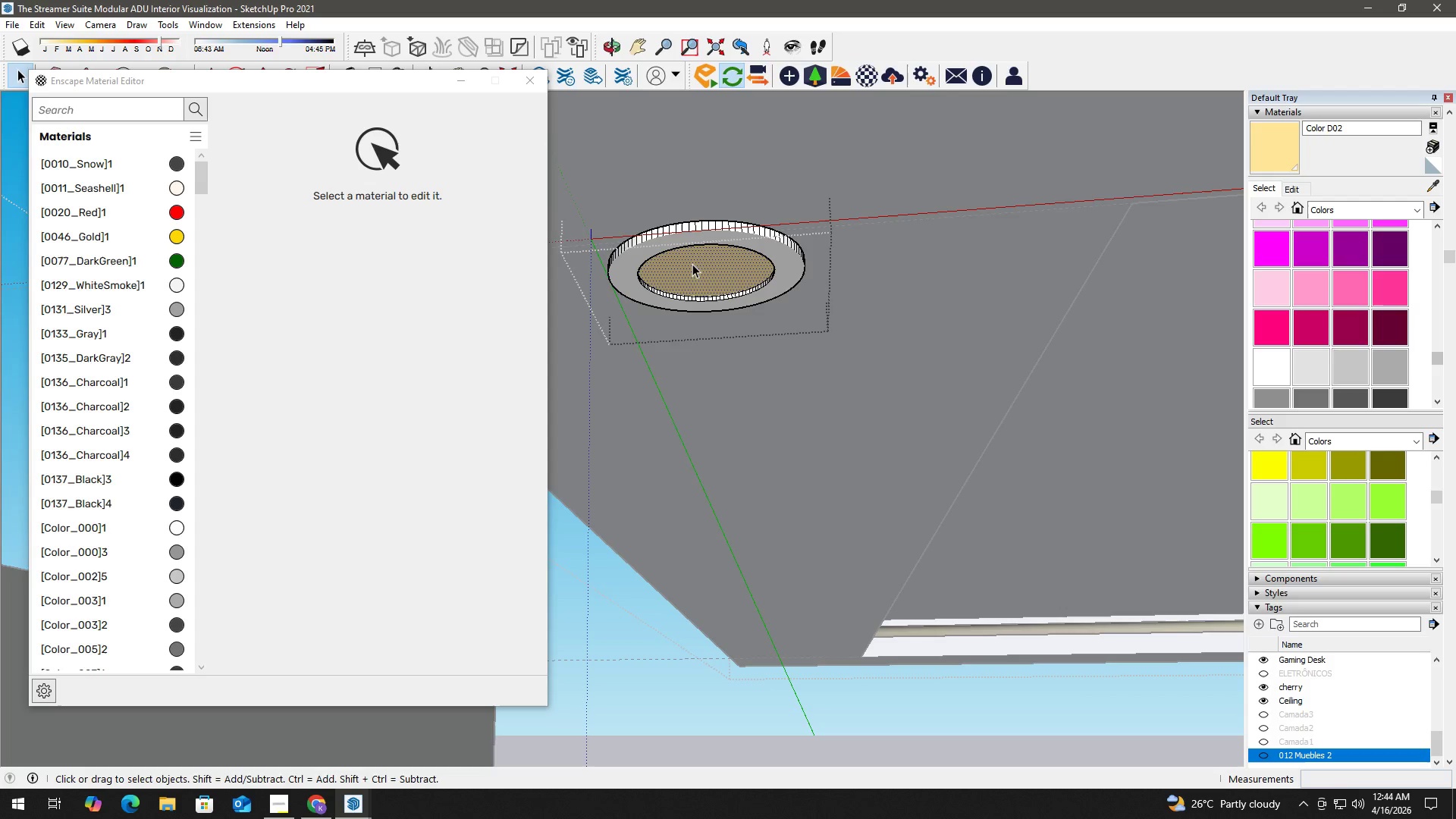 
key(B)
 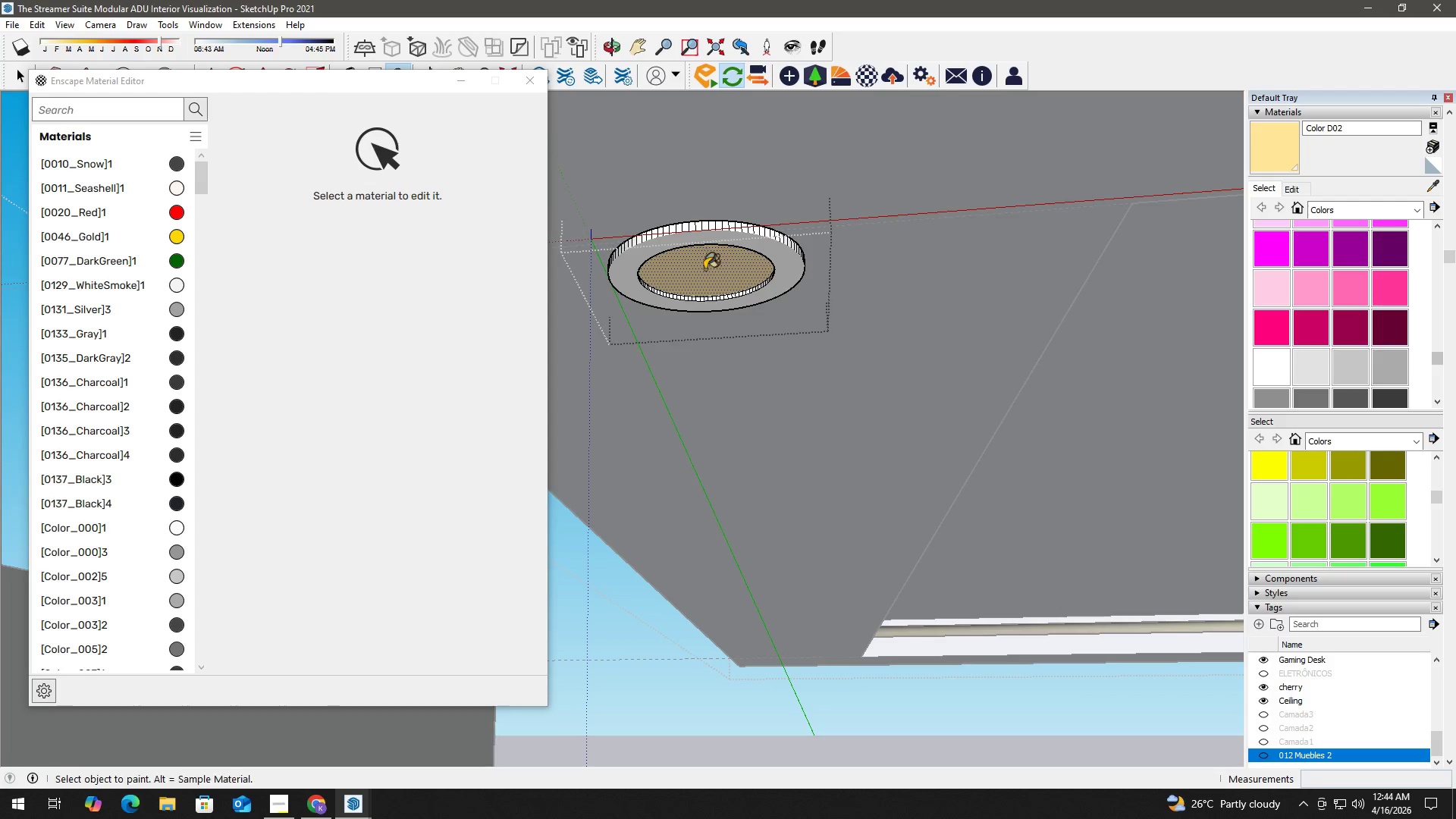 
hold_key(key=AltLeft, duration=0.45)
double_click([706, 269])
 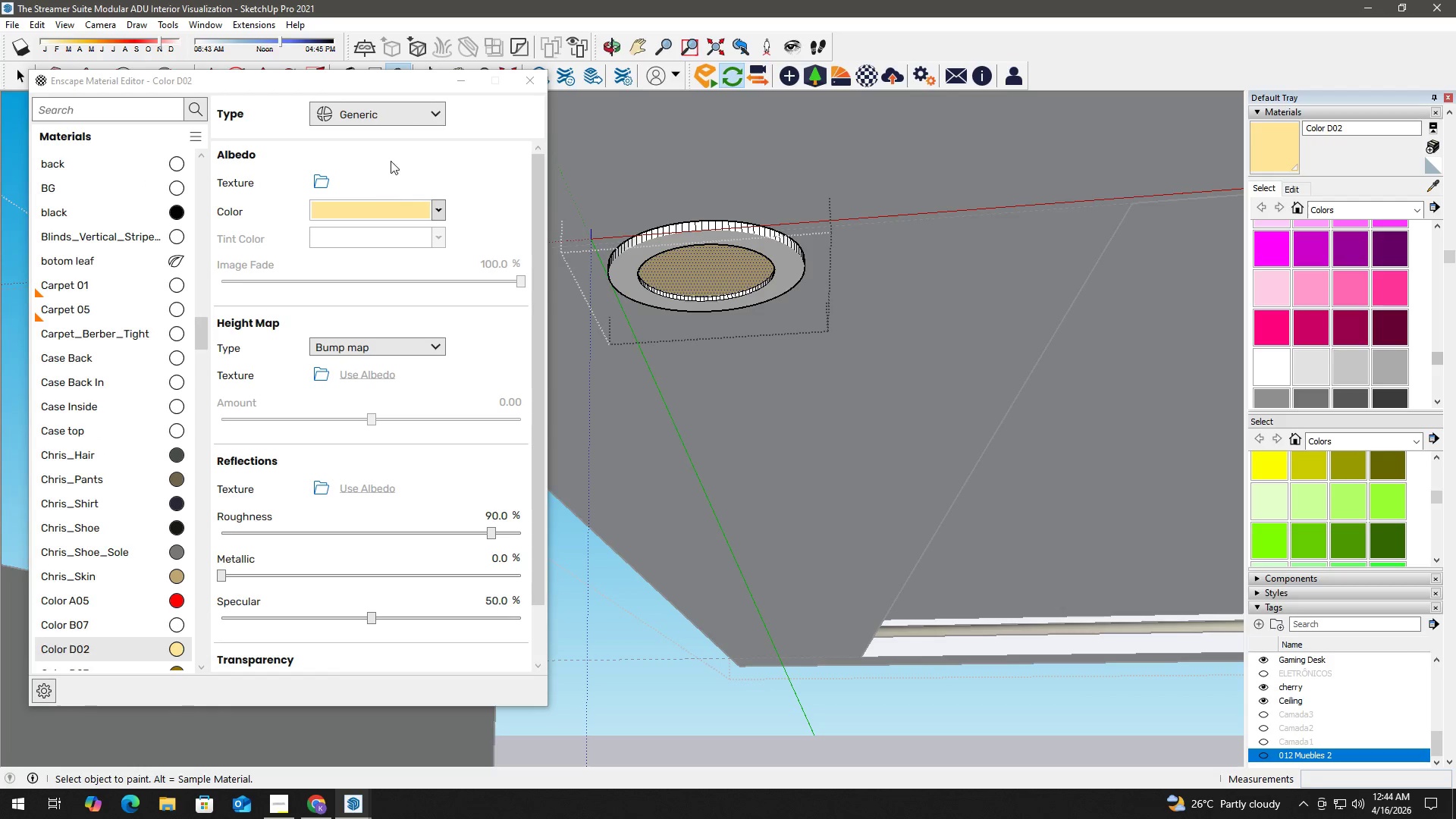 
left_click([410, 123])
 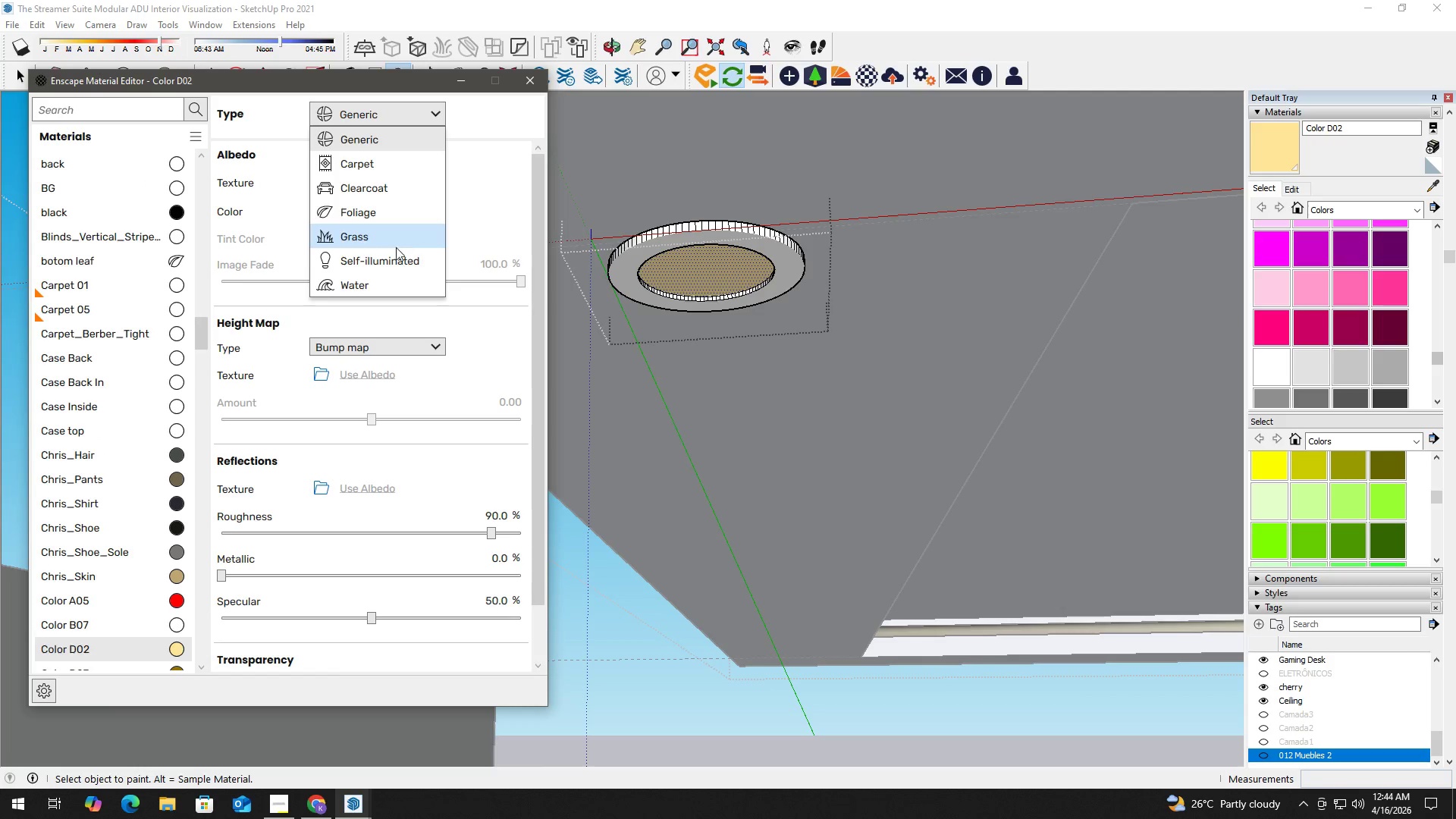 
left_click([394, 260])
 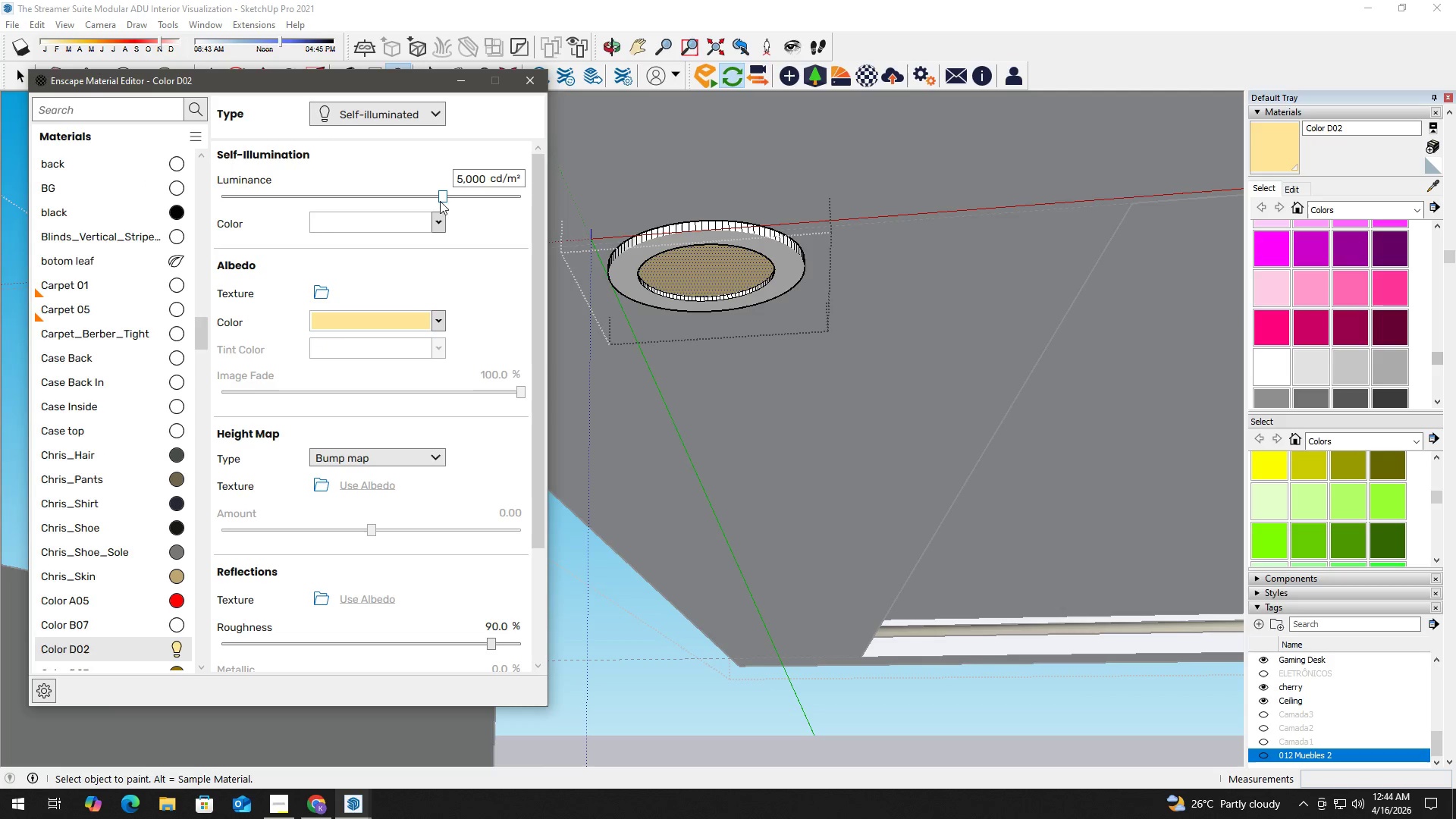 
left_click([481, 178])
 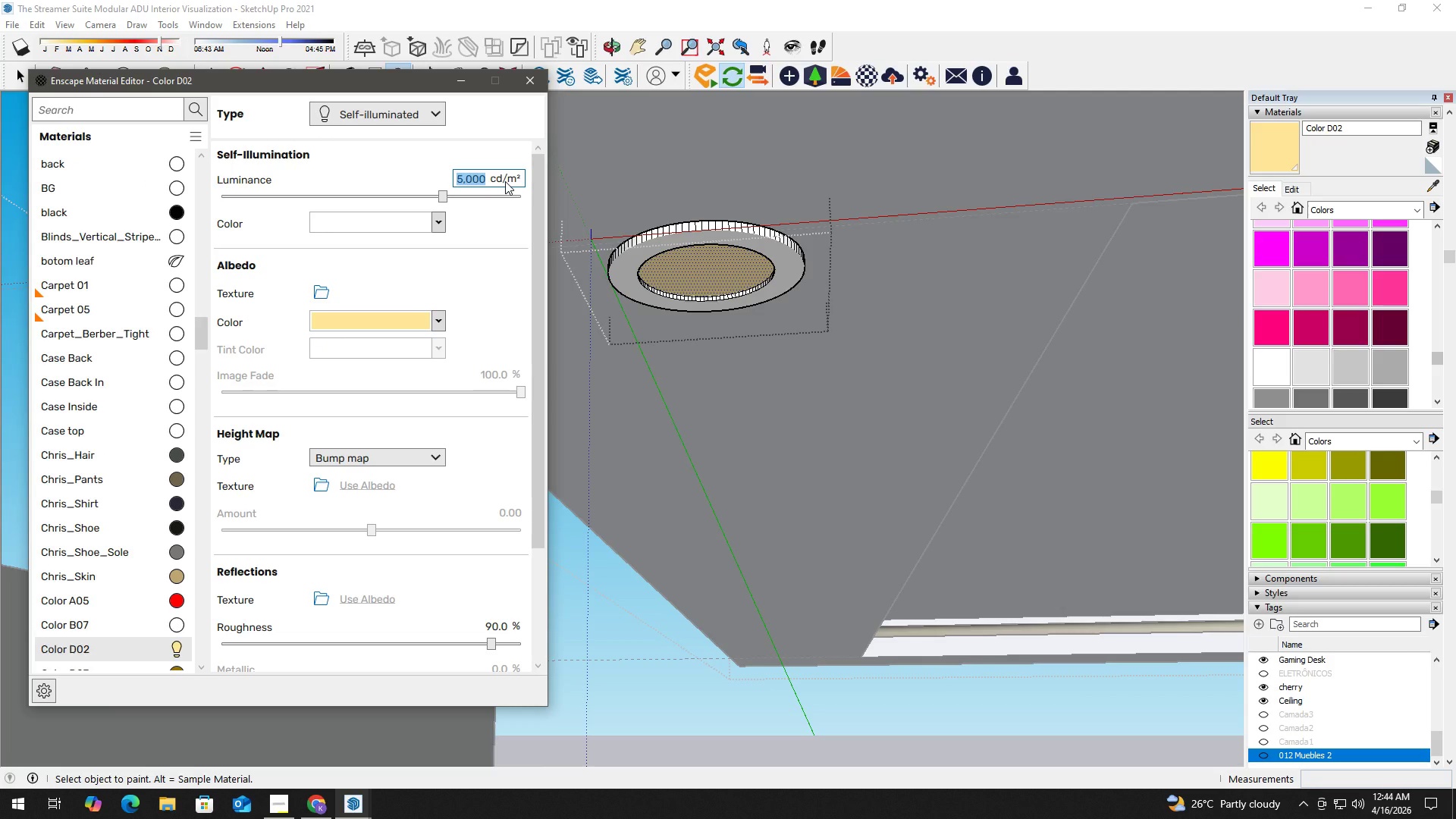 
key(Numpad2)
 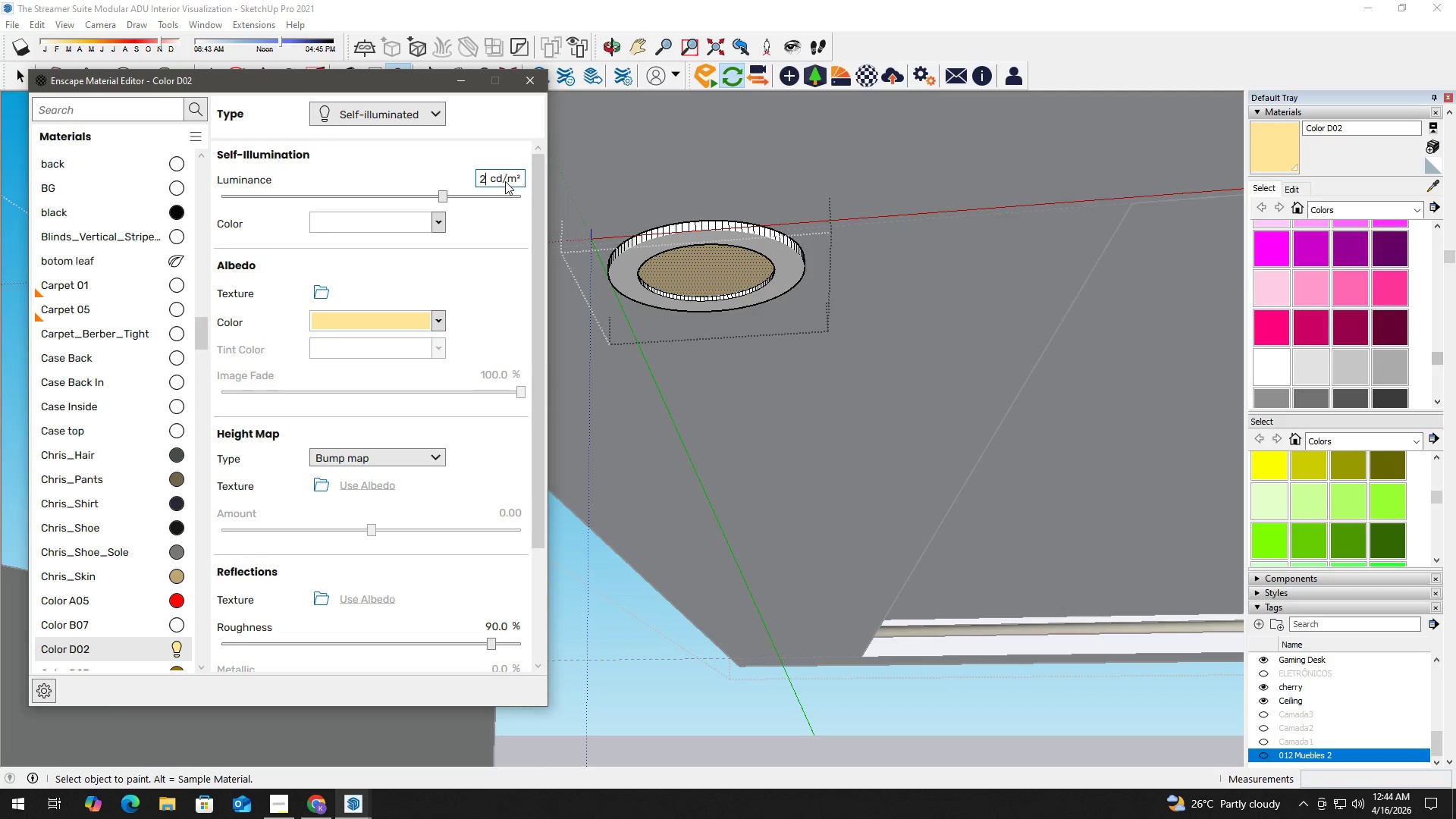 
key(Numpad0)
 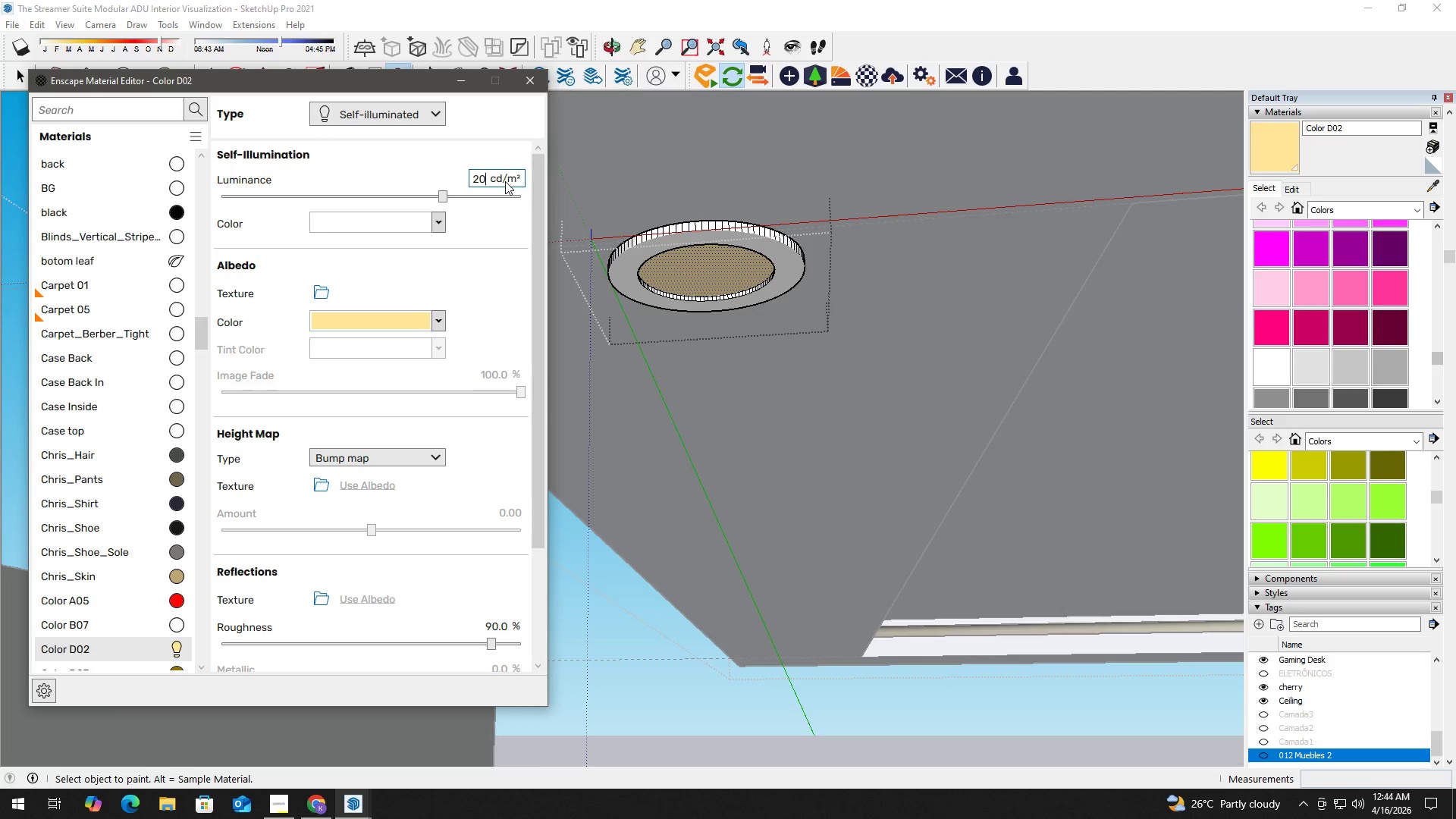 
key(Numpad0)
 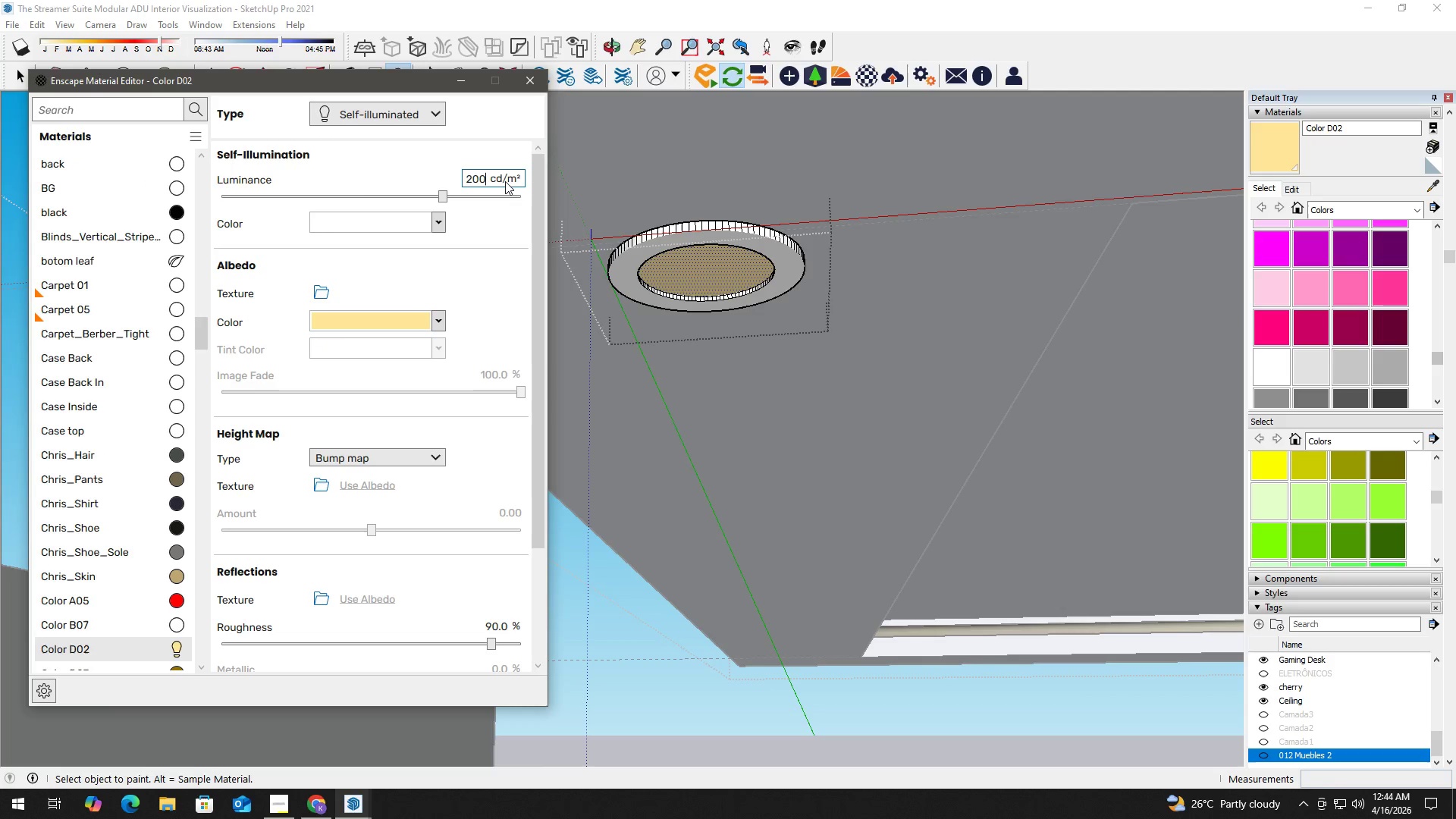 
key(NumpadEnter)
 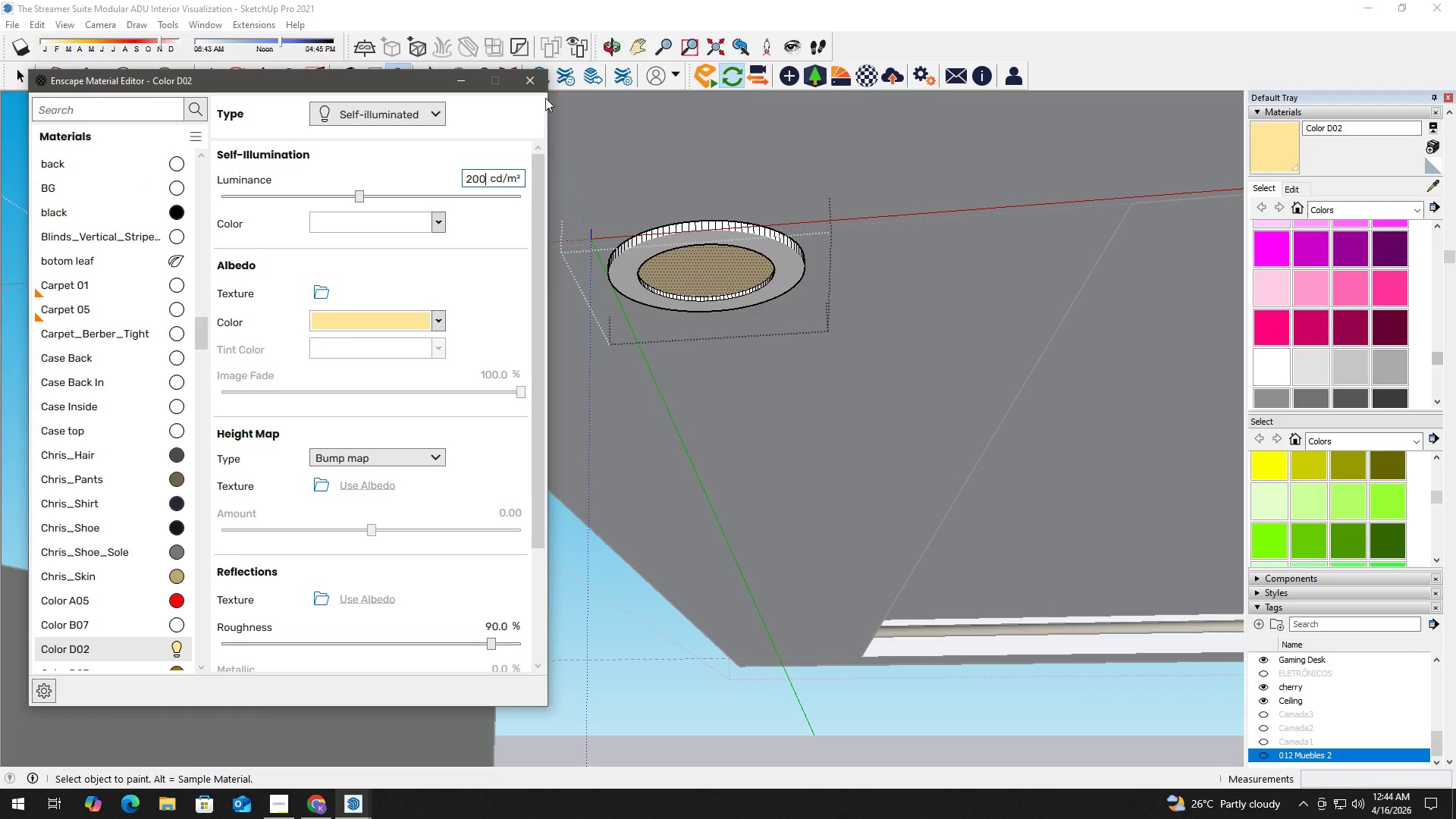 
left_click([532, 82])
 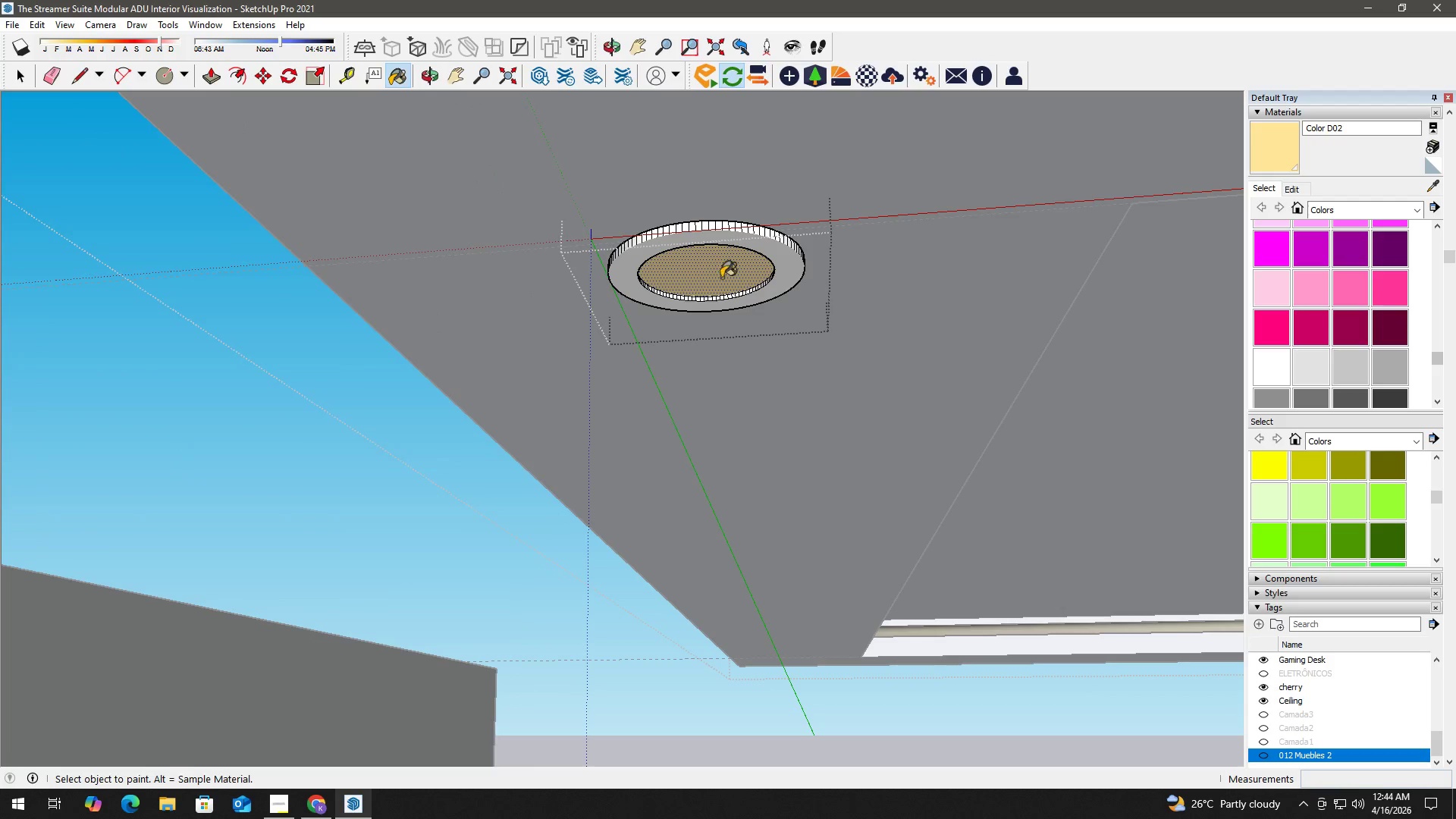 
key(Space)
 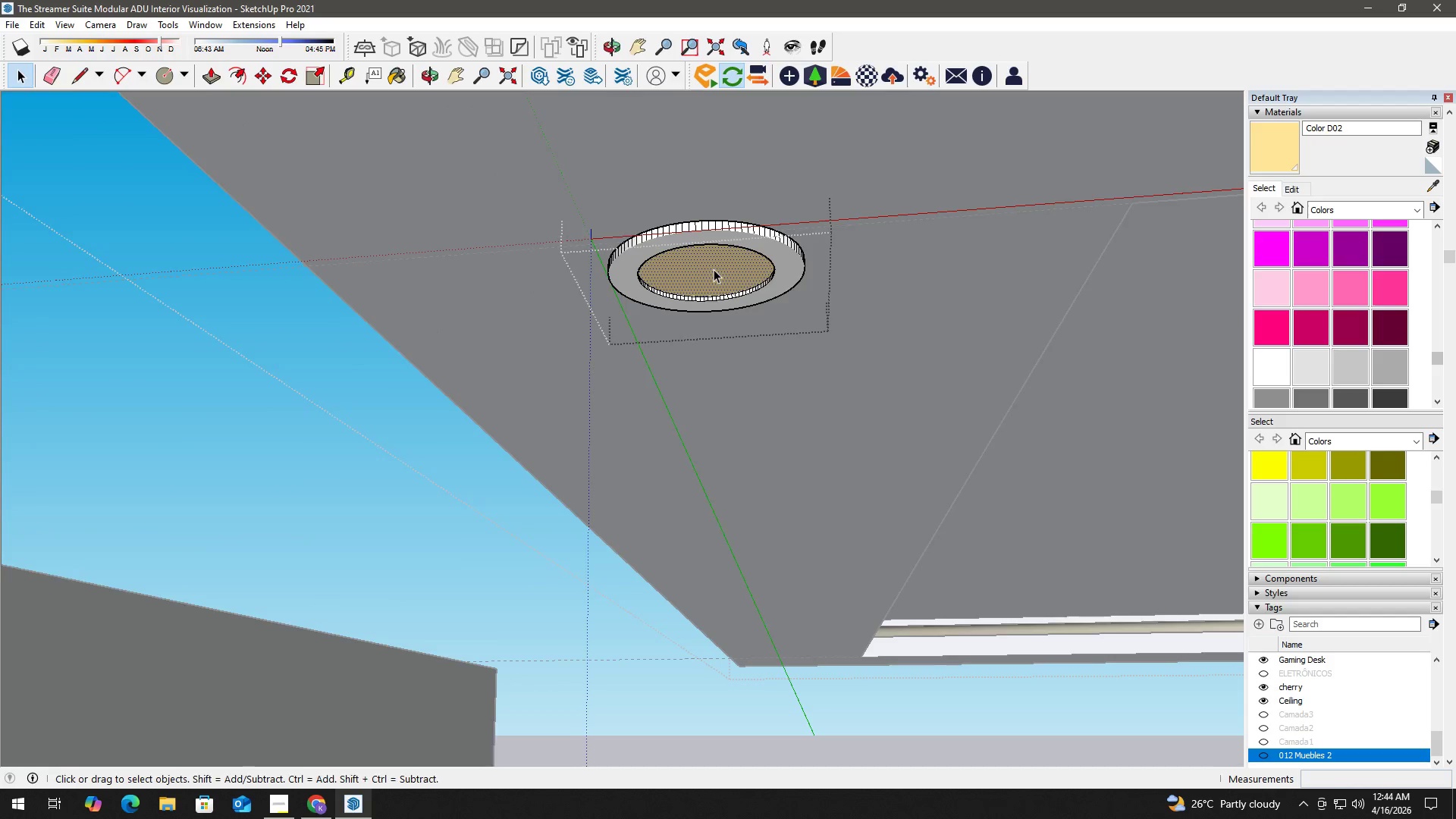 
scroll: coordinate [714, 268], scroll_direction: up, amount: 1.0
 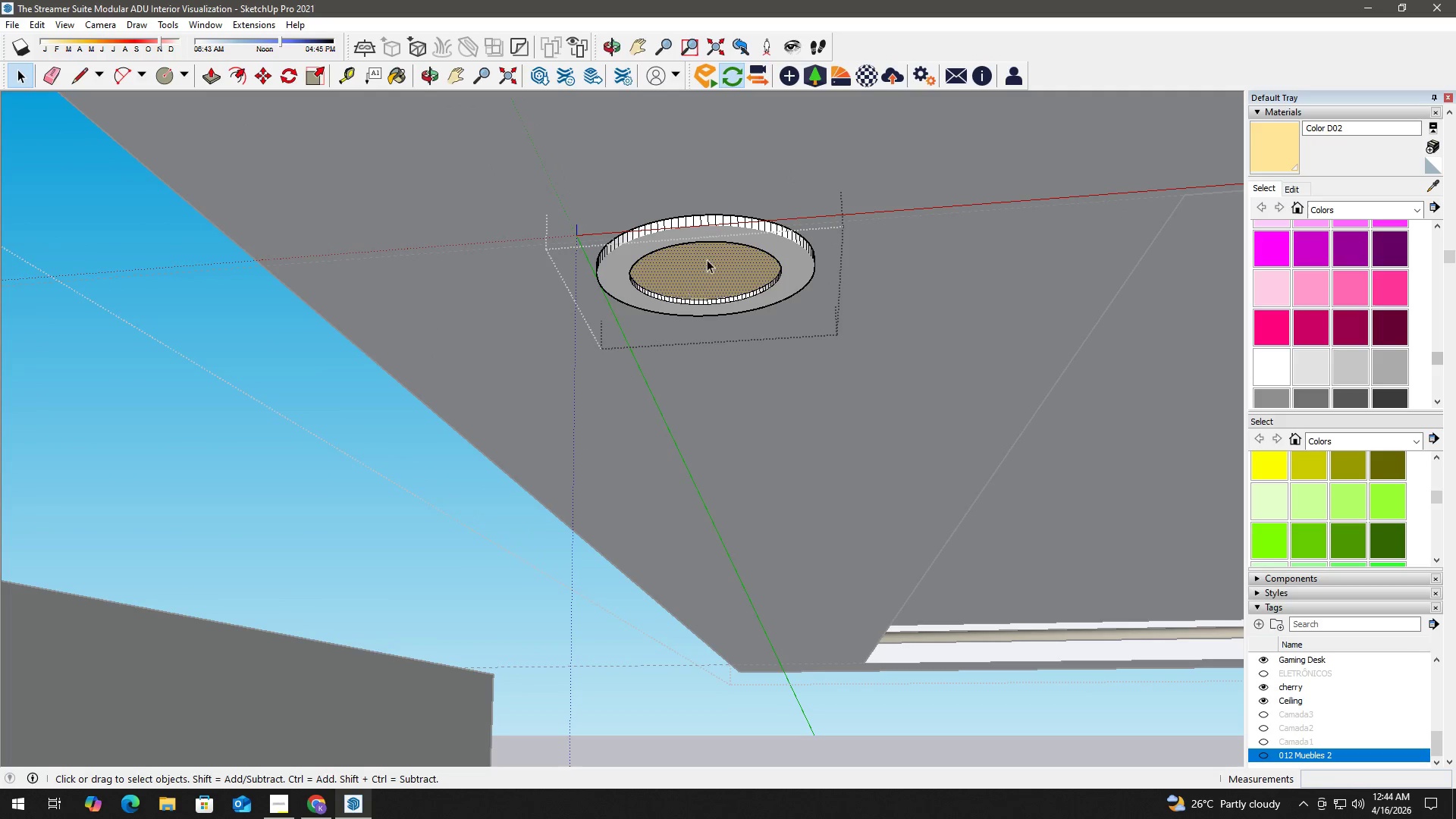 
double_click([711, 256])
 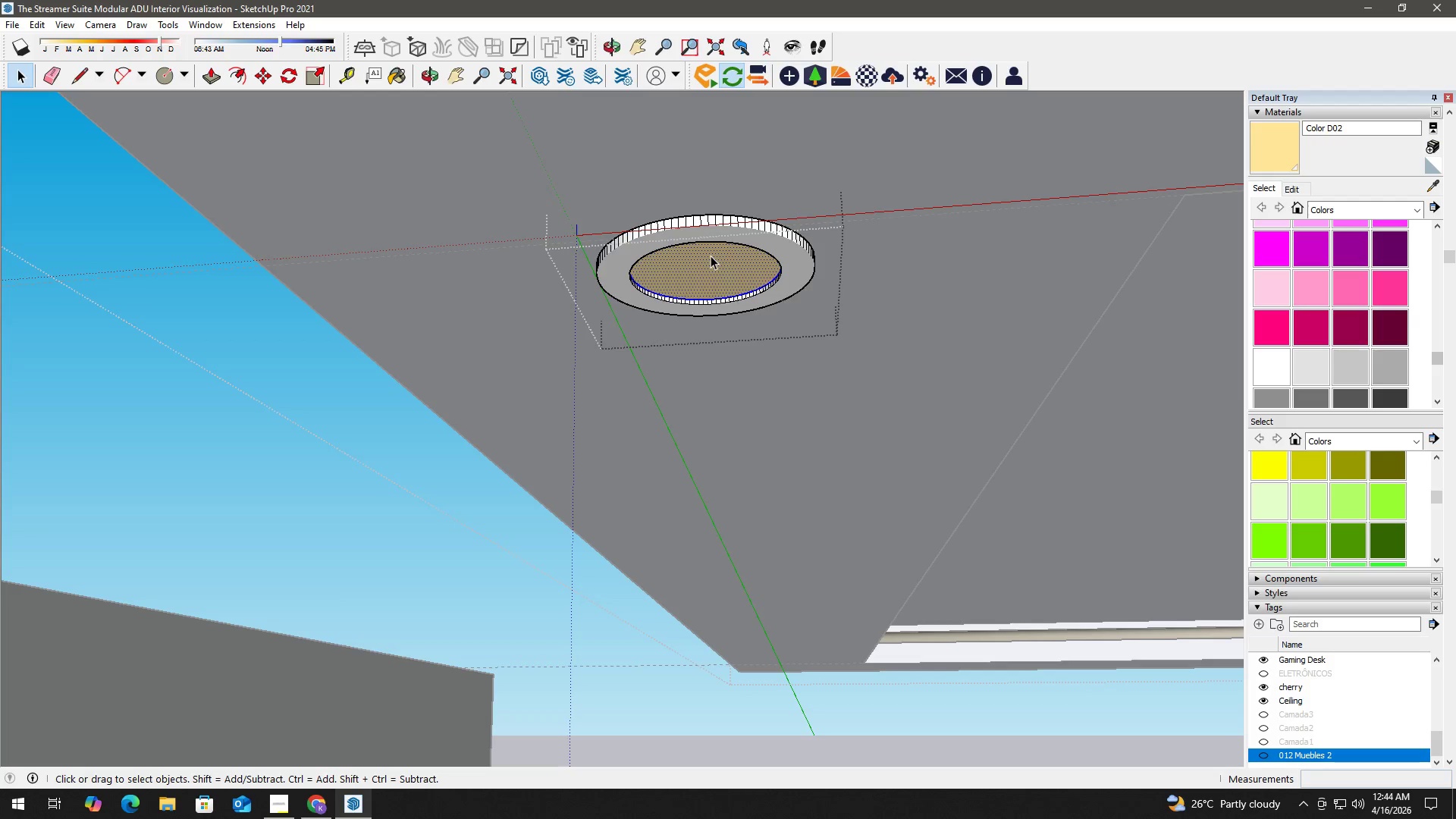 
triple_click([711, 256])
 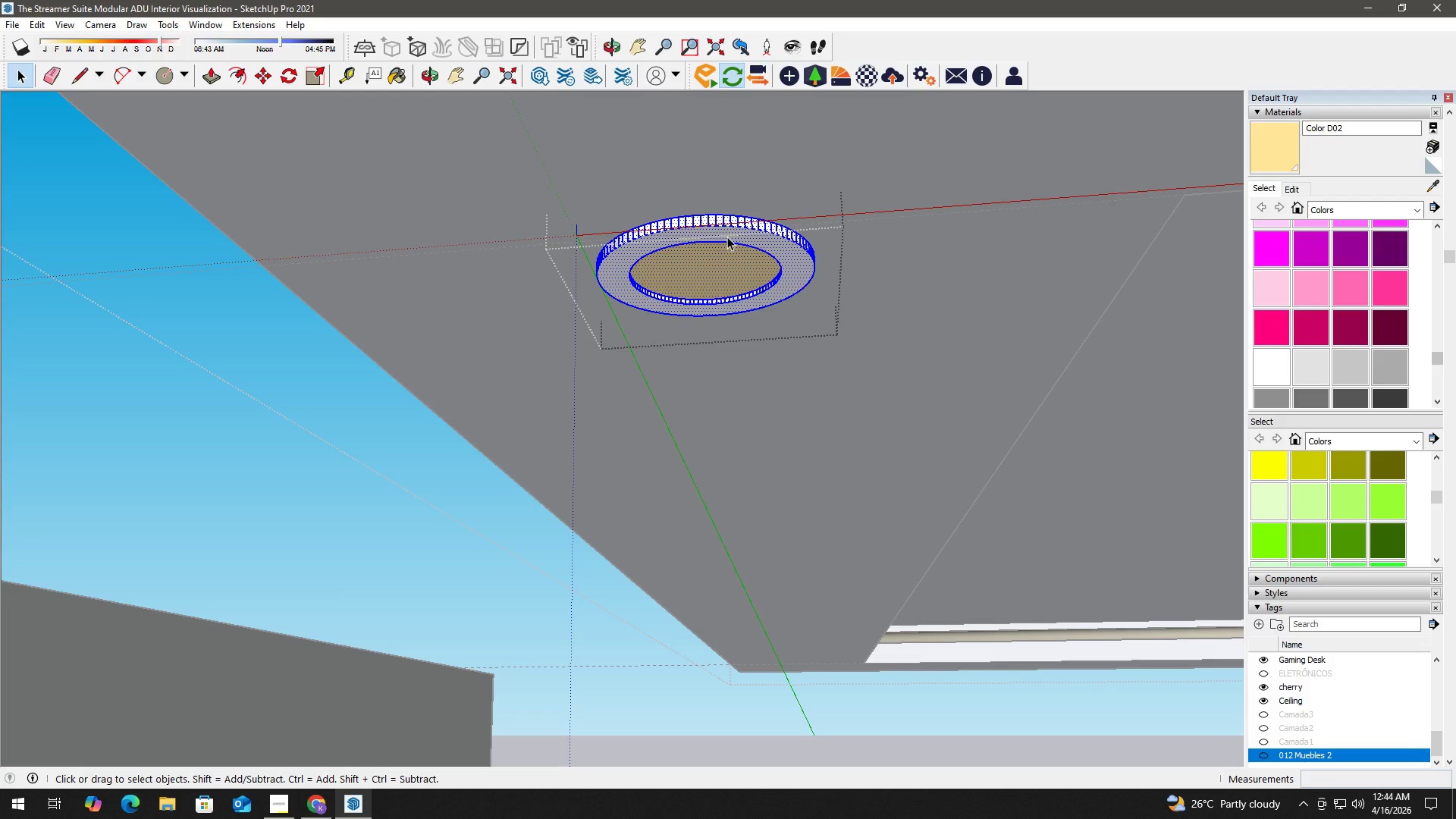 
right_click([727, 236])
 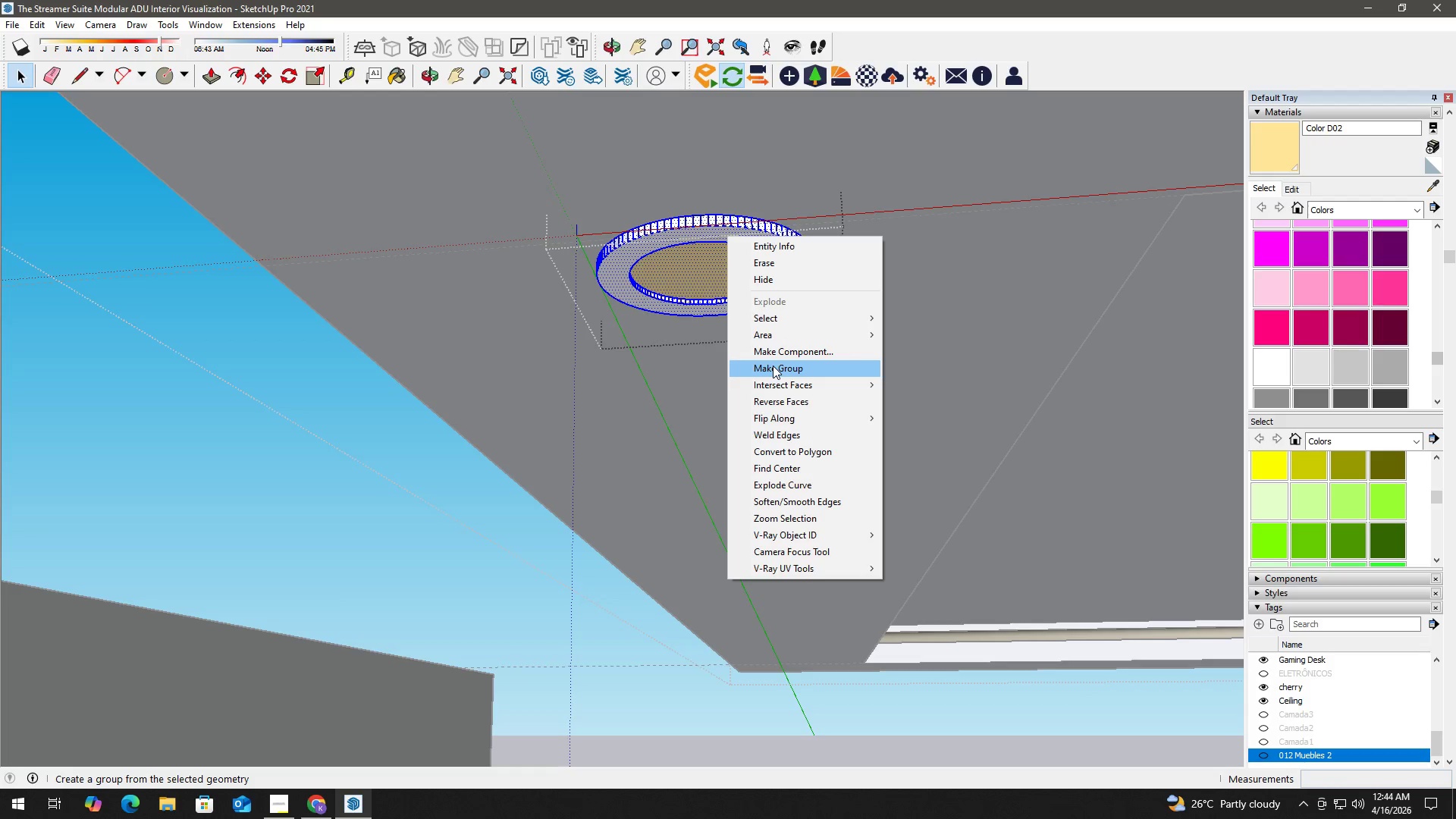 
left_click([774, 362])
 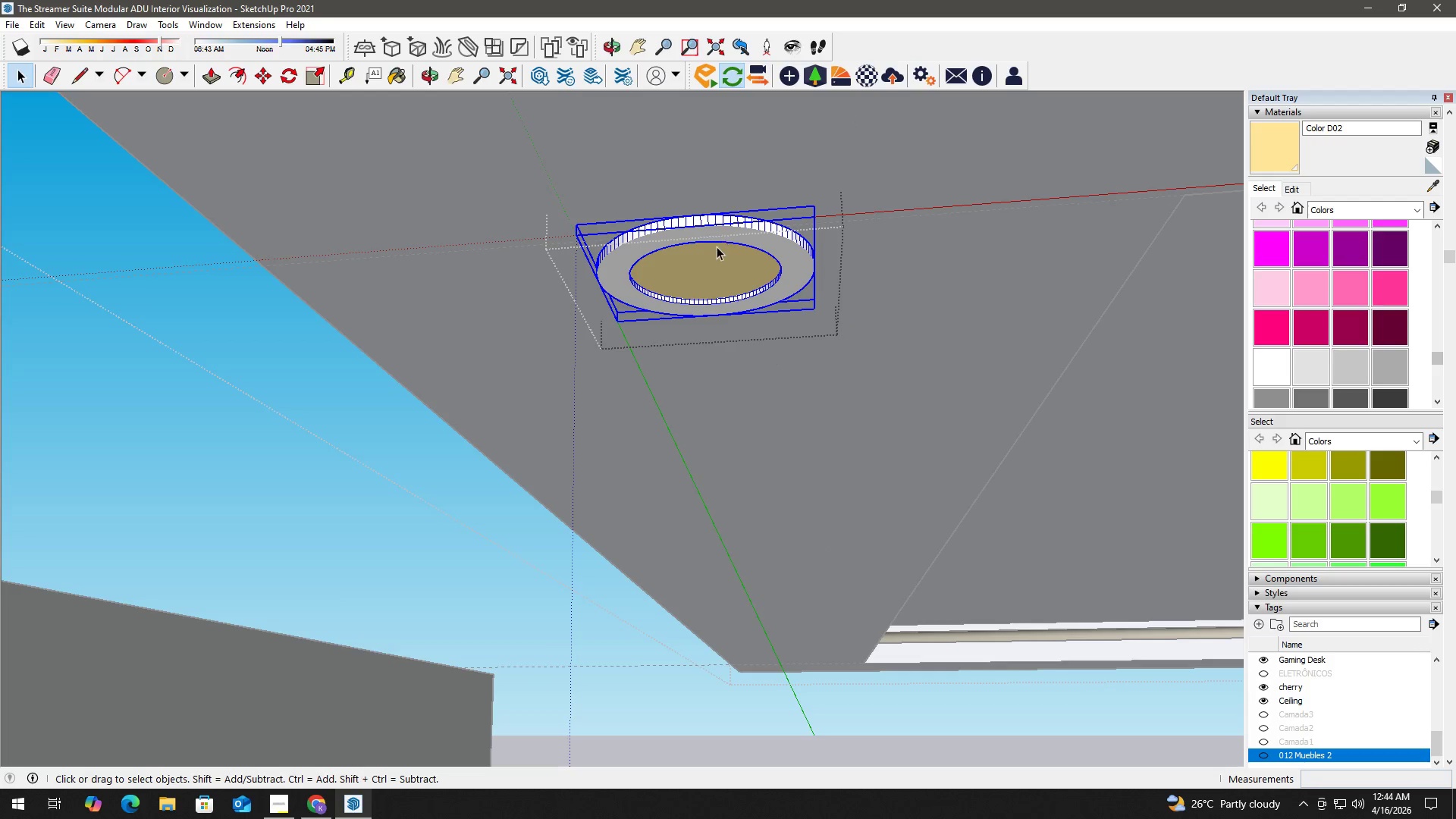 
left_click([749, 171])
 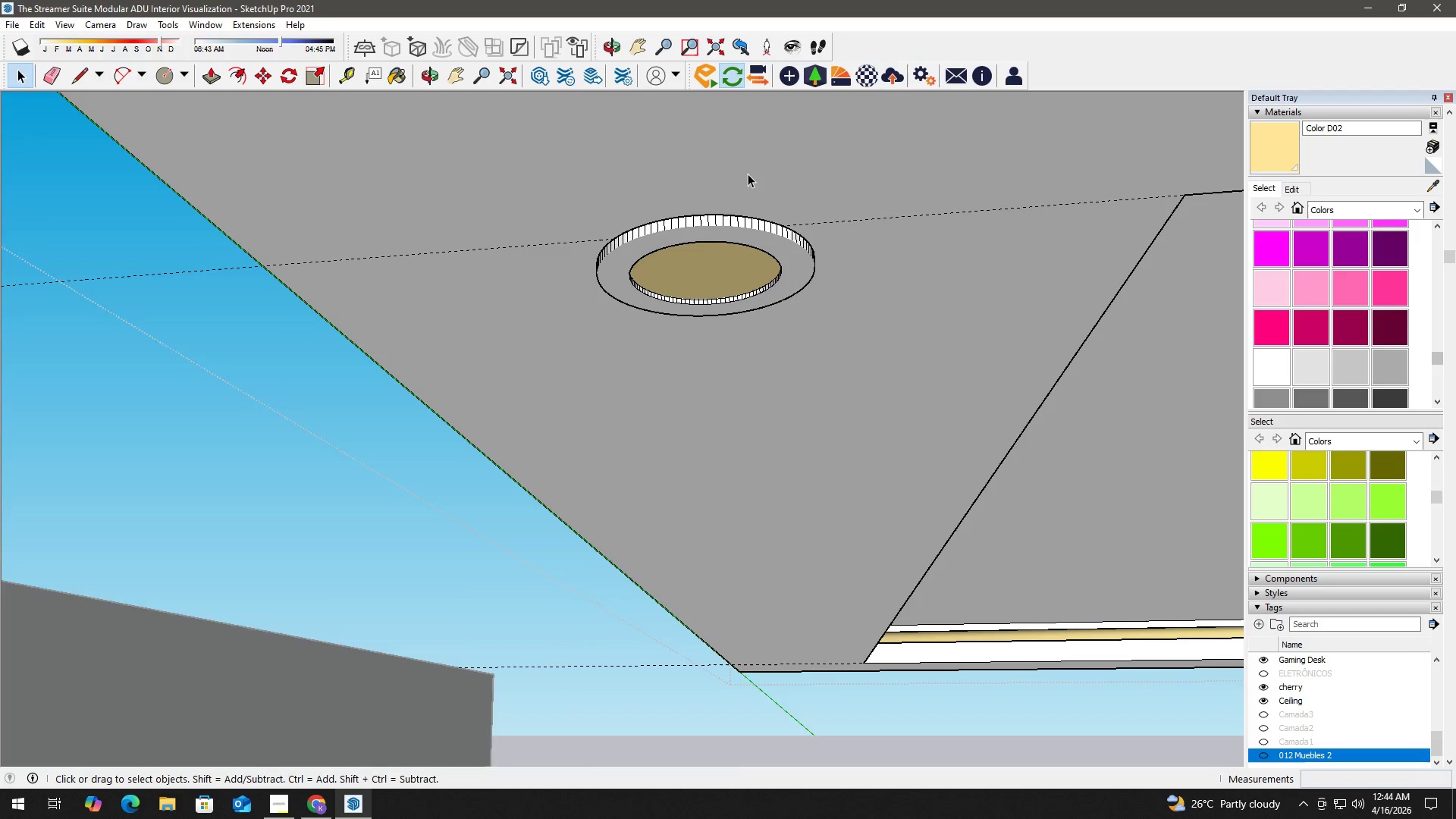 
key(Escape)
 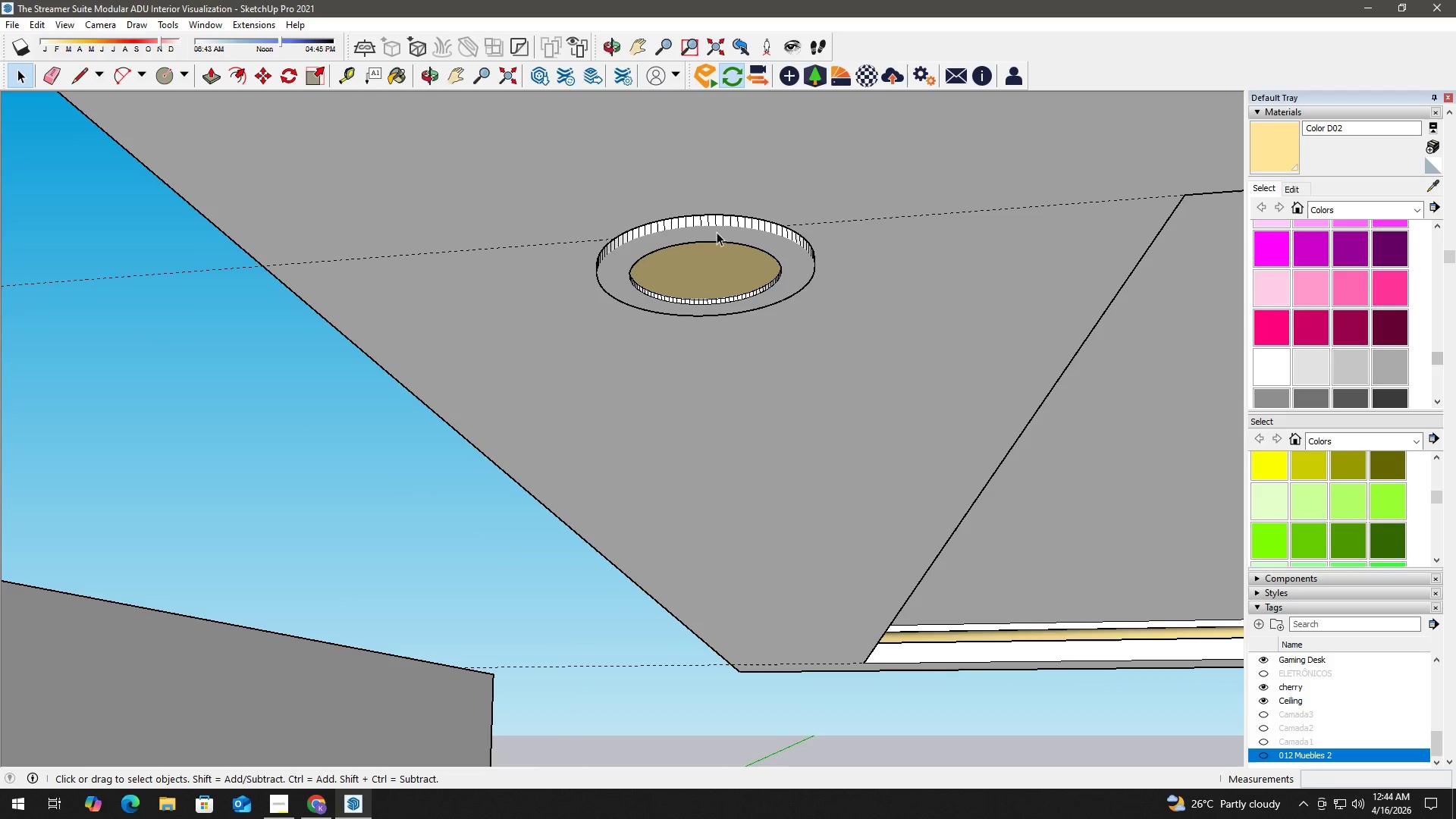 
double_click([717, 232])
 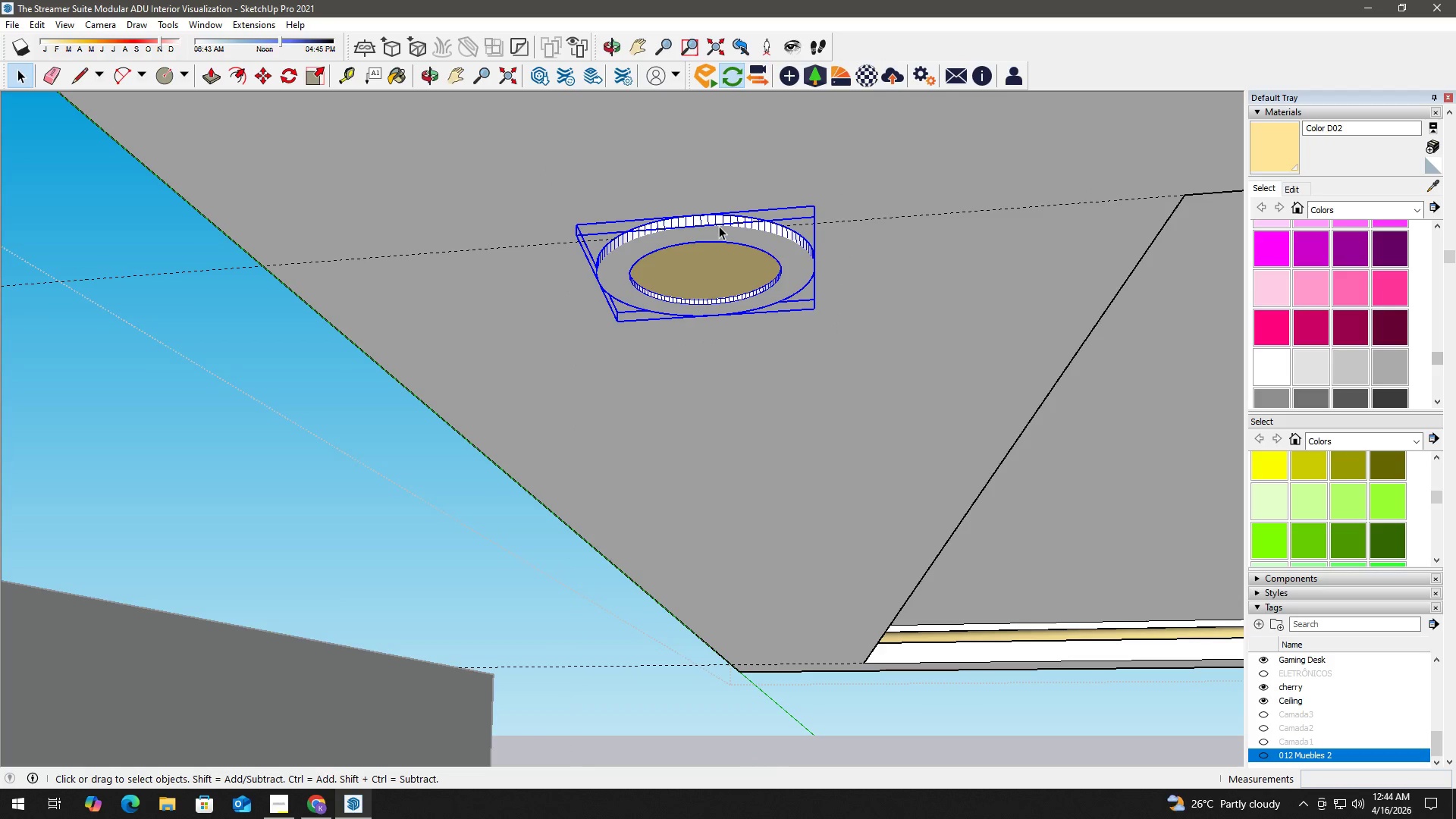 
double_click([719, 226])
 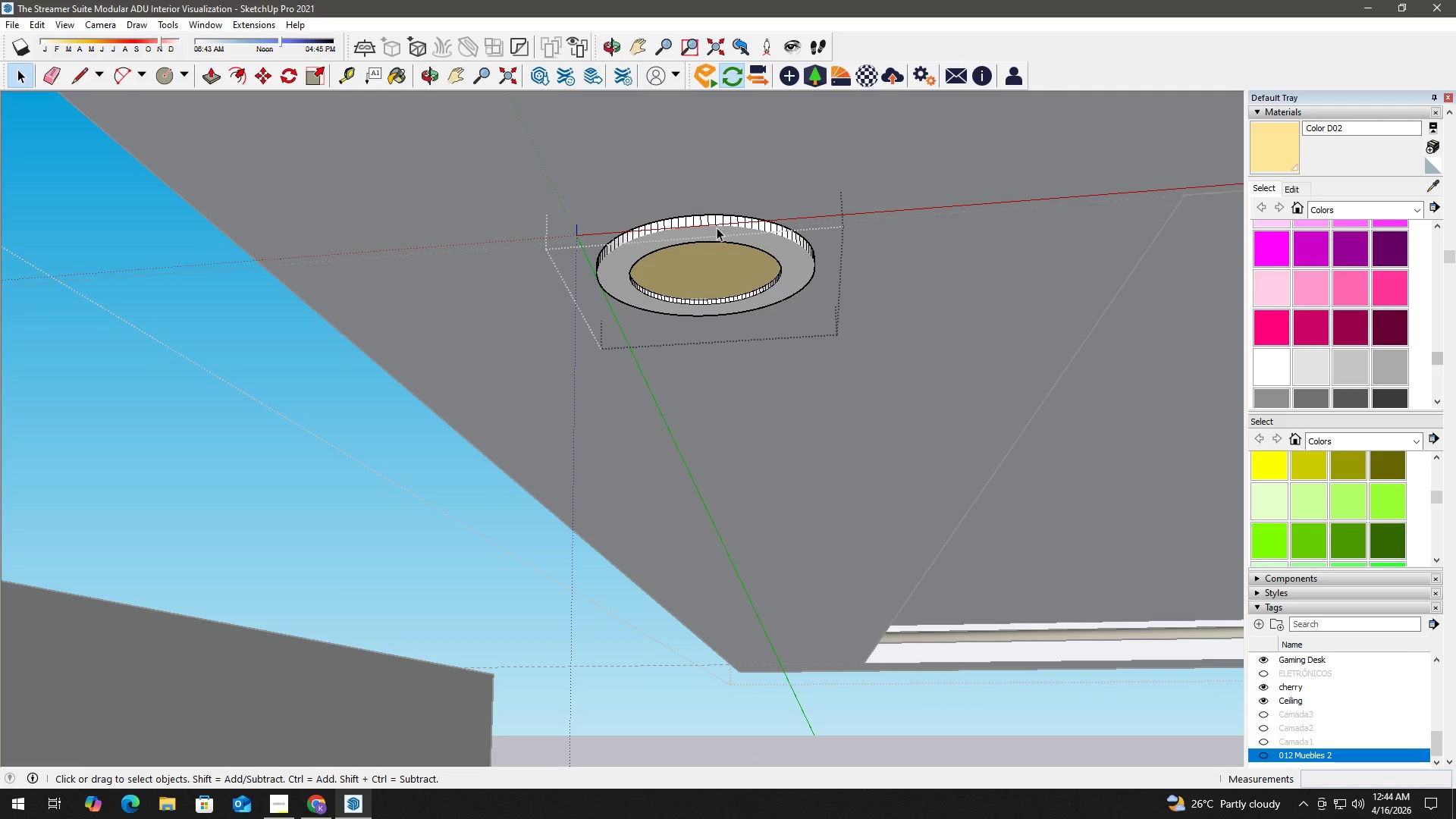 
triple_click([711, 231])
 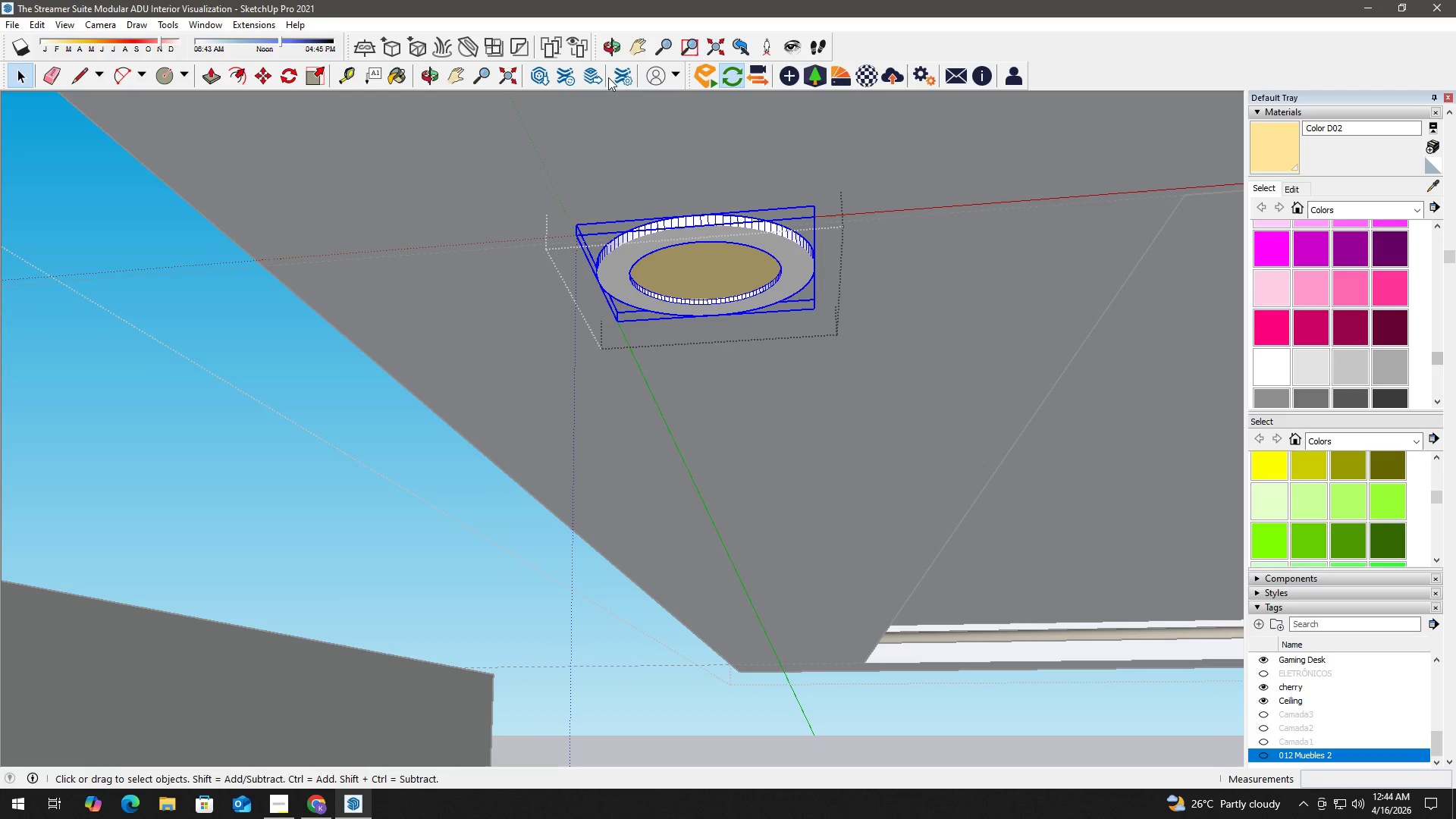 
left_click([789, 74])
 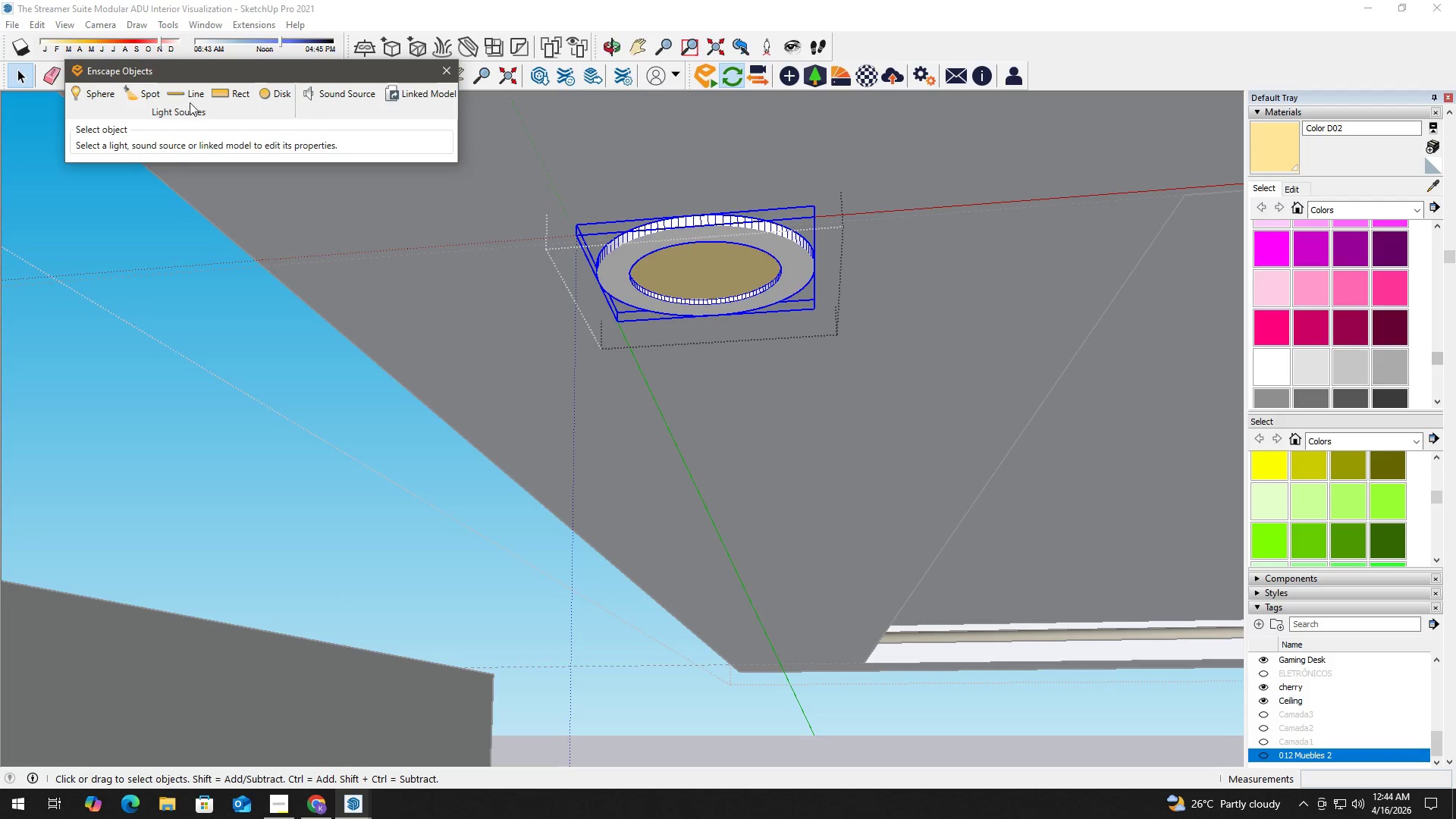 
left_click([492, 334])
 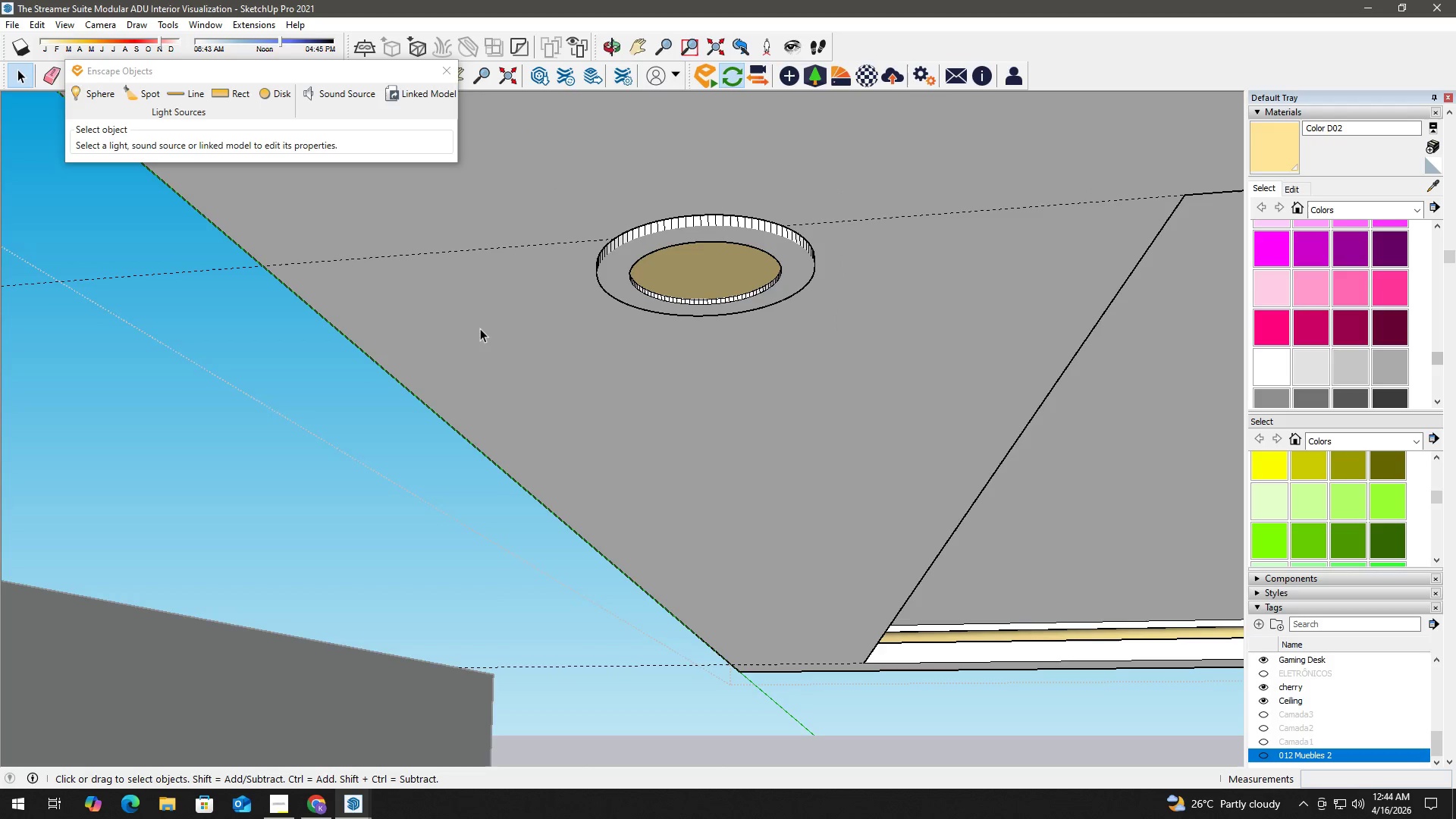 
key(Escape)
 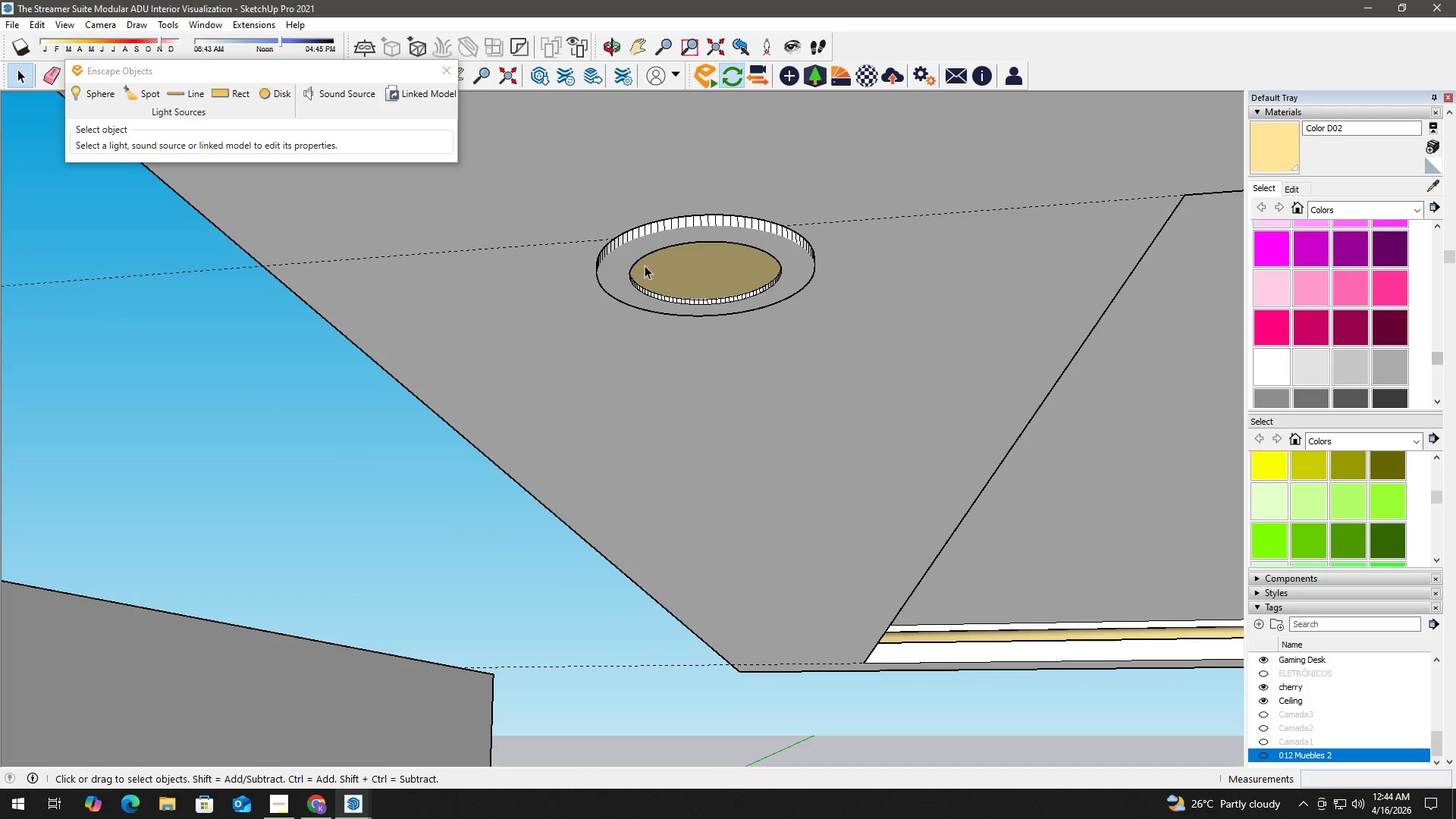 
double_click([645, 265])
 